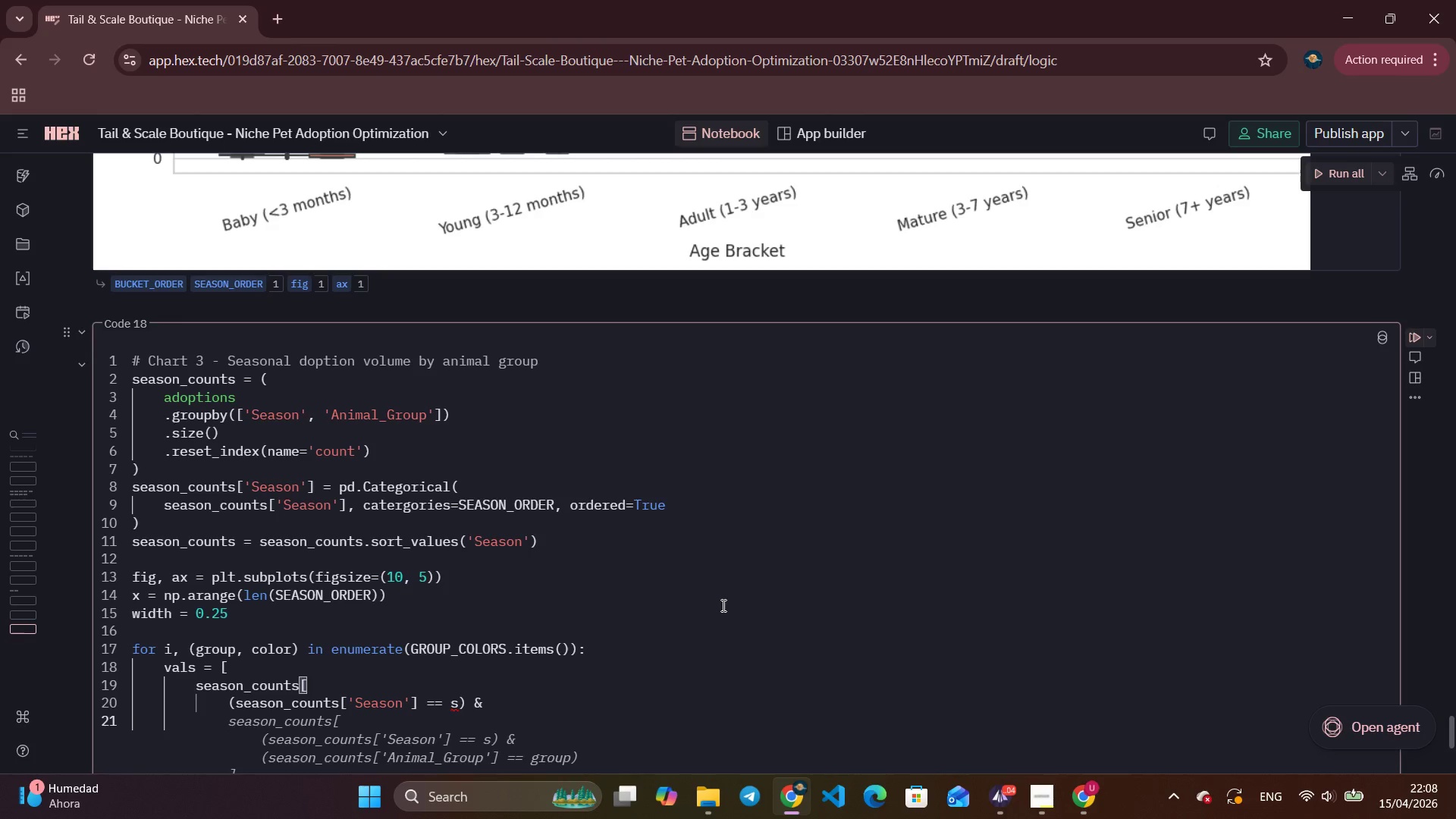 
type((season_counts['An)
key(Tab)
 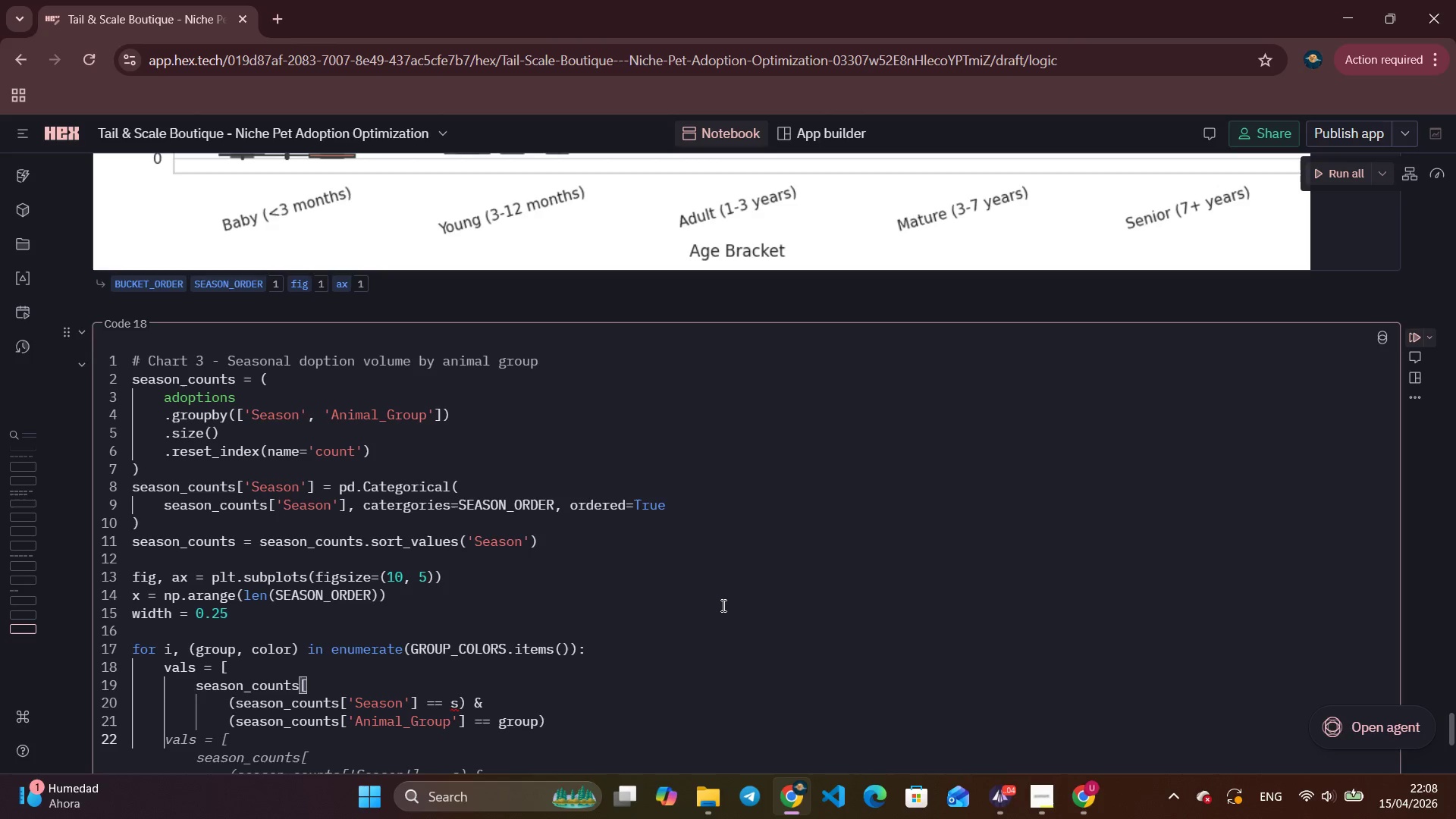 
wait(11.31)
 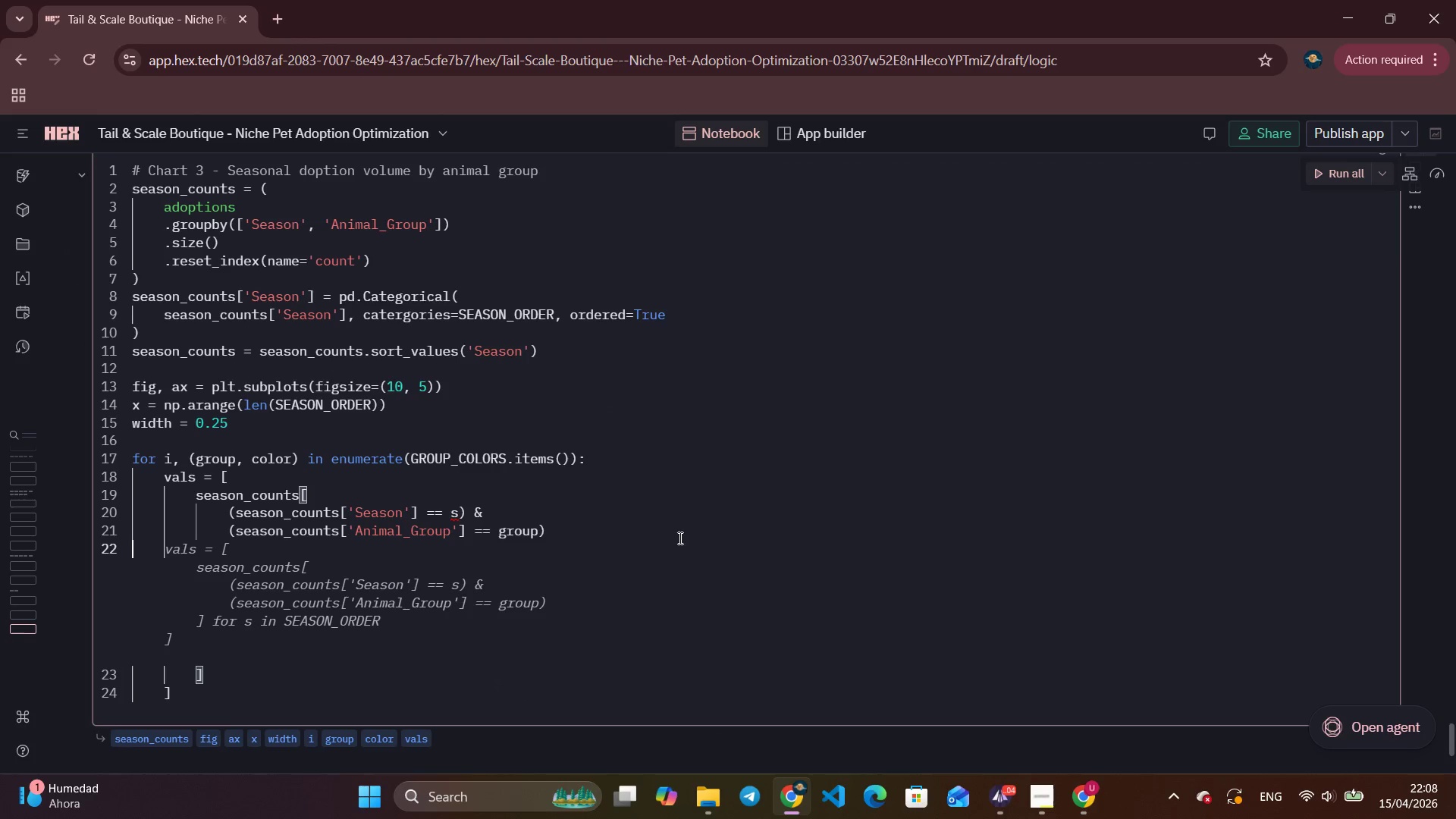 
left_click([698, 550])
 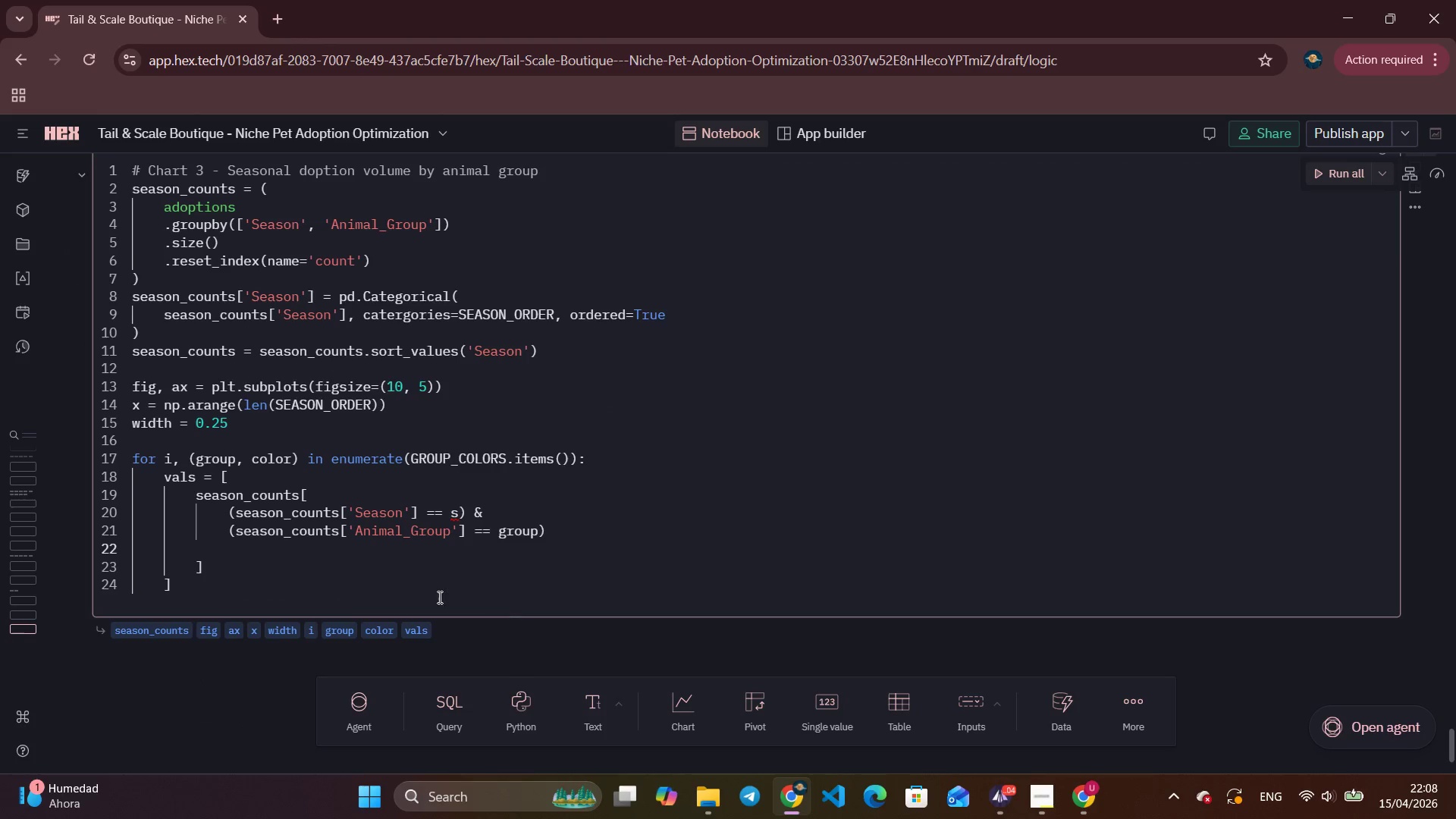 
scroll: coordinate [718, 577], scroll_direction: down, amount: 2.0
 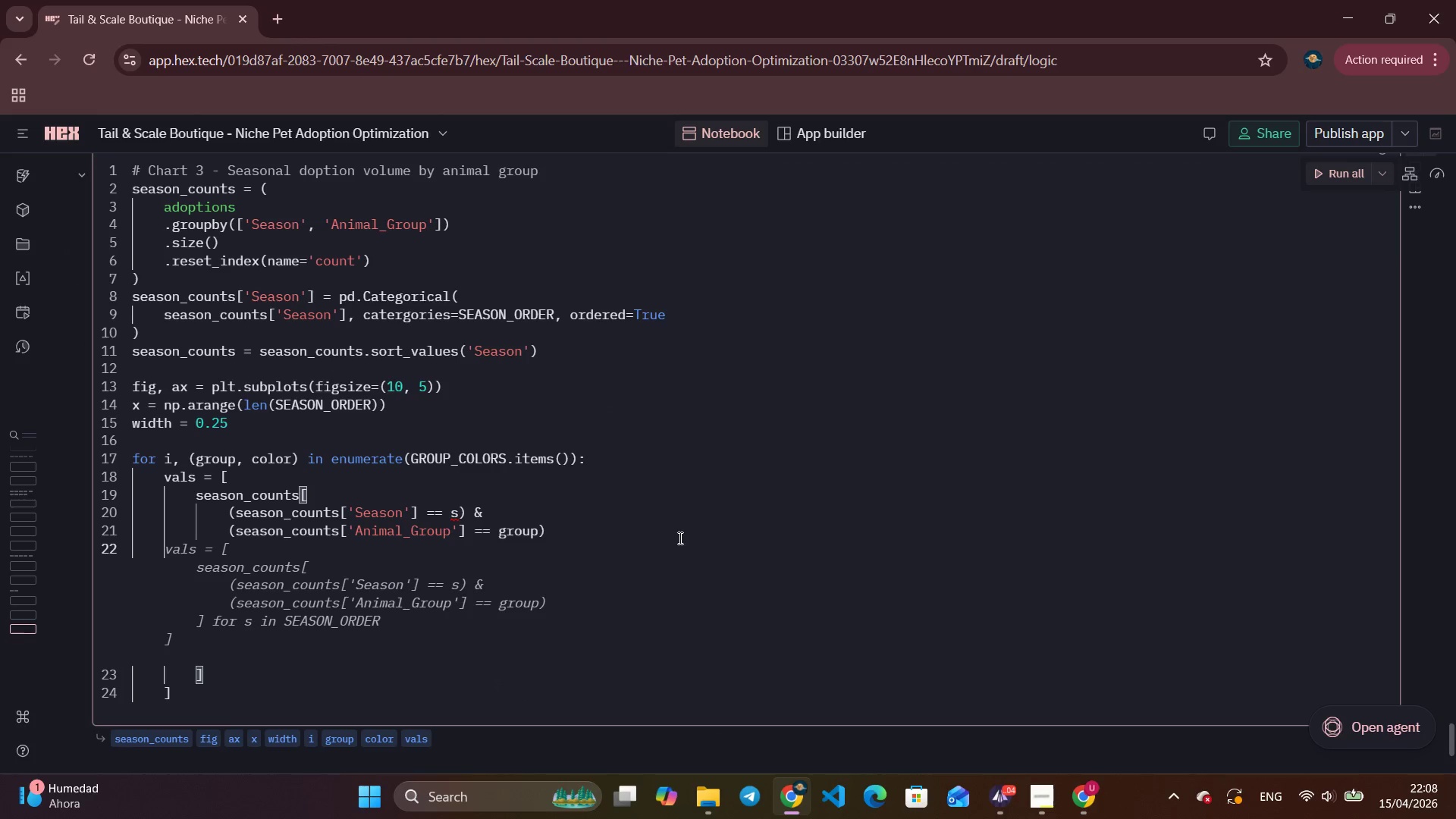 
left_click([574, 611])
 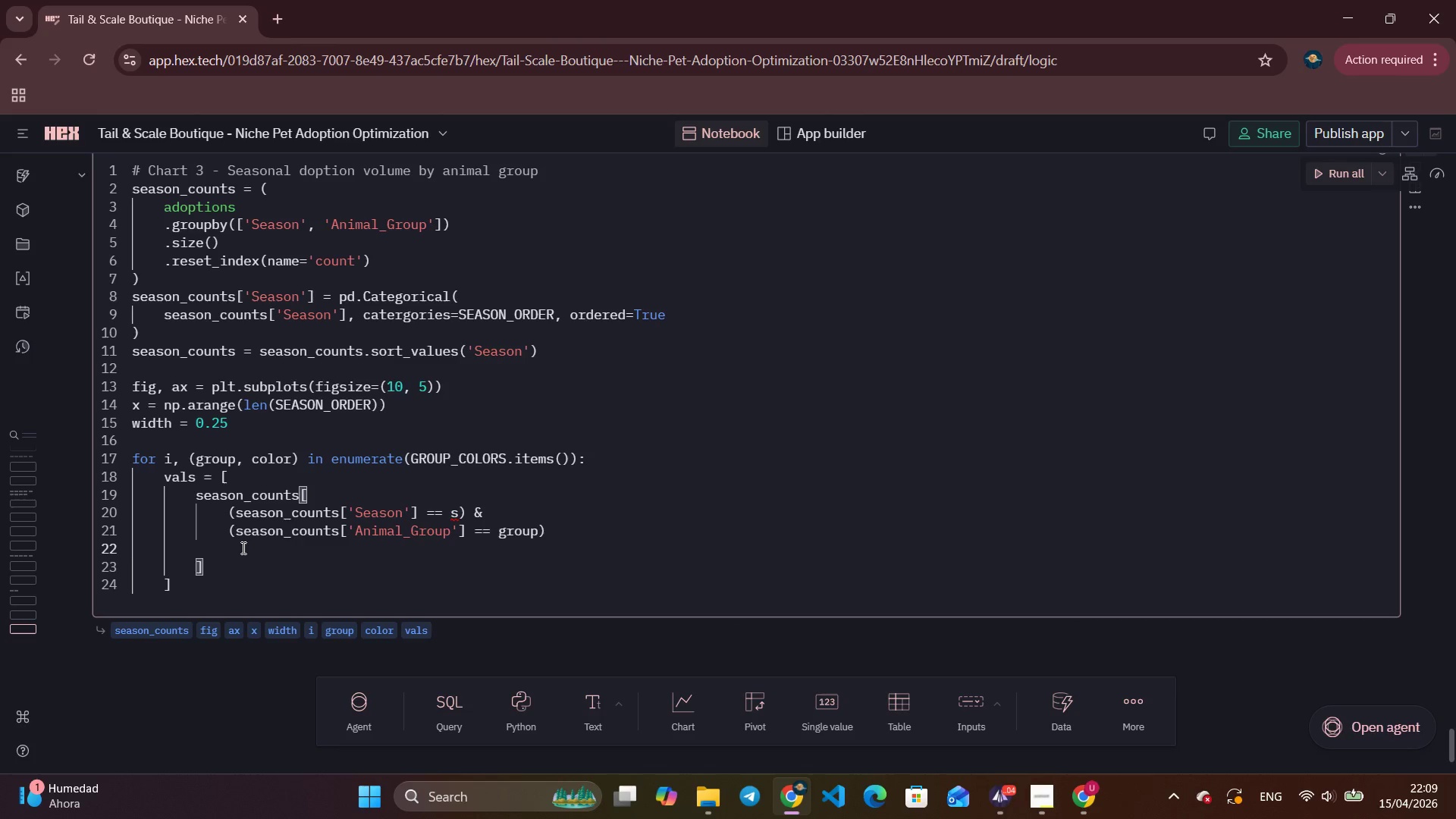 
left_click([242, 548])
 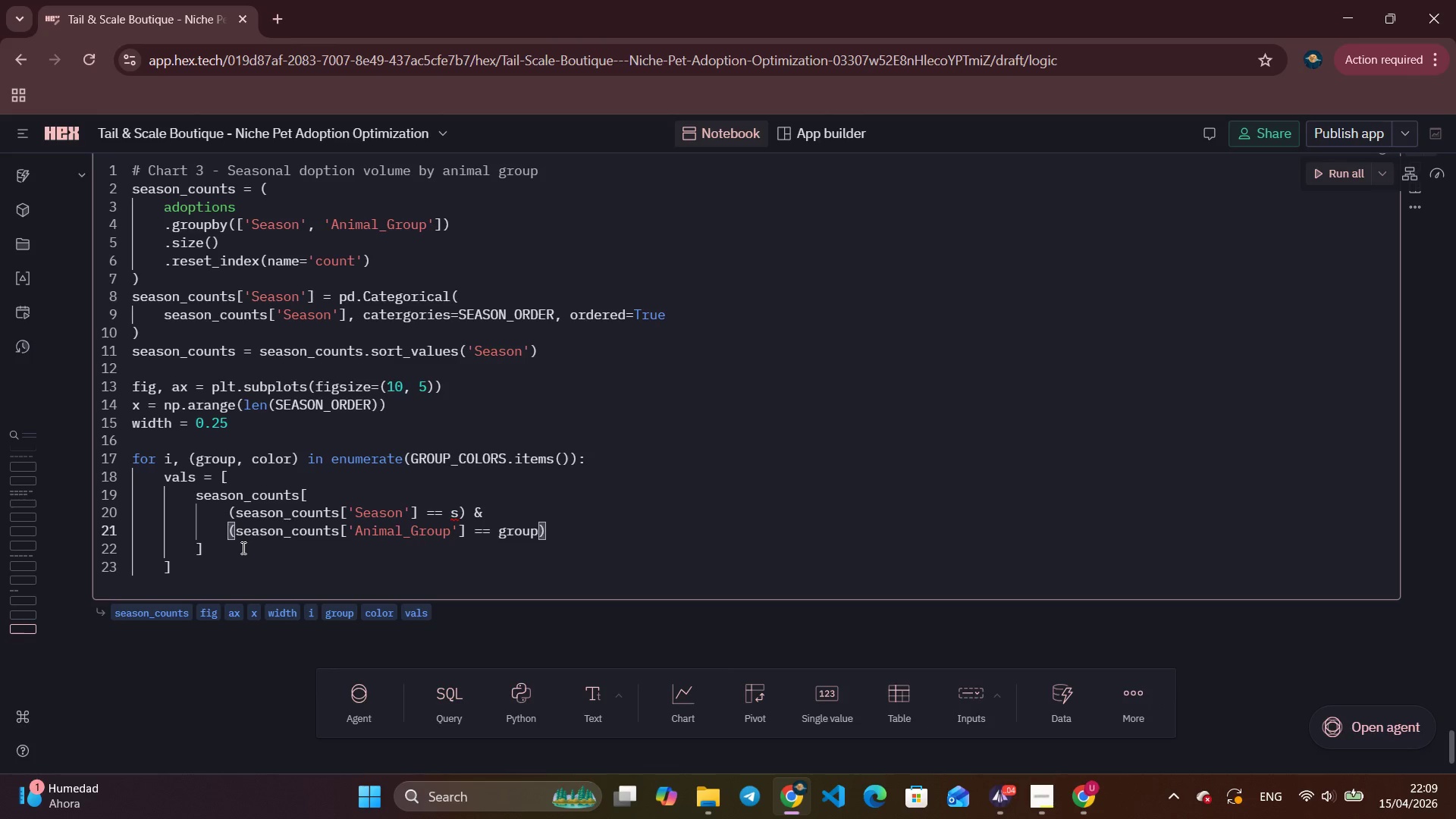 
key(Backspace)
 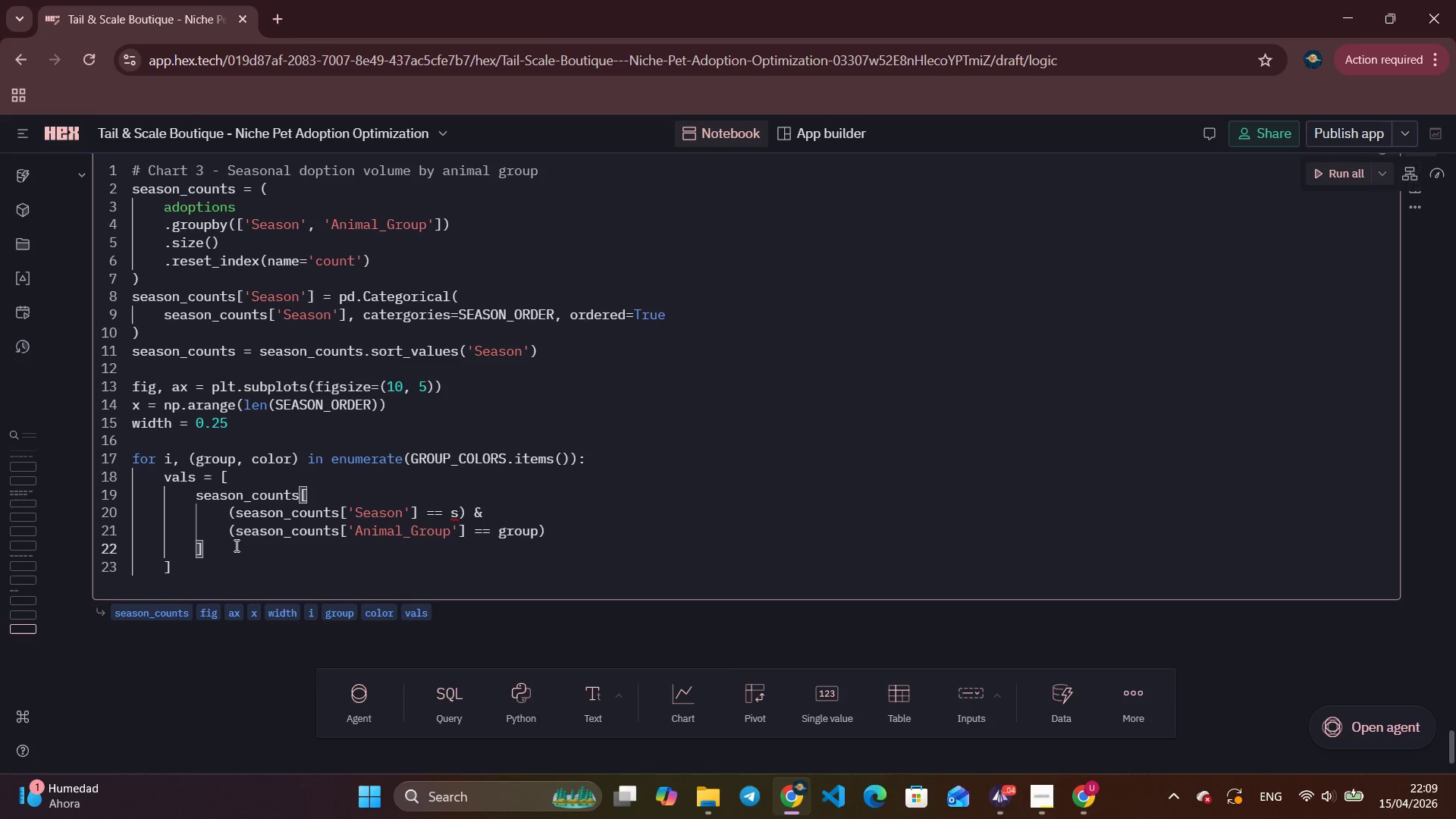 
wait(8.84)
 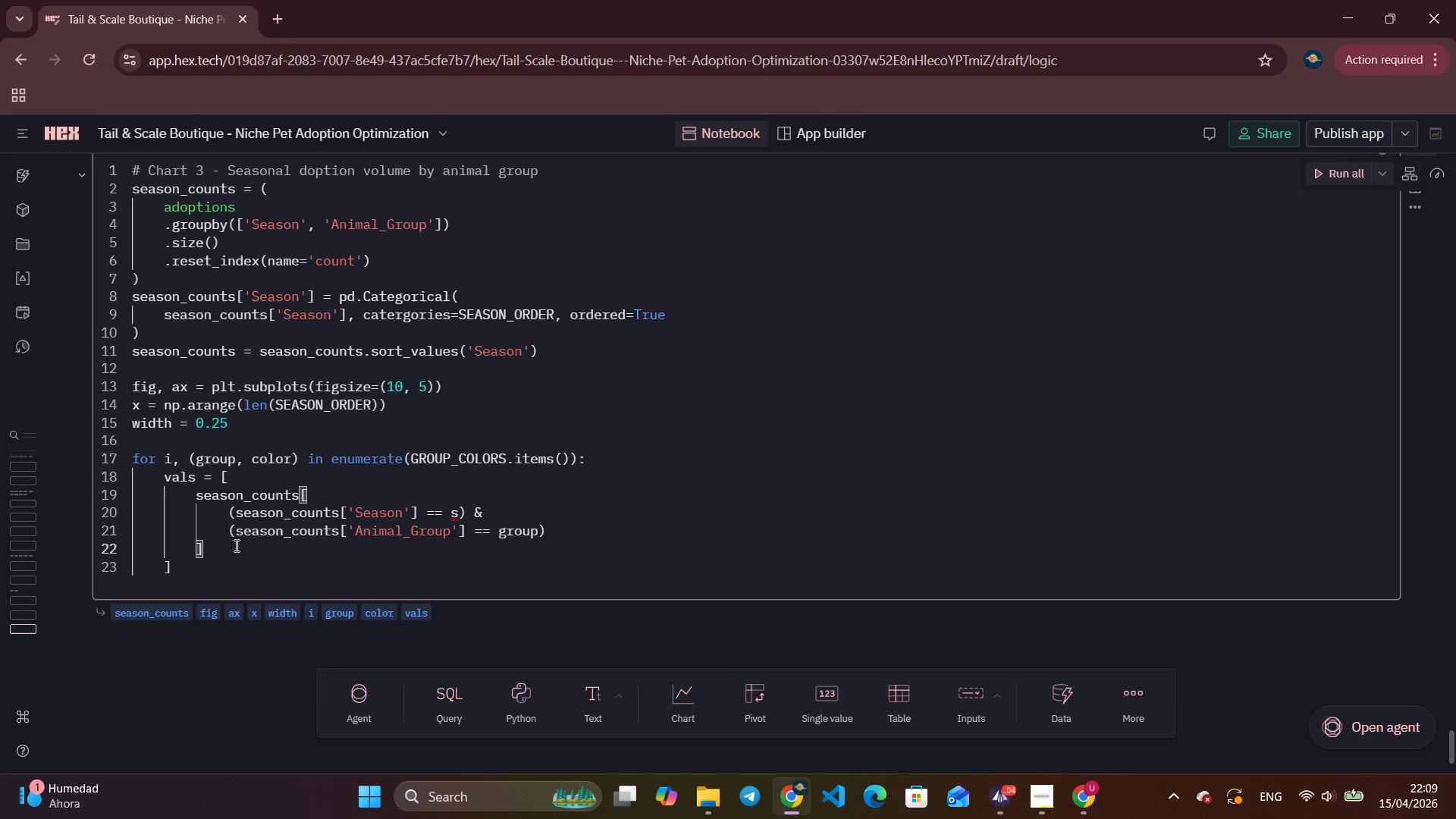 
type(['count)
 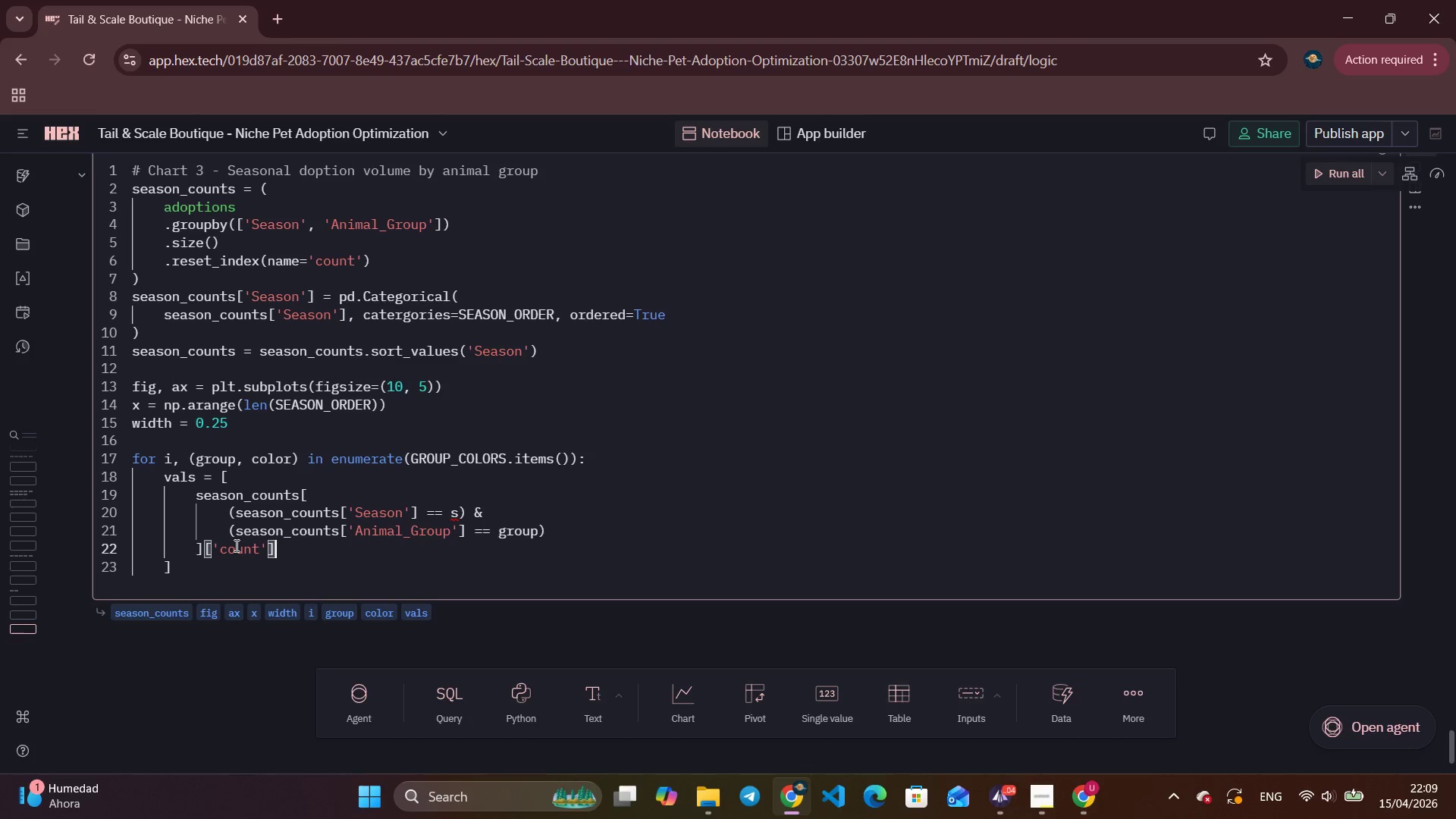 
key(ArrowRight)
 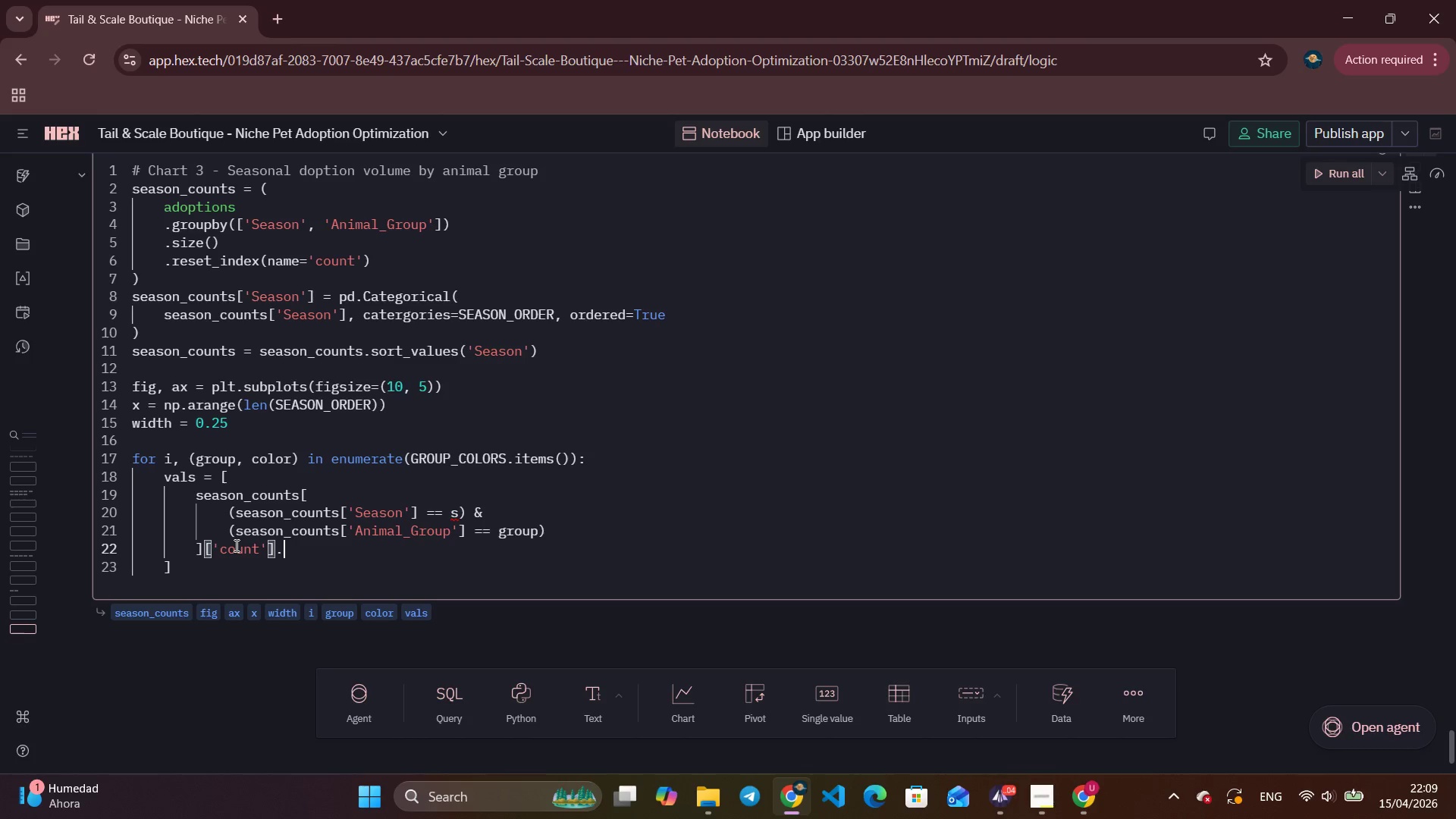 
key(ArrowRight)
 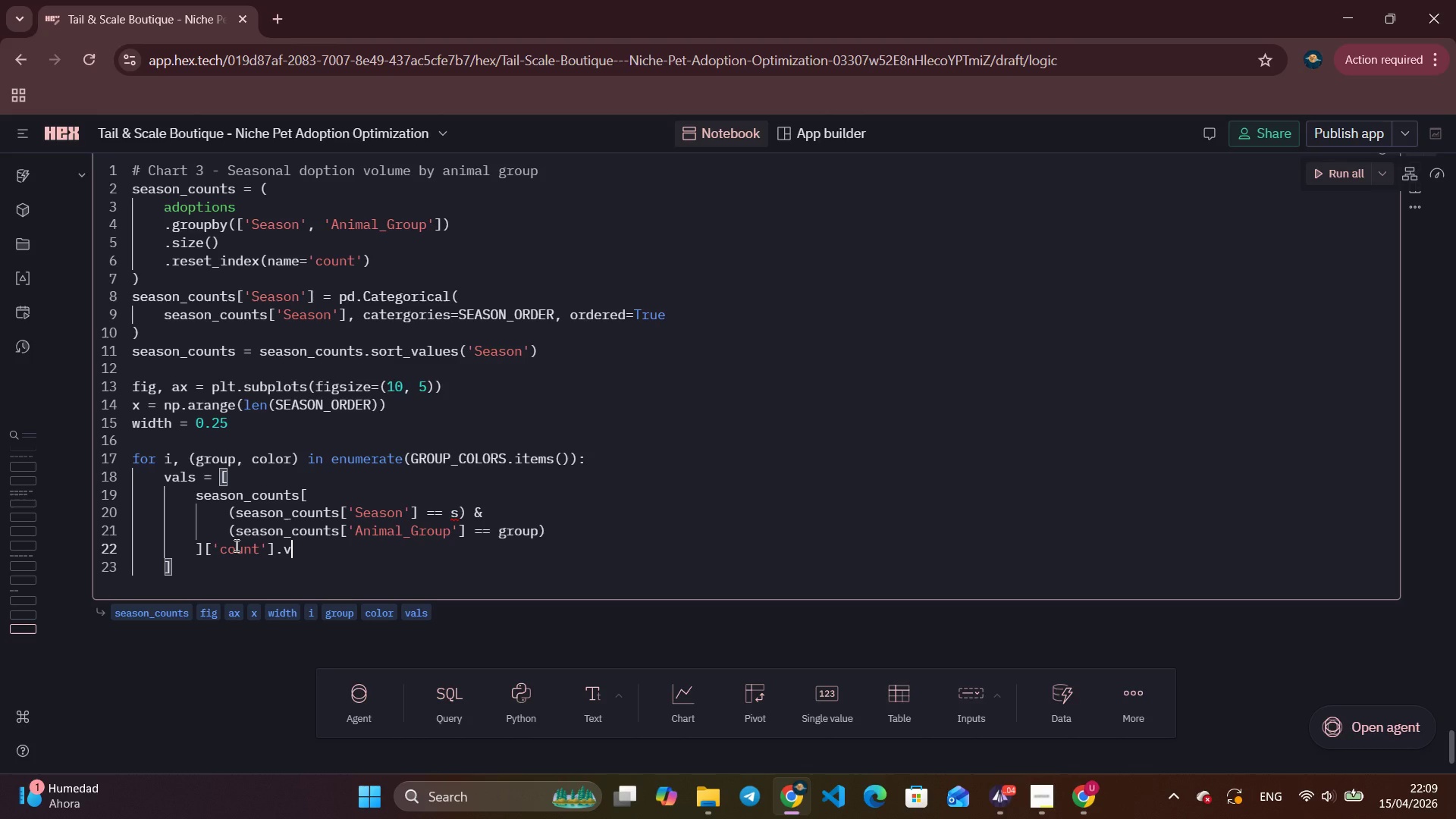 
type(.values)
 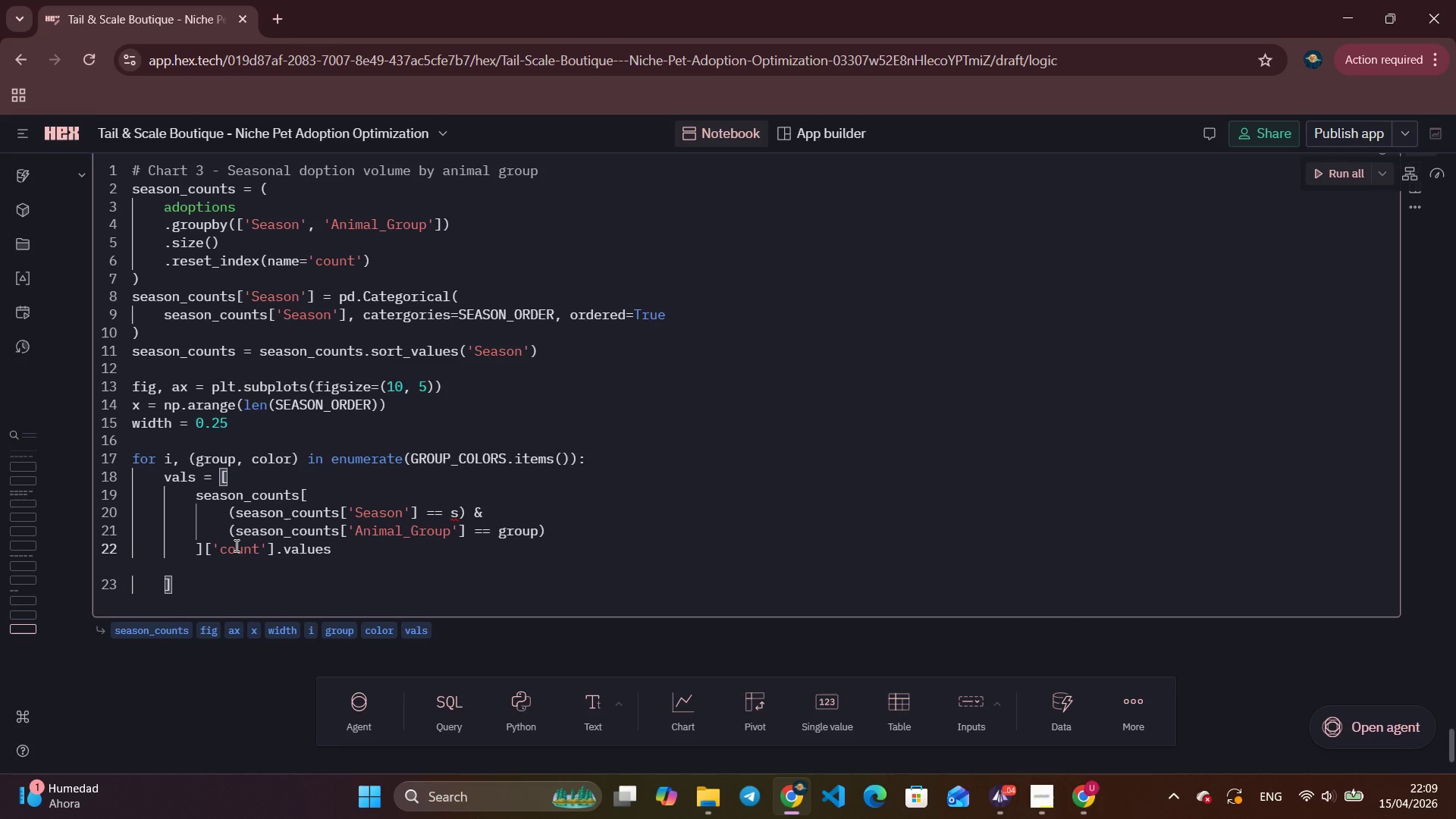 
wait(6.47)
 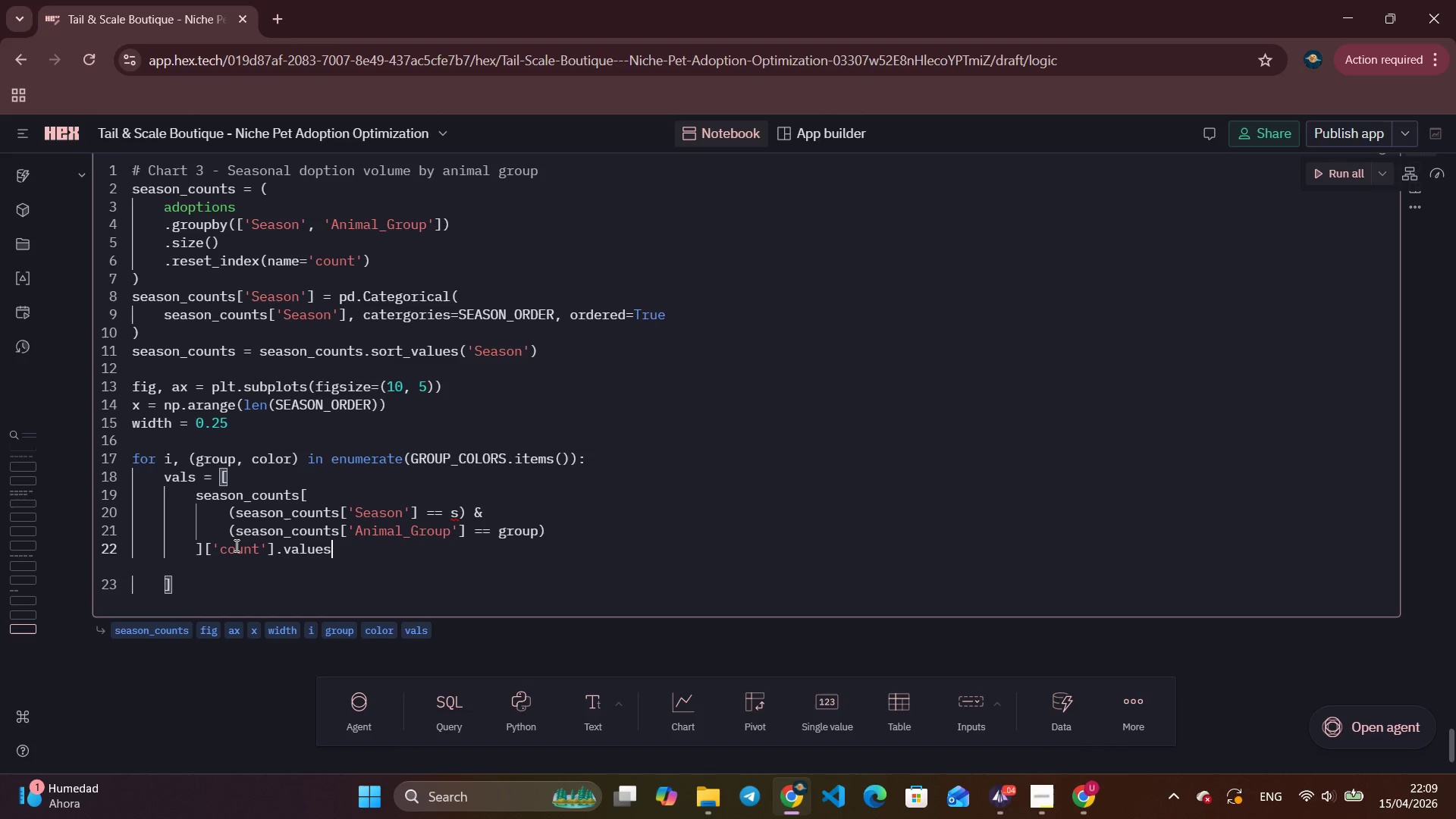 
key(Enter)
 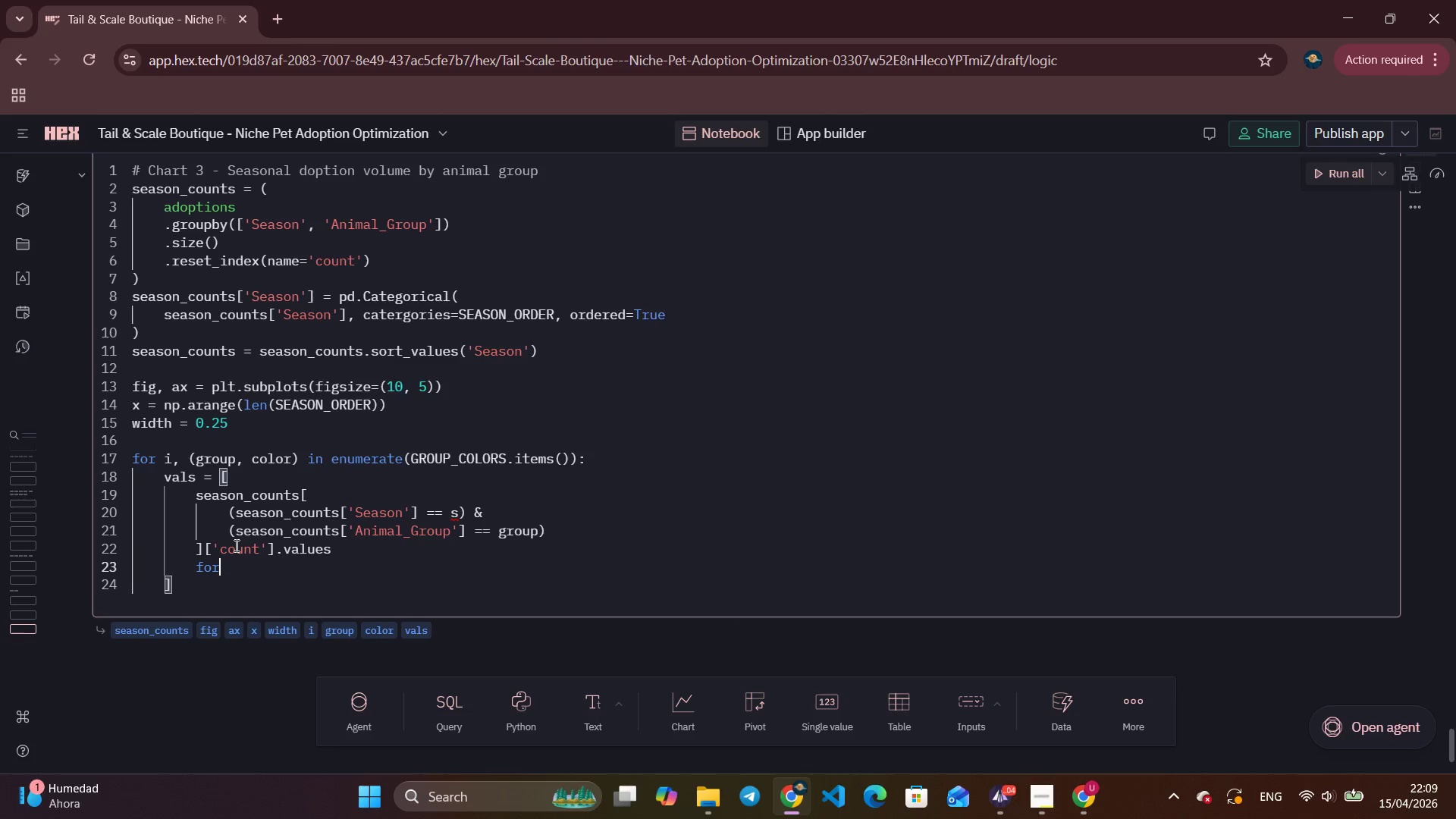 
type(for s in )
key(Tab)
key(Backspace)
 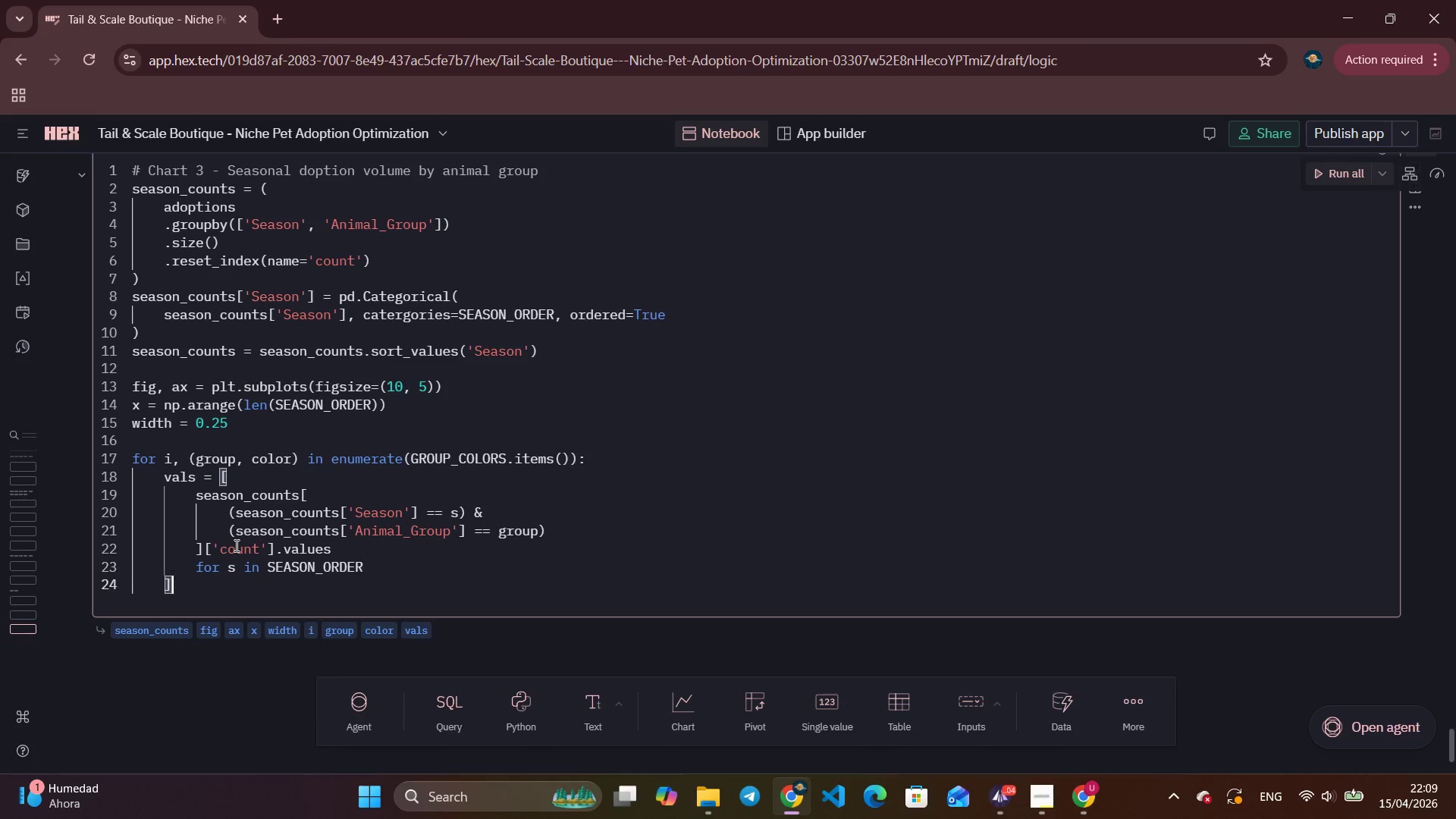 
key(ArrowDown)
 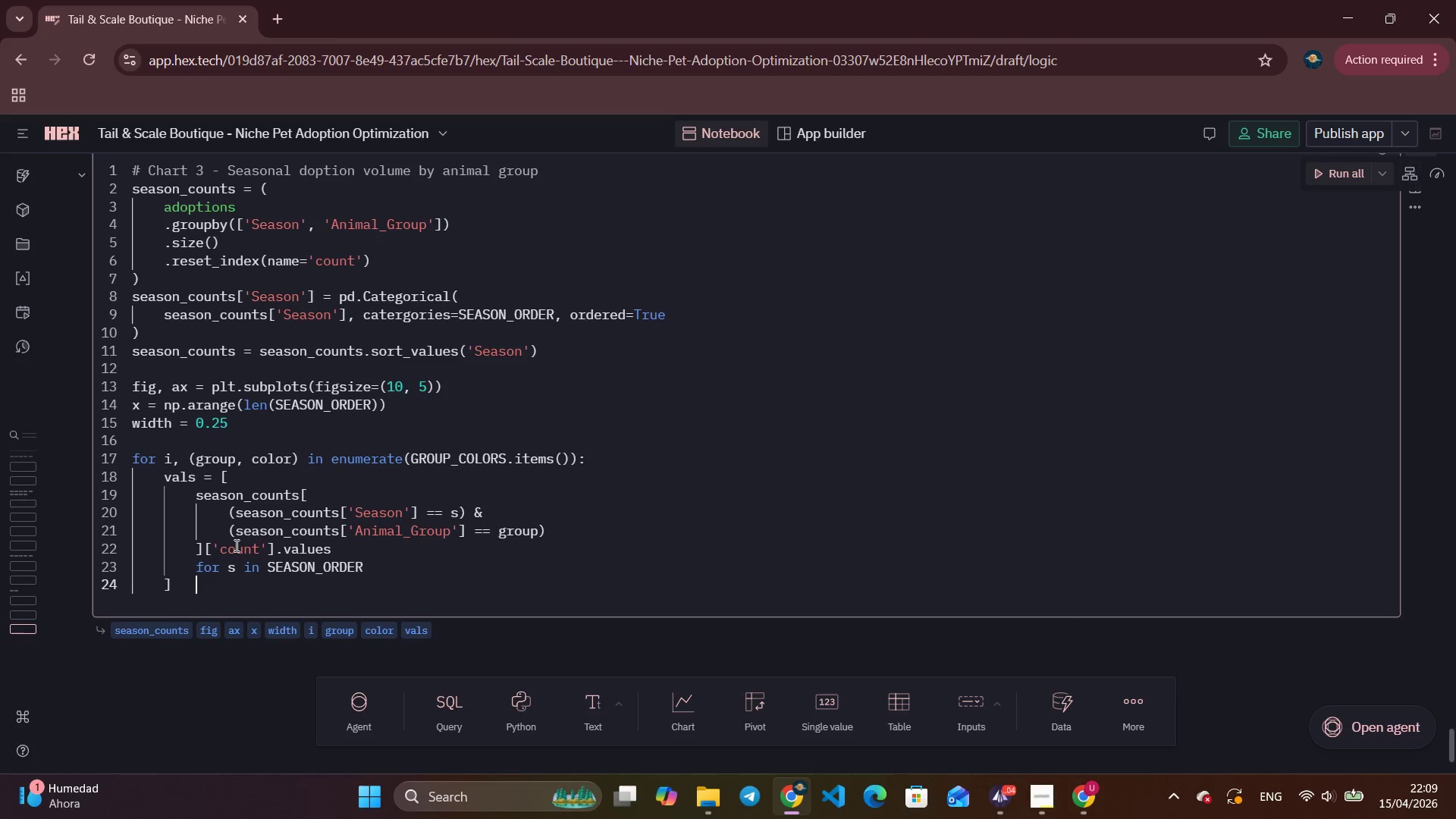 
key(Tab)
 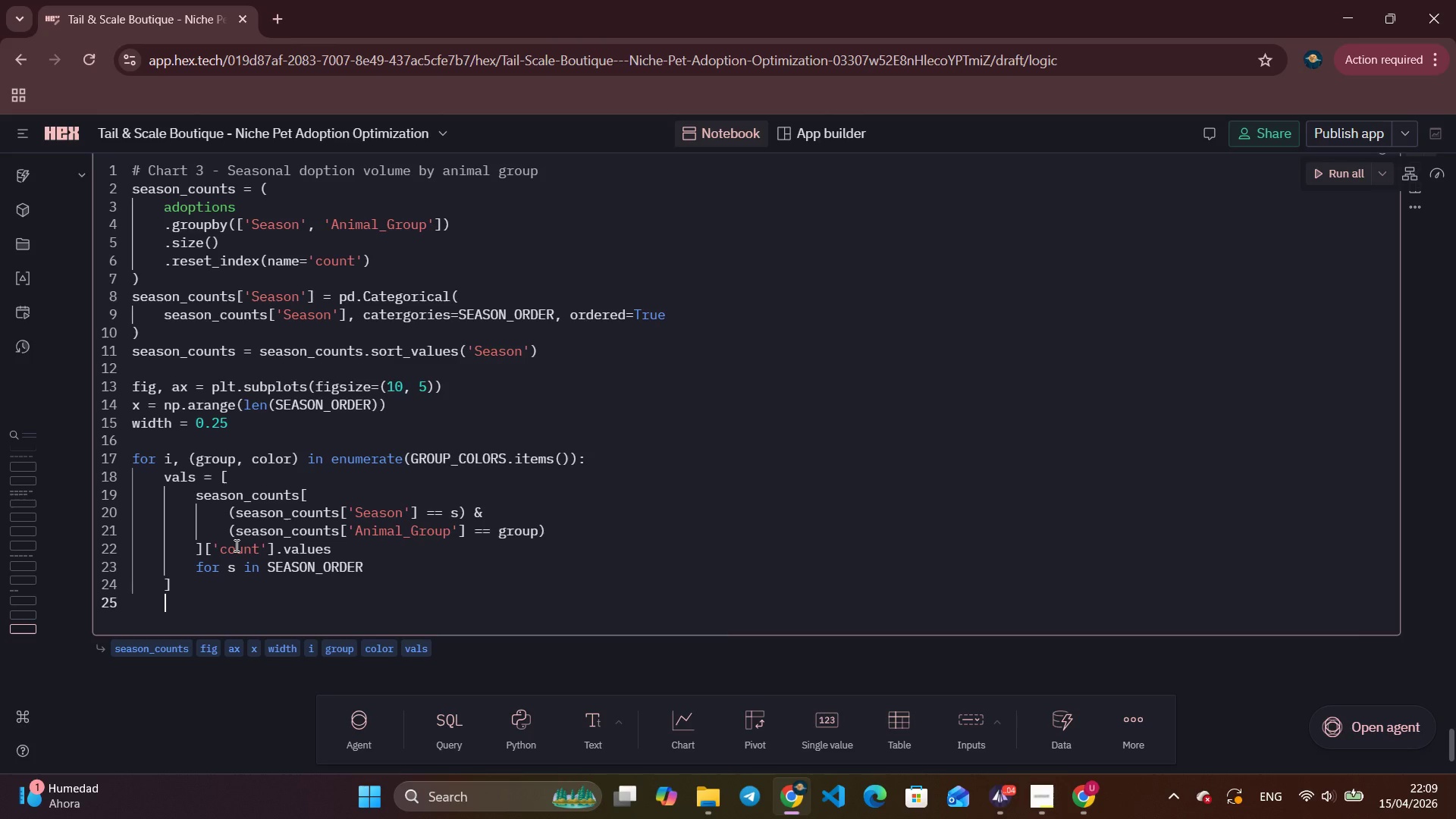 
key(Enter)
 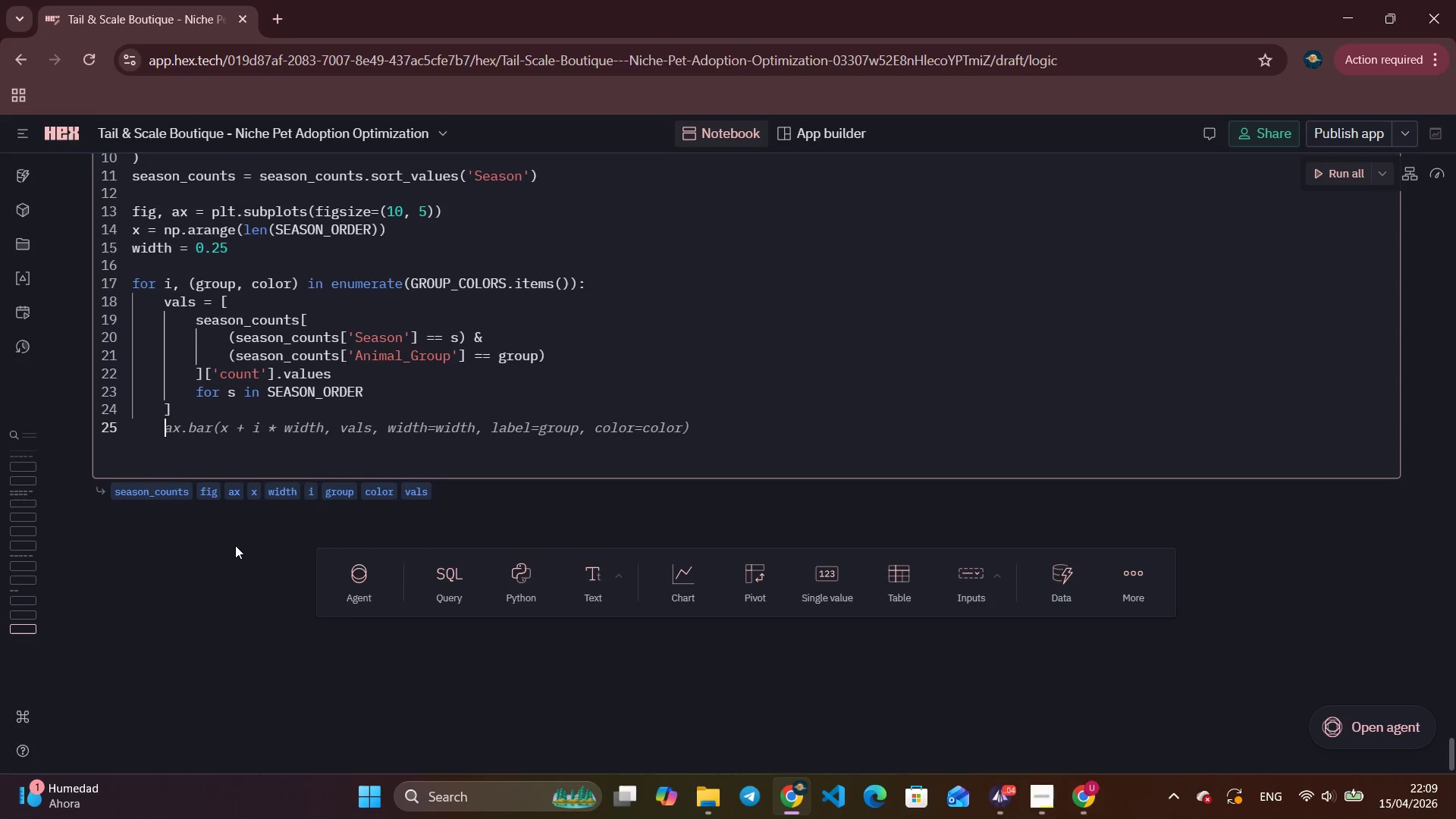 
scroll: coordinate [235, 545], scroll_direction: down, amount: 4.0
 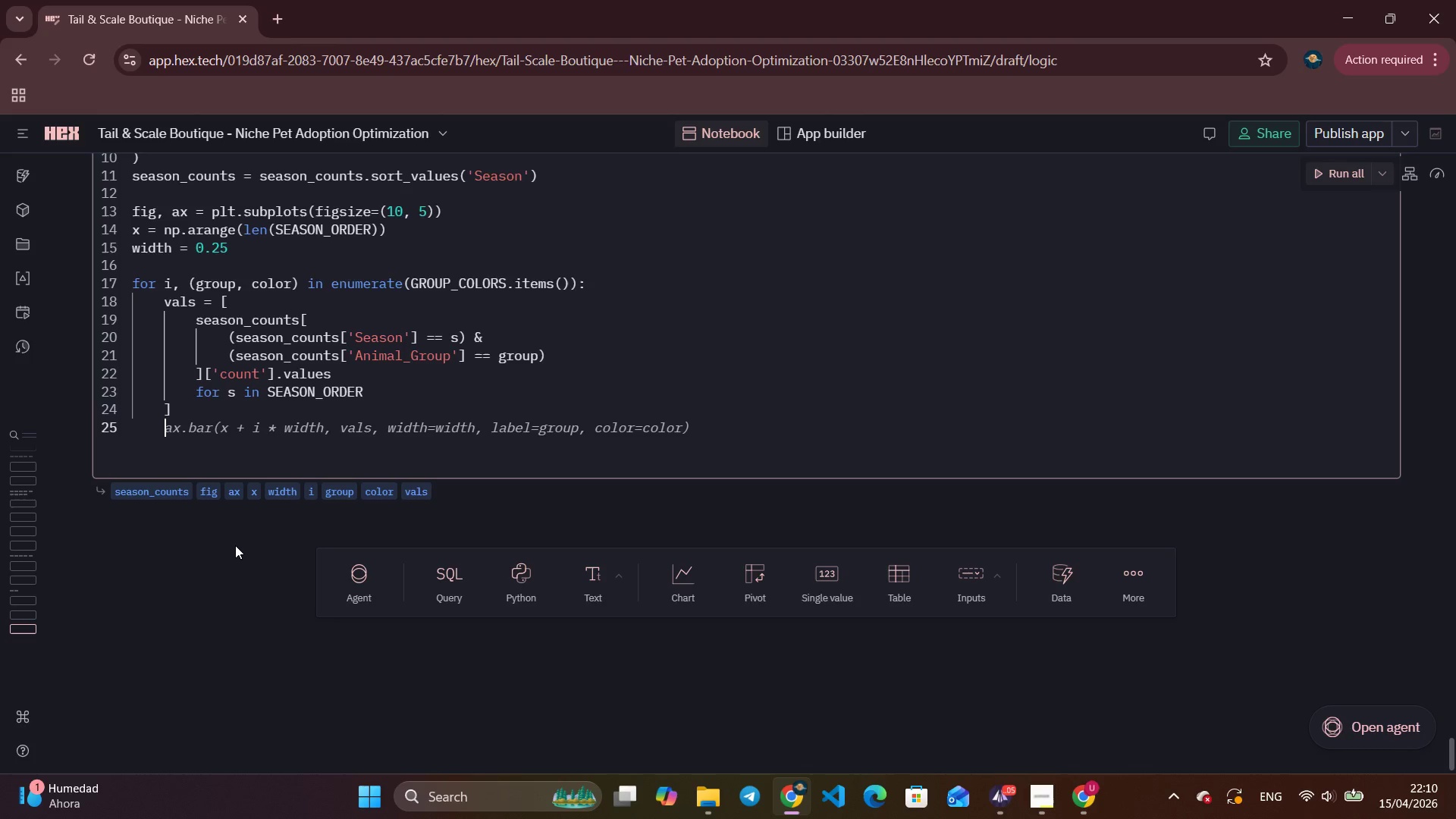 
wait(42.21)
 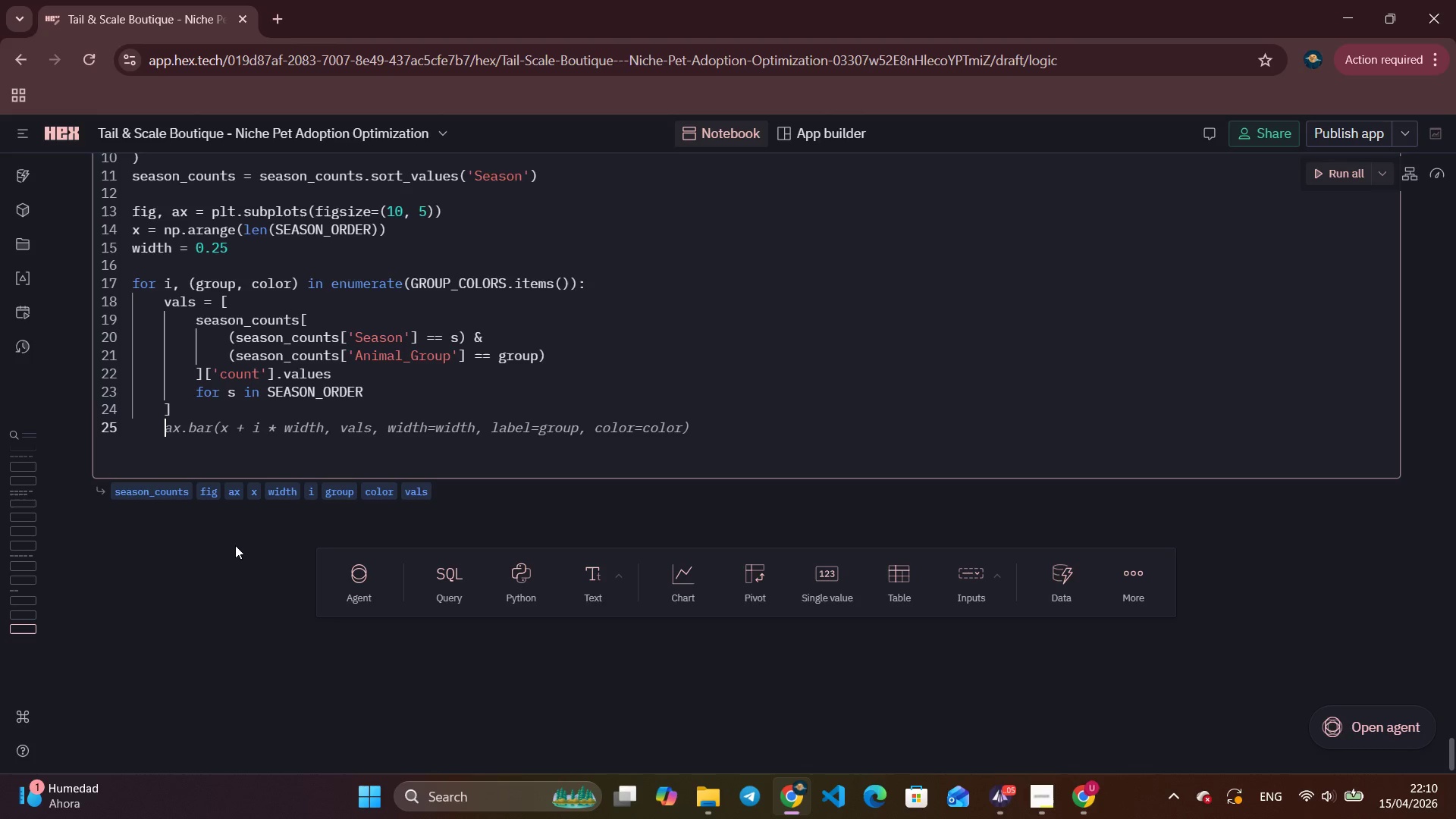 
type(VALS)
key(Backspace)
key(Backspace)
key(Backspace)
key(Backspace)
type(vals = [v[0)
 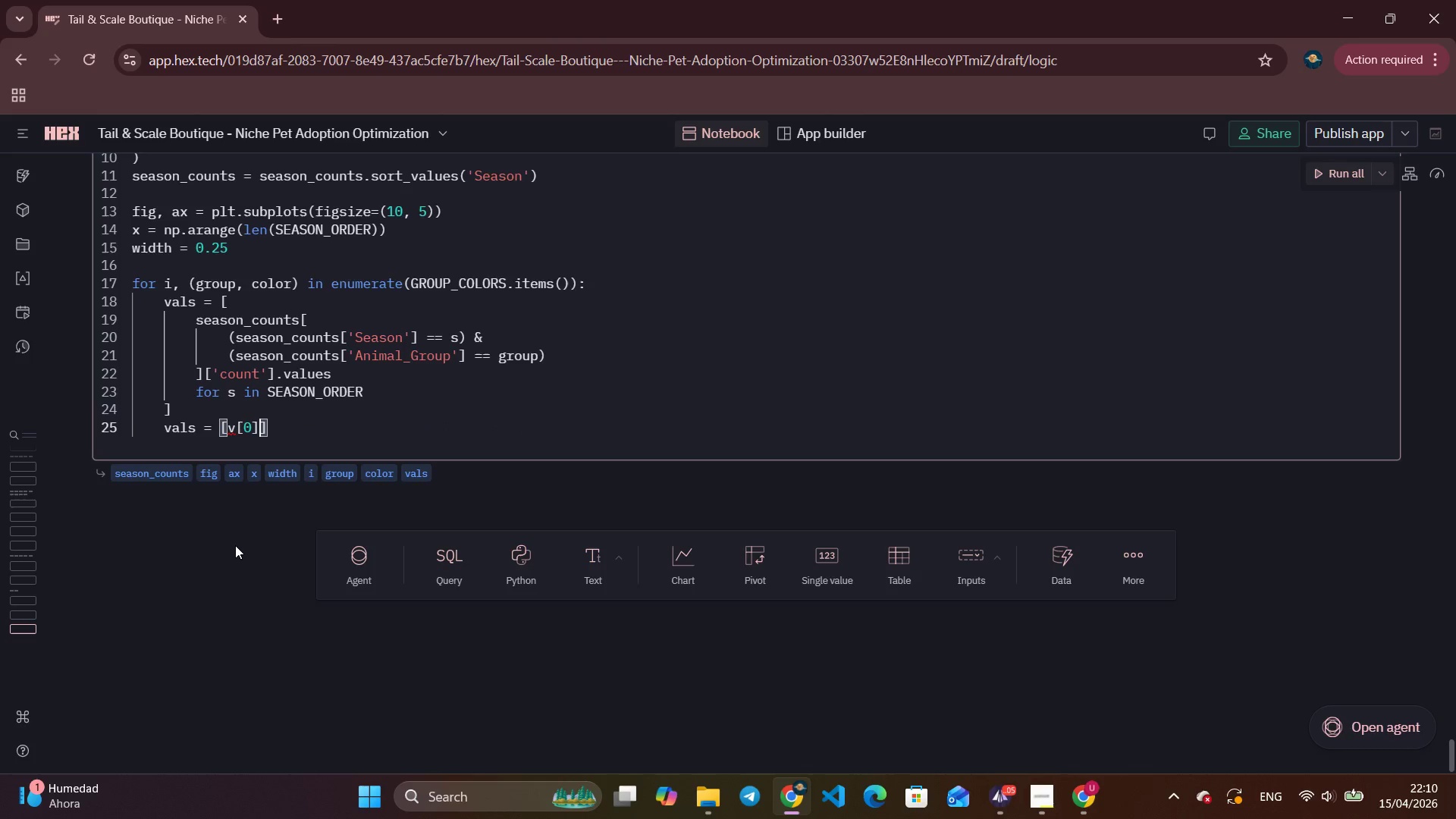 
key(ArrowRight)
 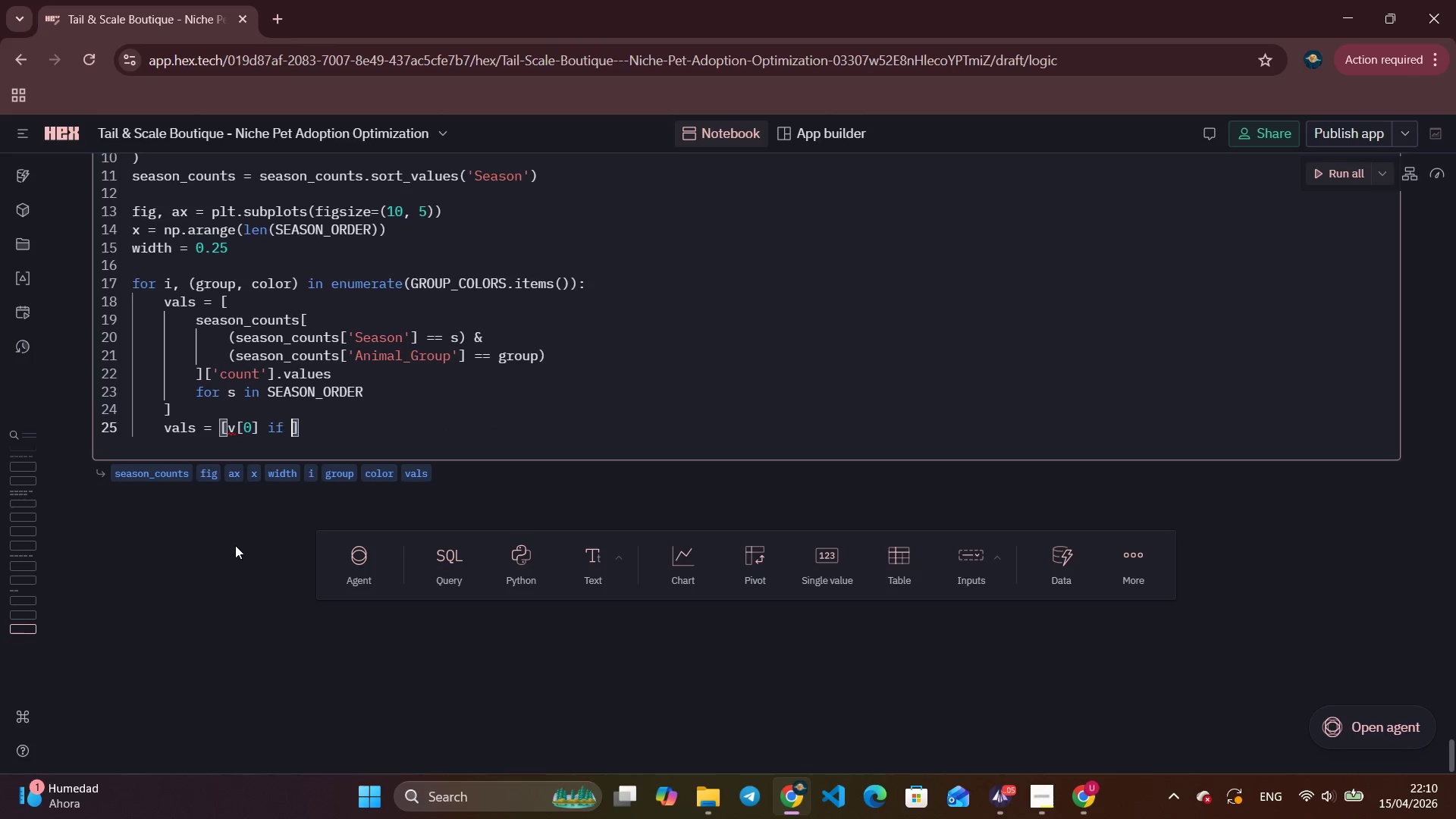 
type( if len(v)
 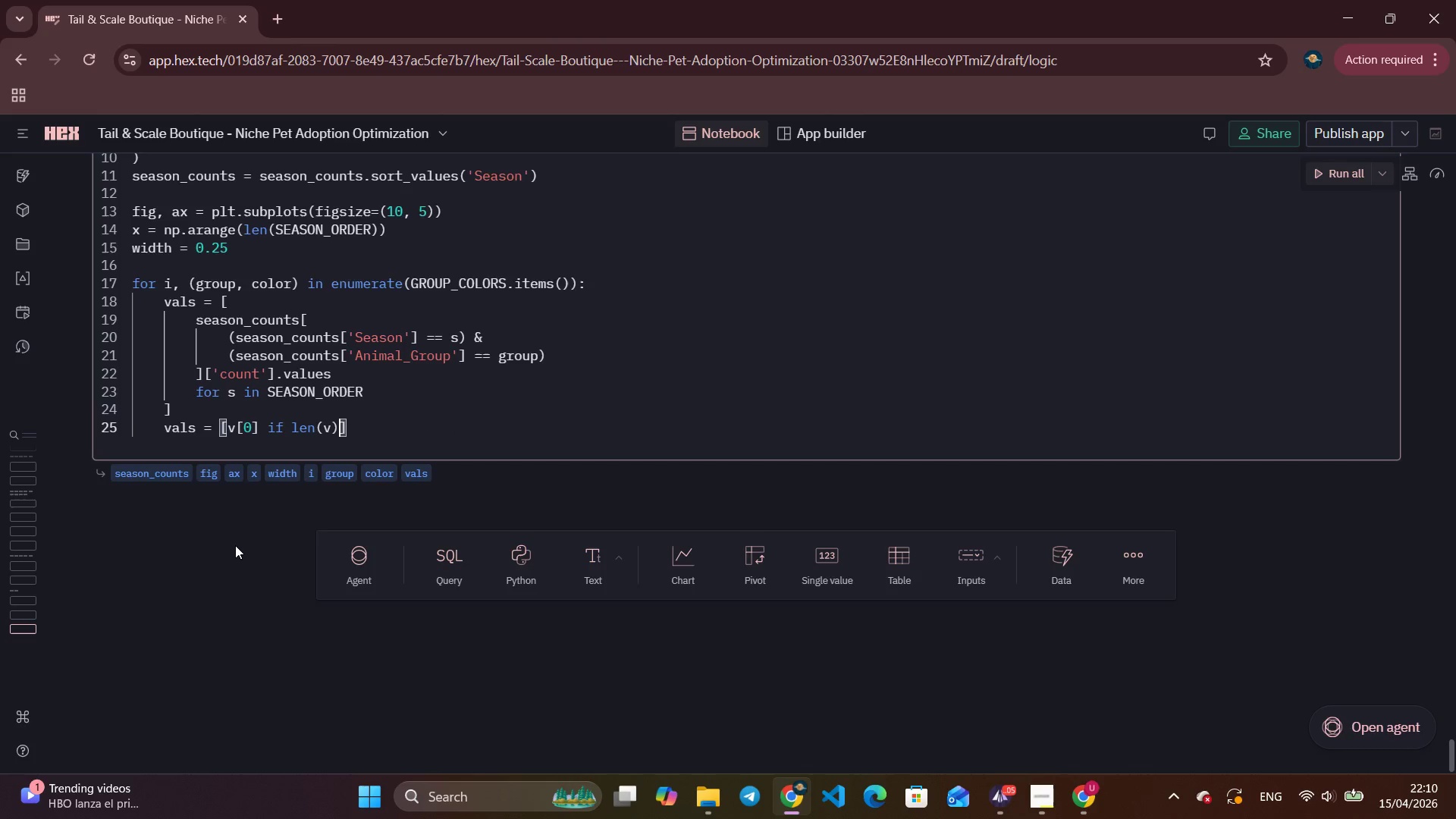 
key(ArrowRight)
 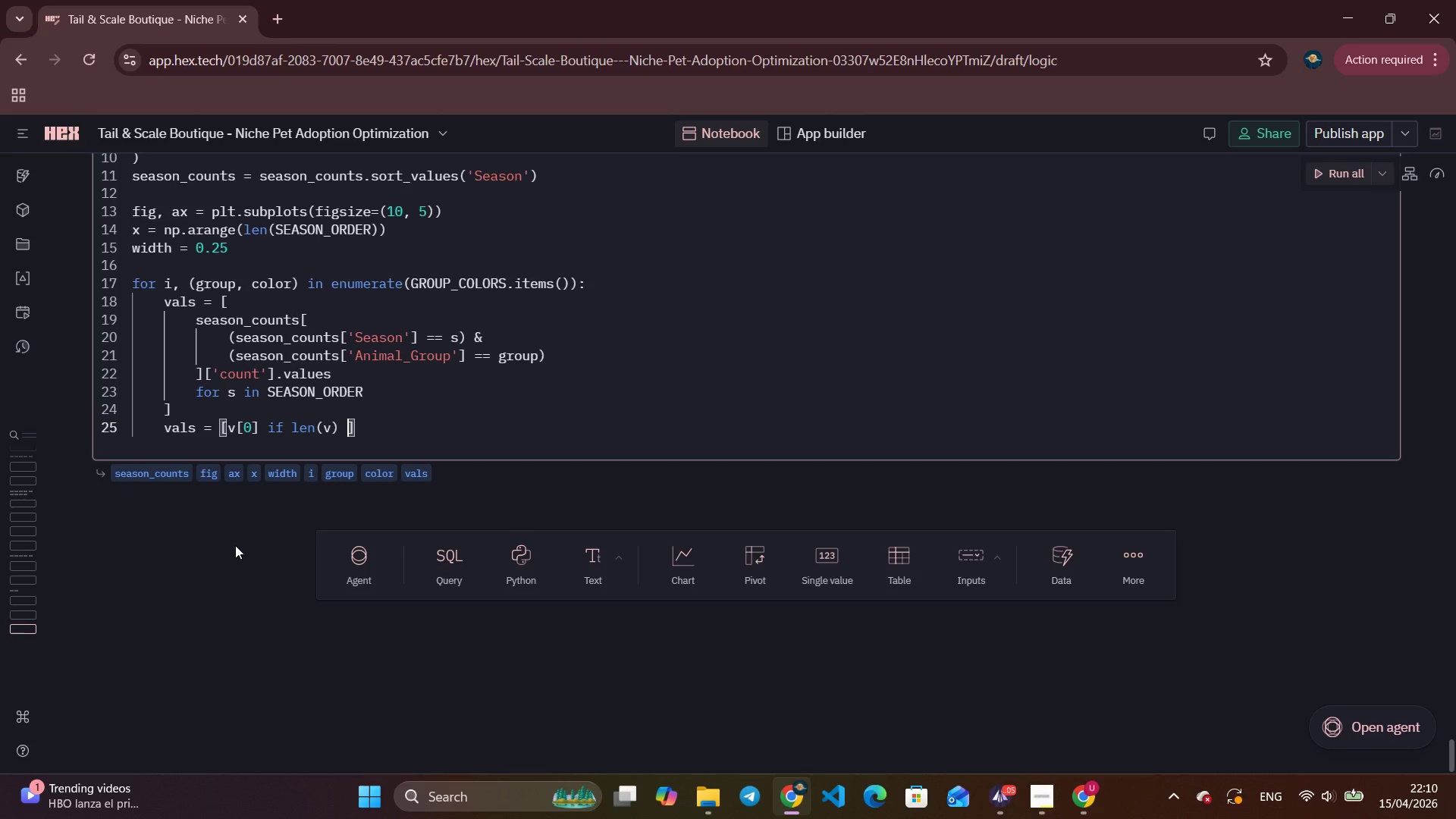 
type( > o)
key(Backspace)
type(0 else 0 for v in vals)
 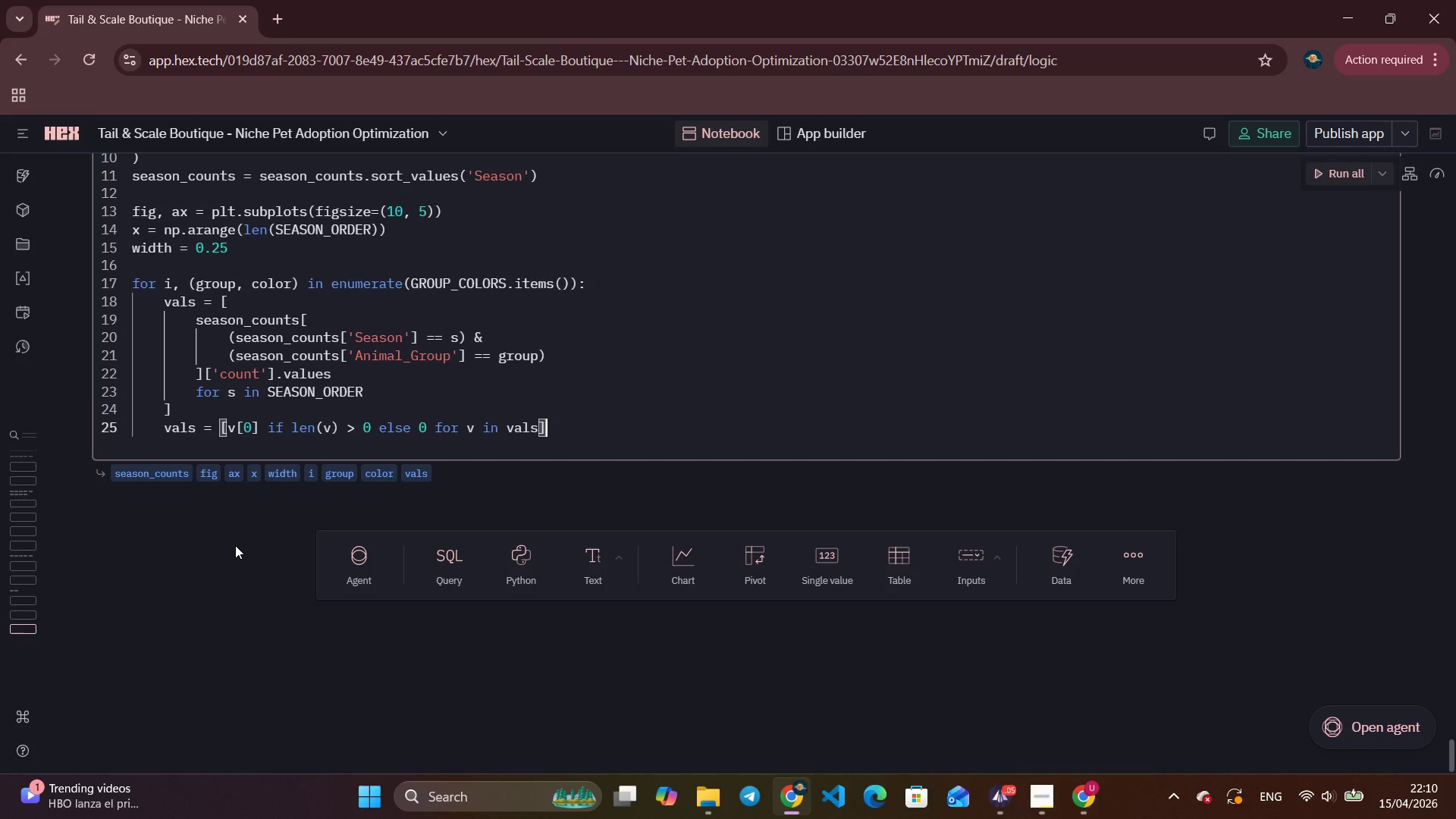 
key(ArrowRight)
 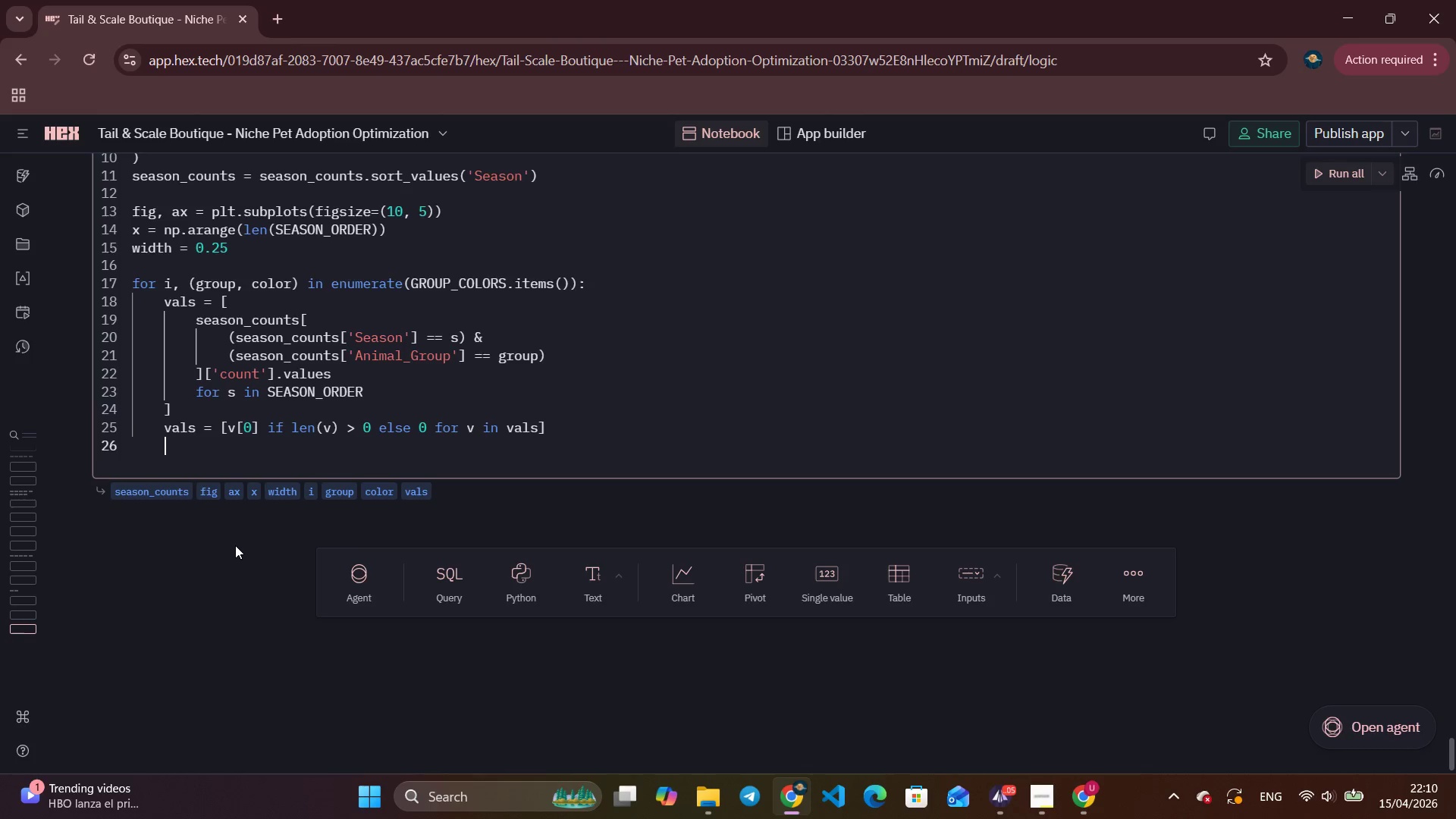 
key(Enter)
 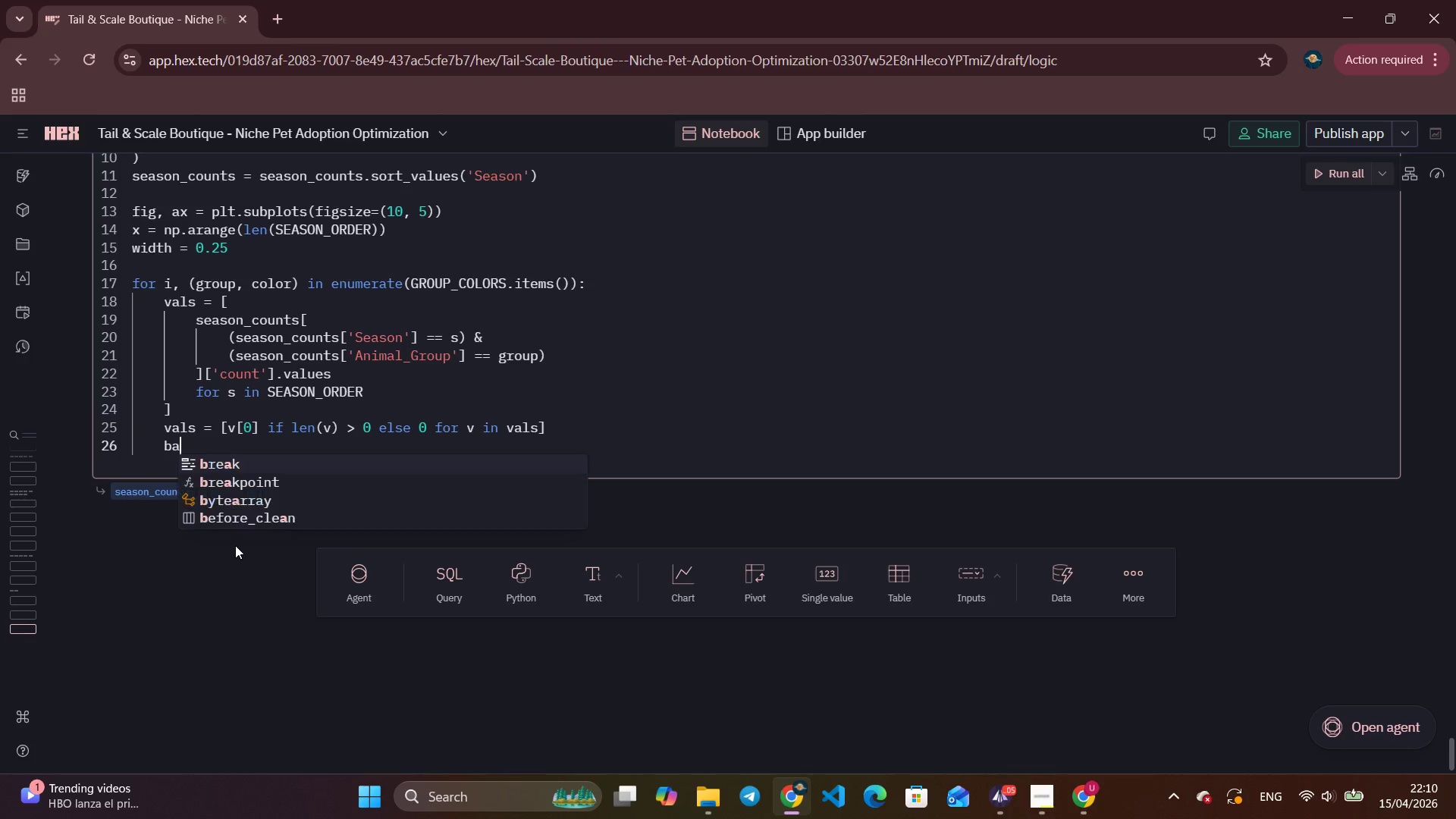 
type(bars = ax.bar(x +i*width)
 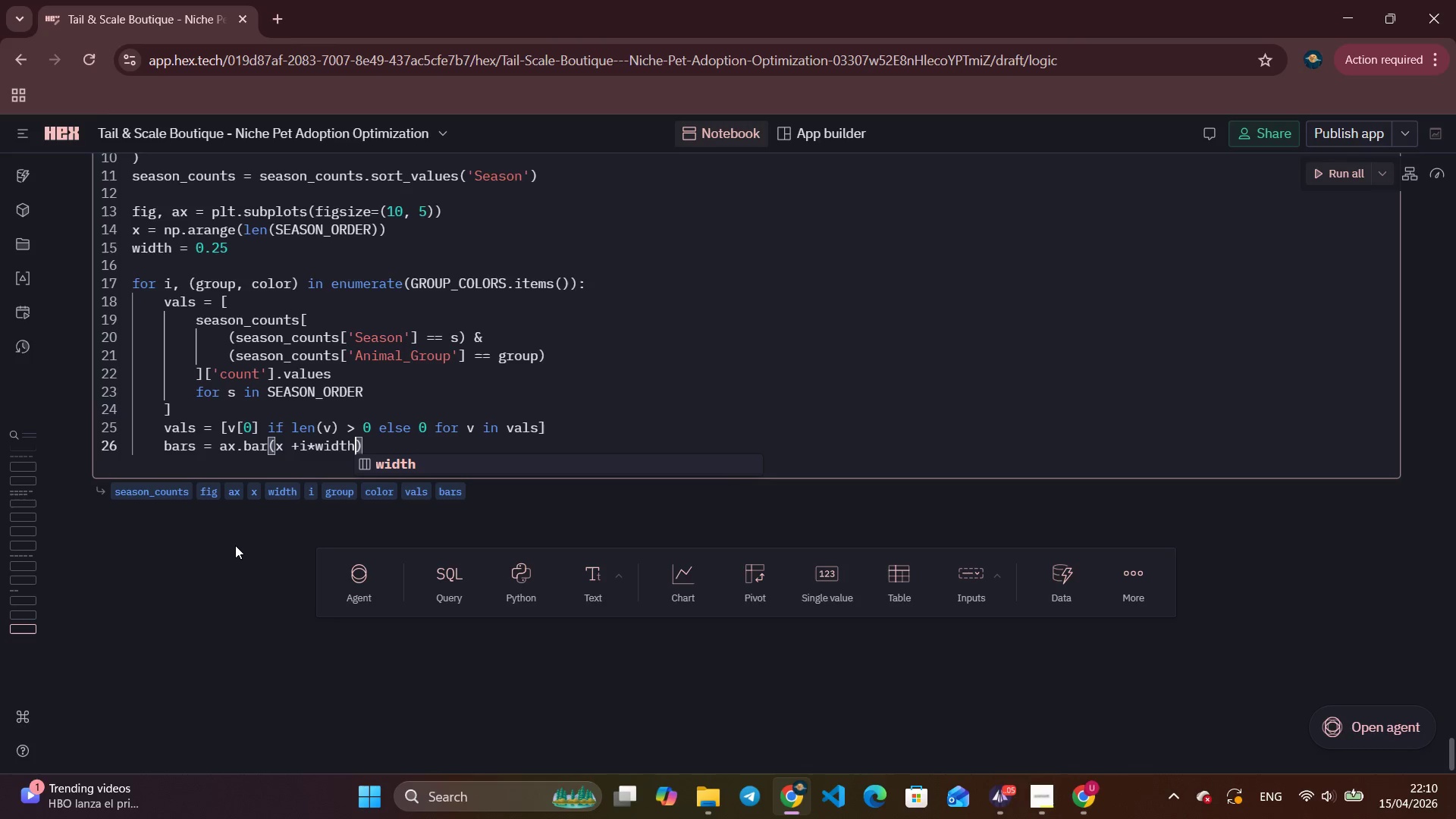 
wait(5.86)
 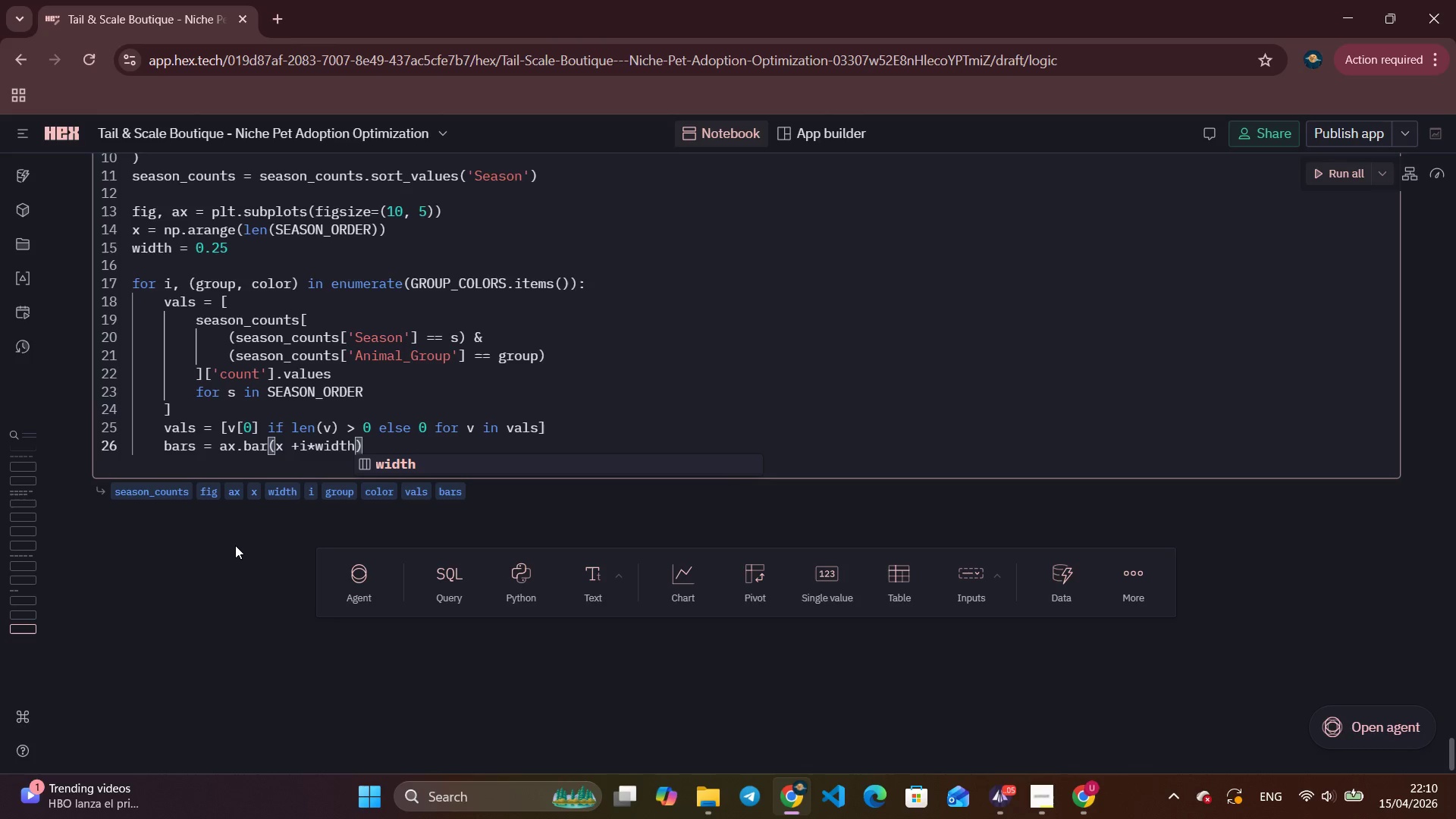 
key(ArrowLeft)
 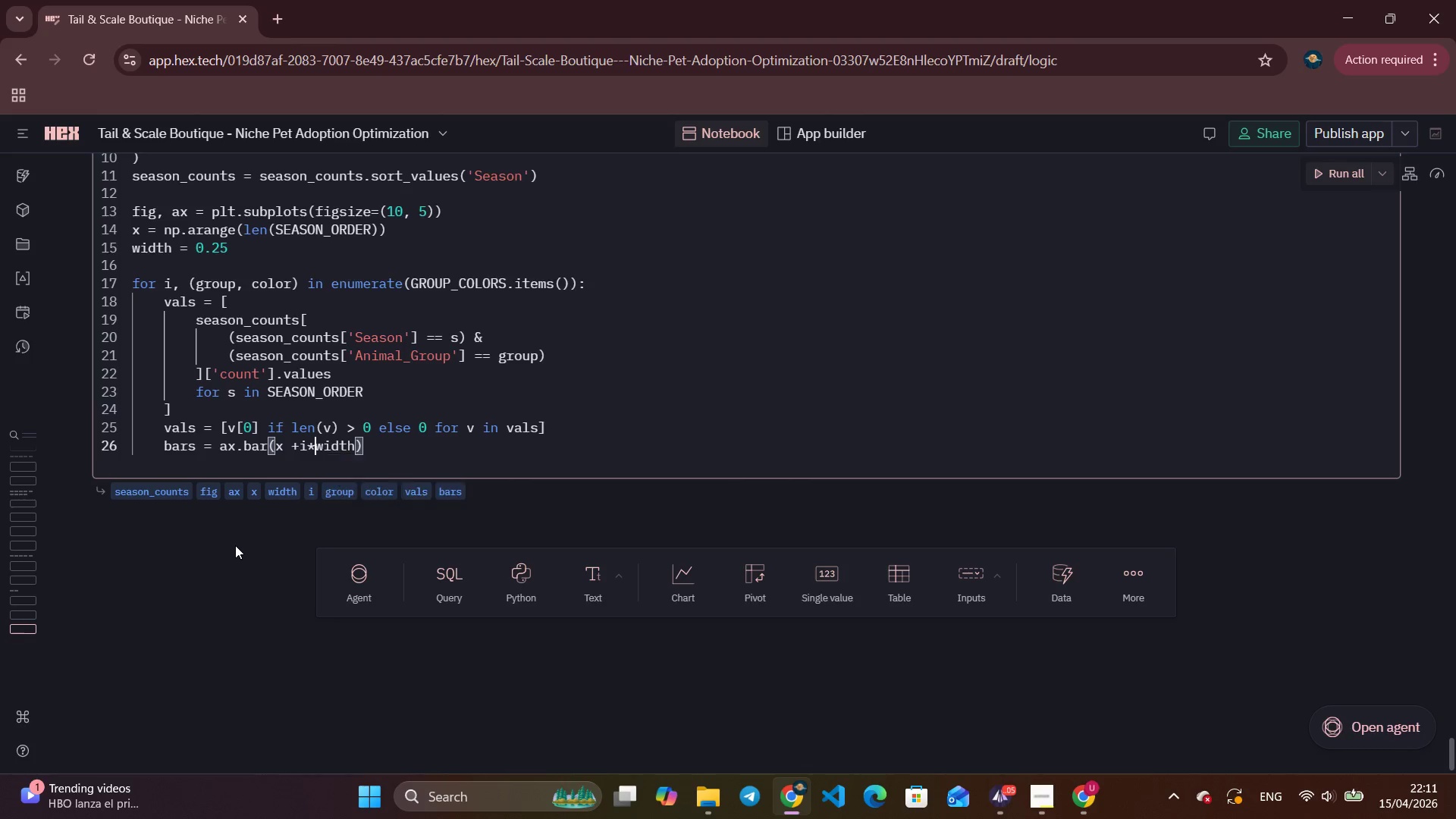 
key(ArrowLeft)
 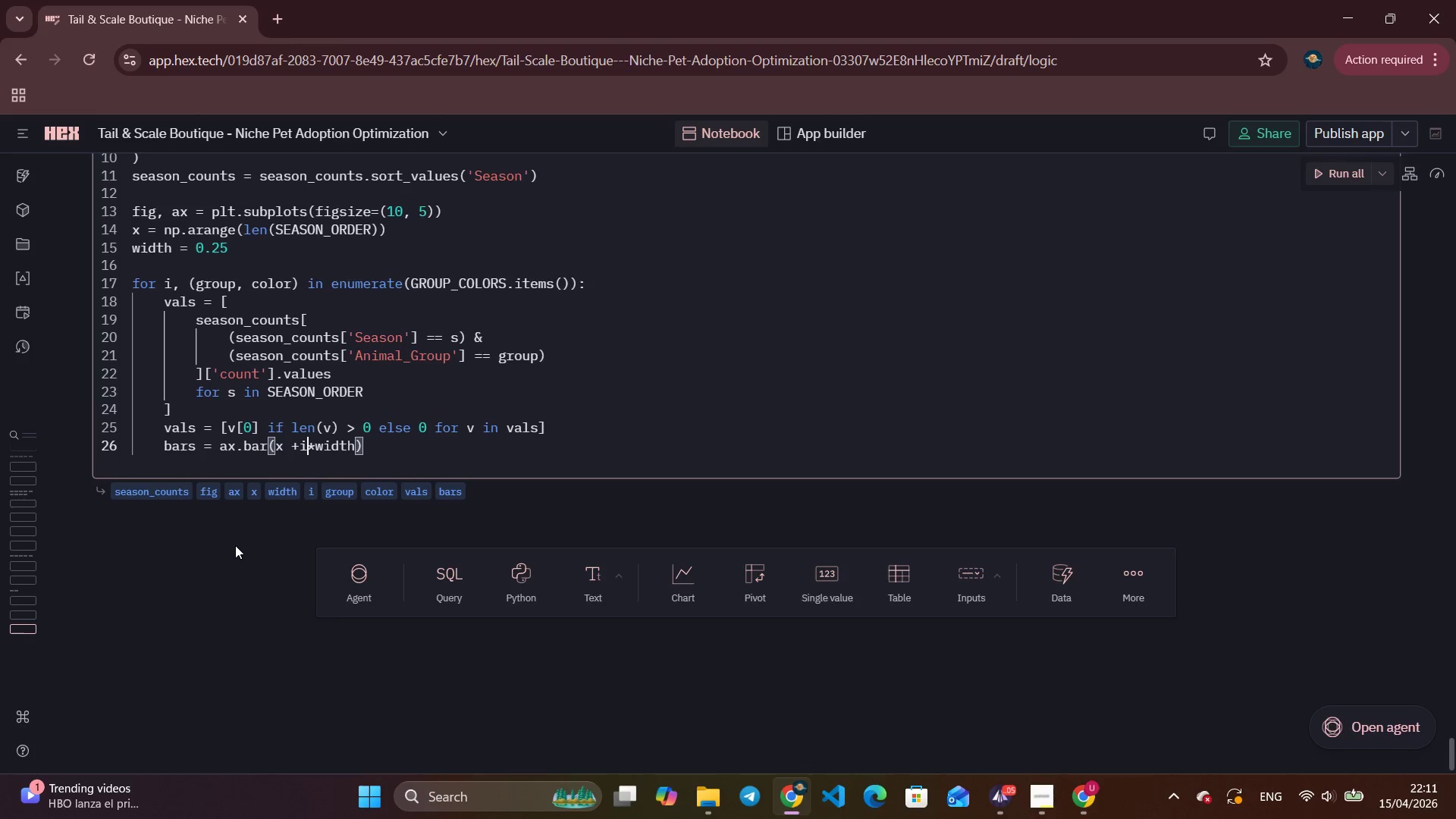 
key(ArrowLeft)
 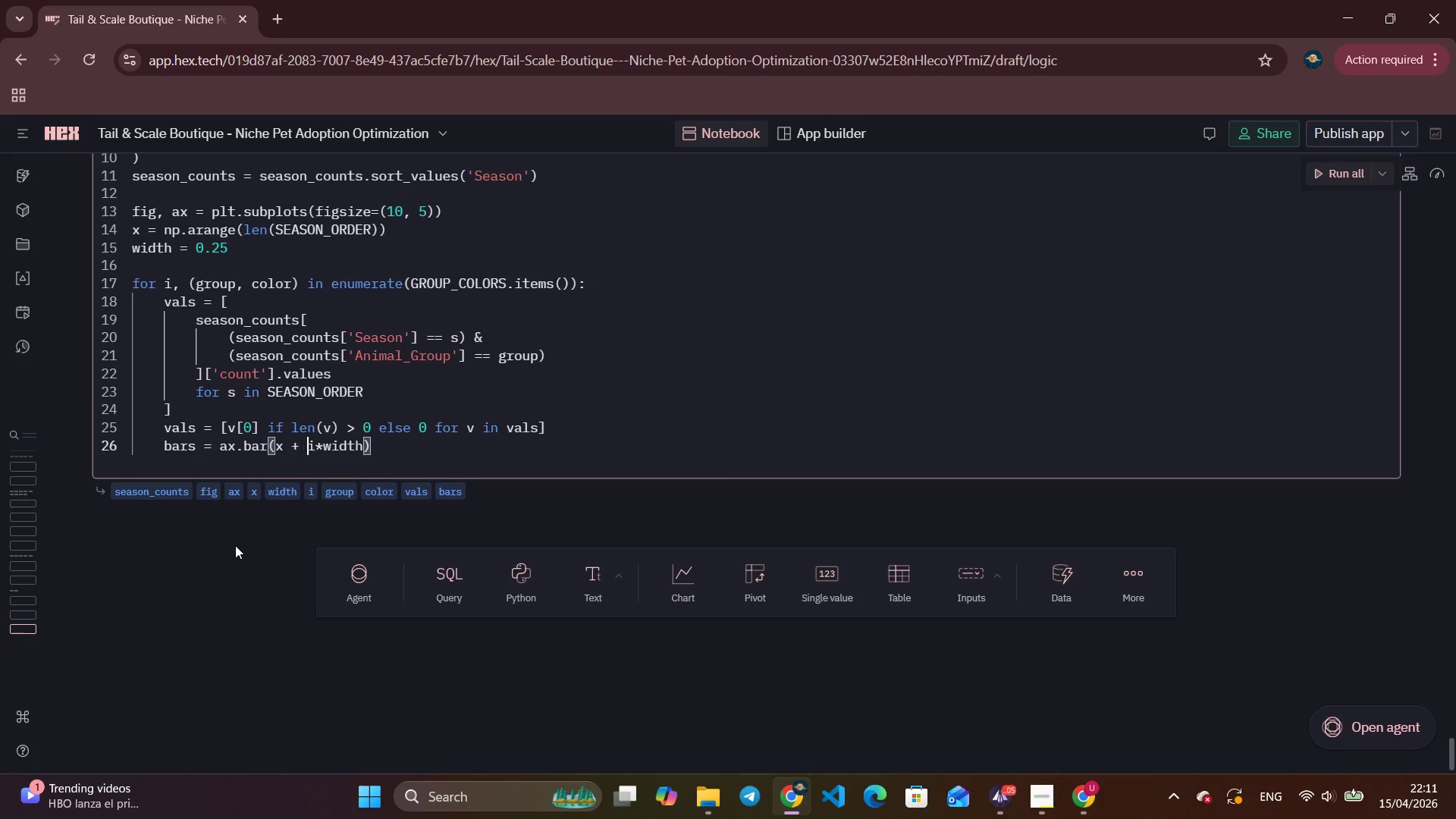 
key(ArrowLeft)
 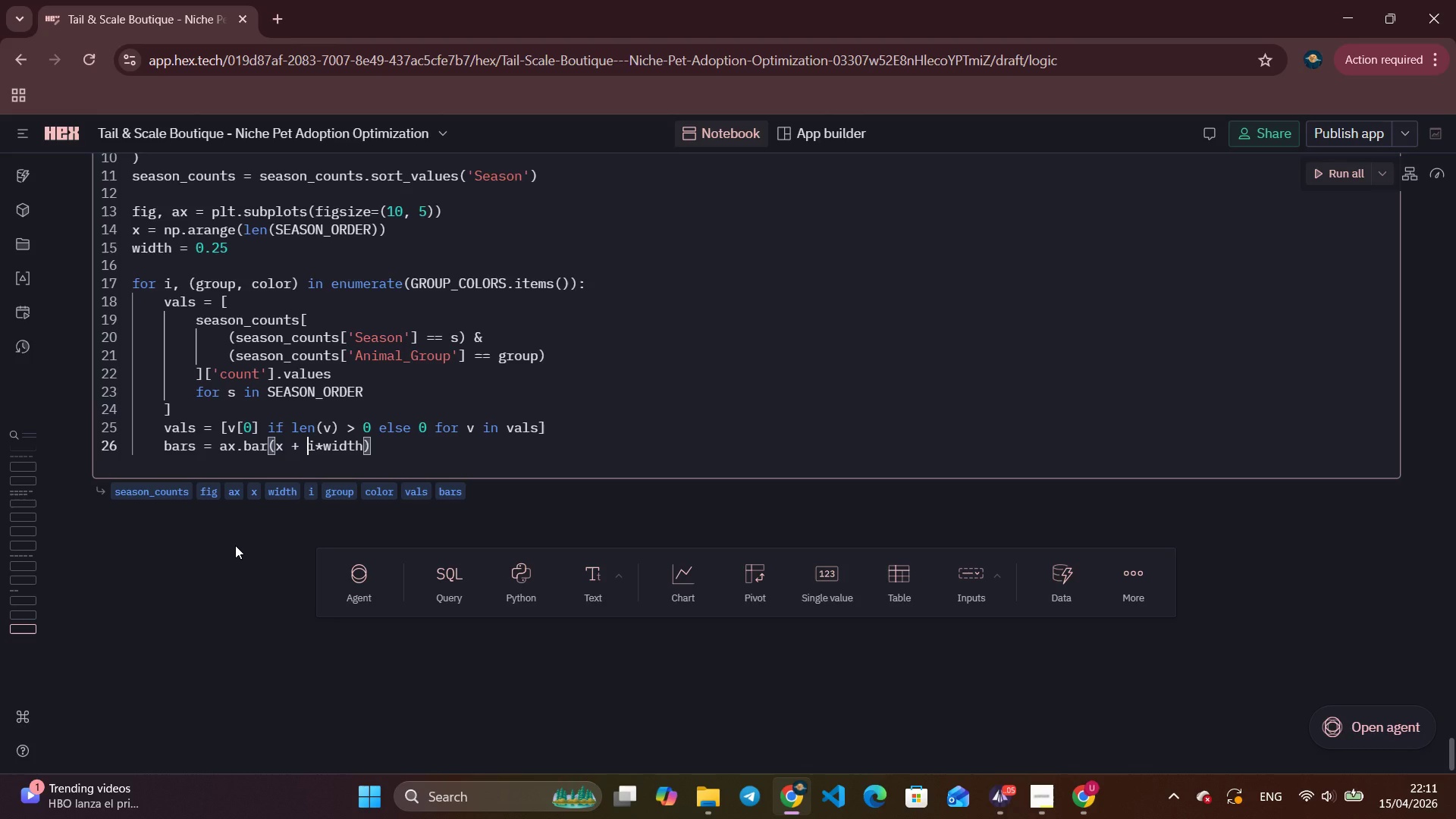 
key(ArrowLeft)
 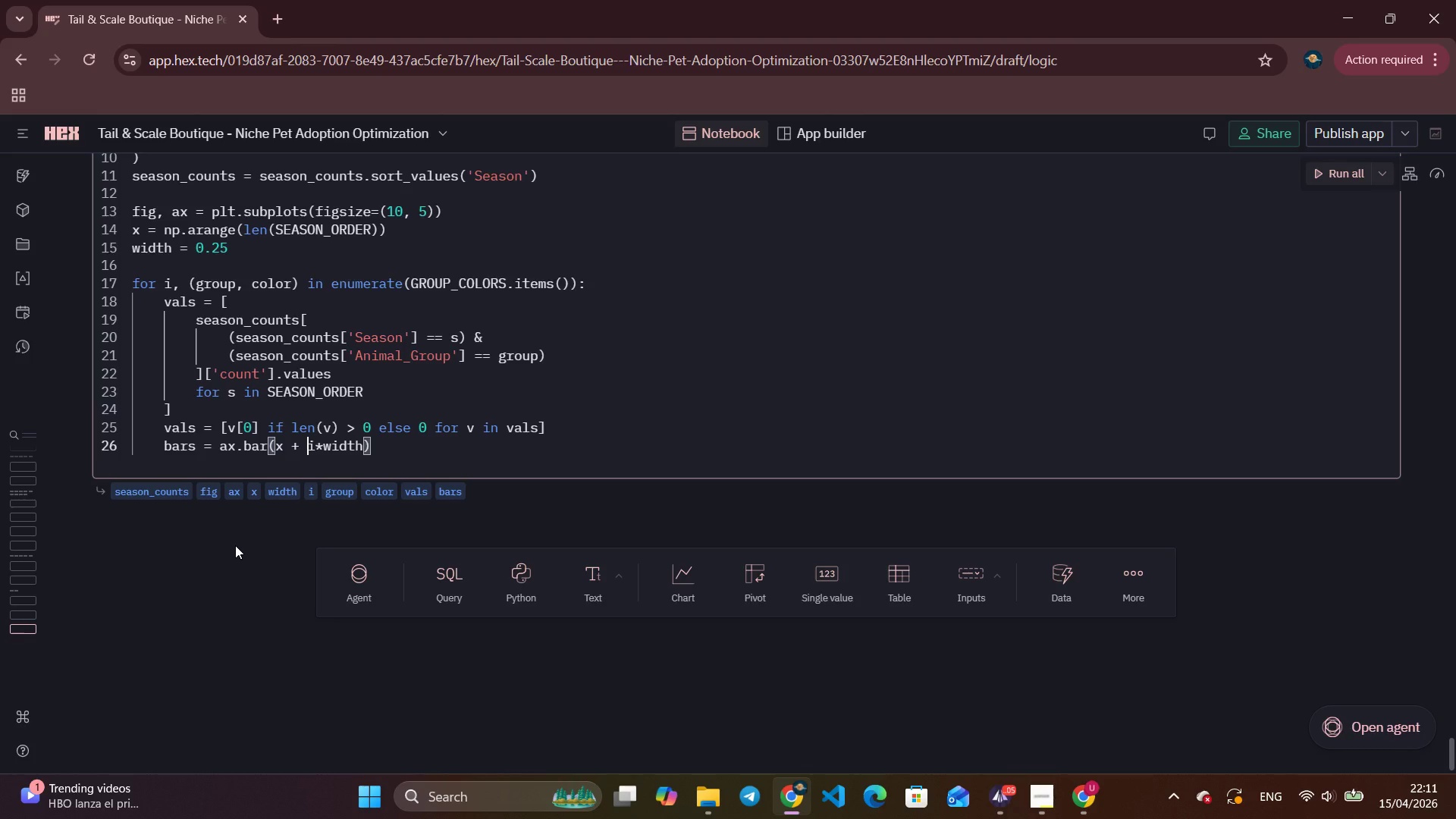 
key(ArrowLeft)
 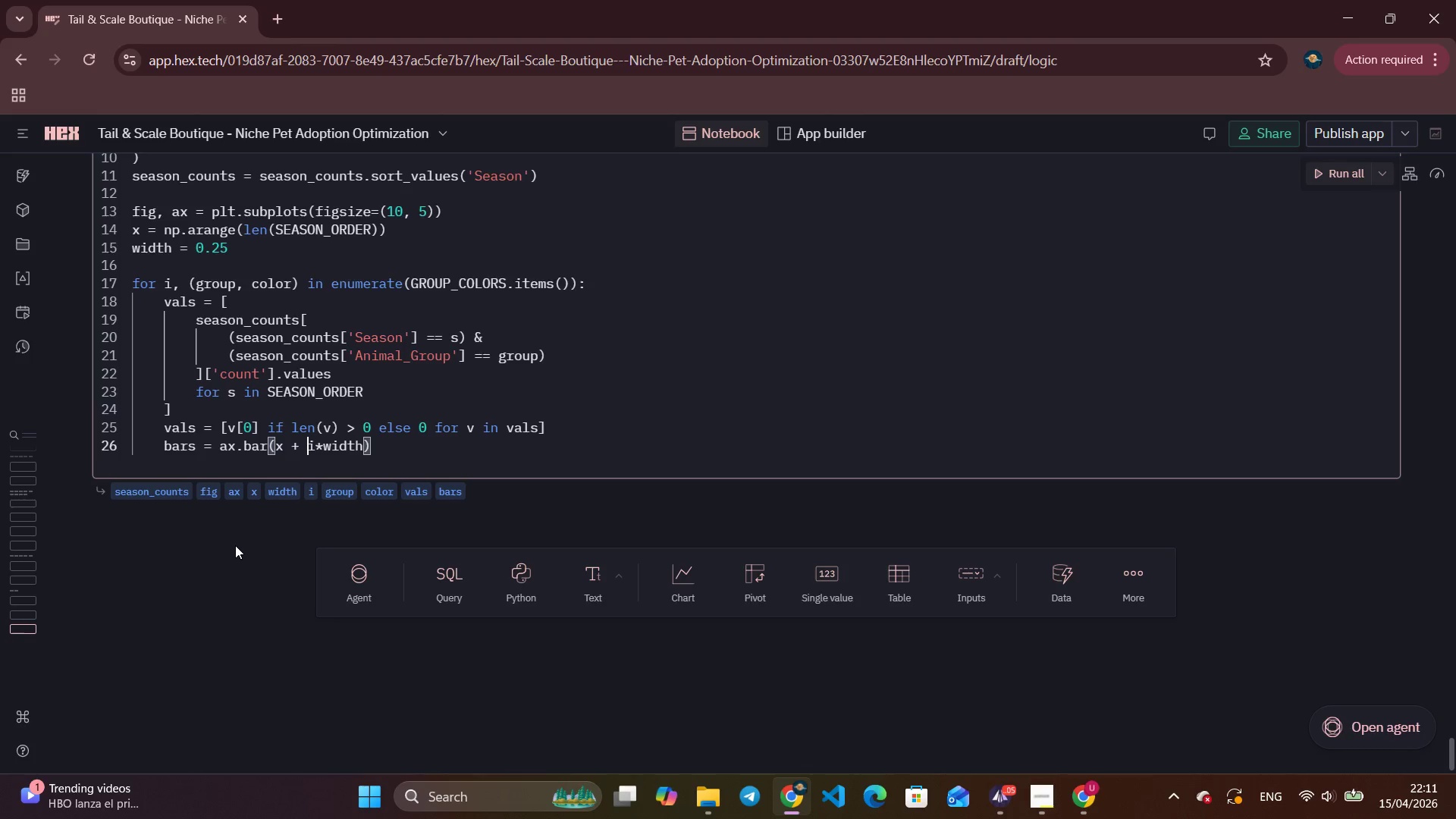 
key(ArrowLeft)
 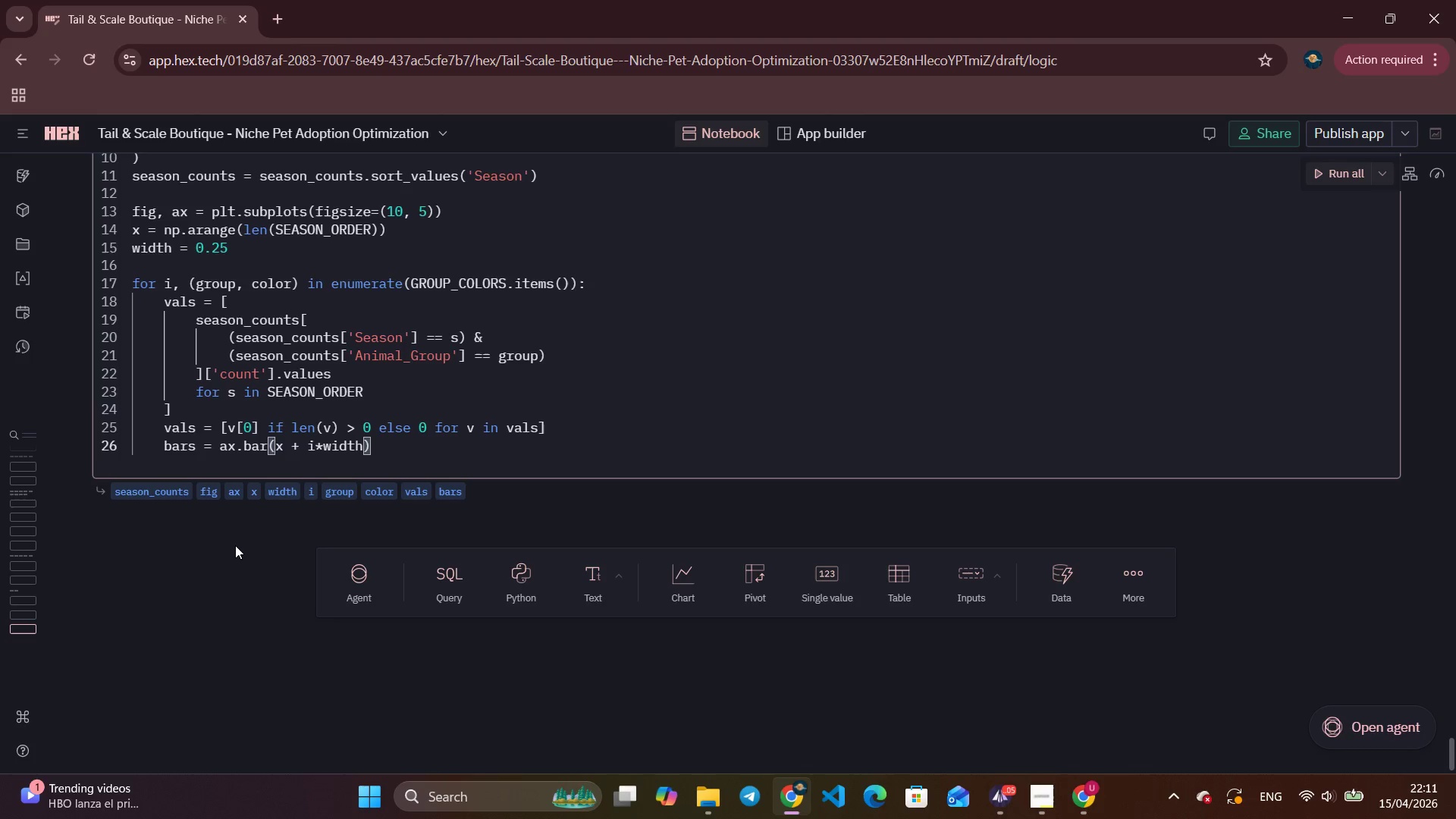 
key(Space)
 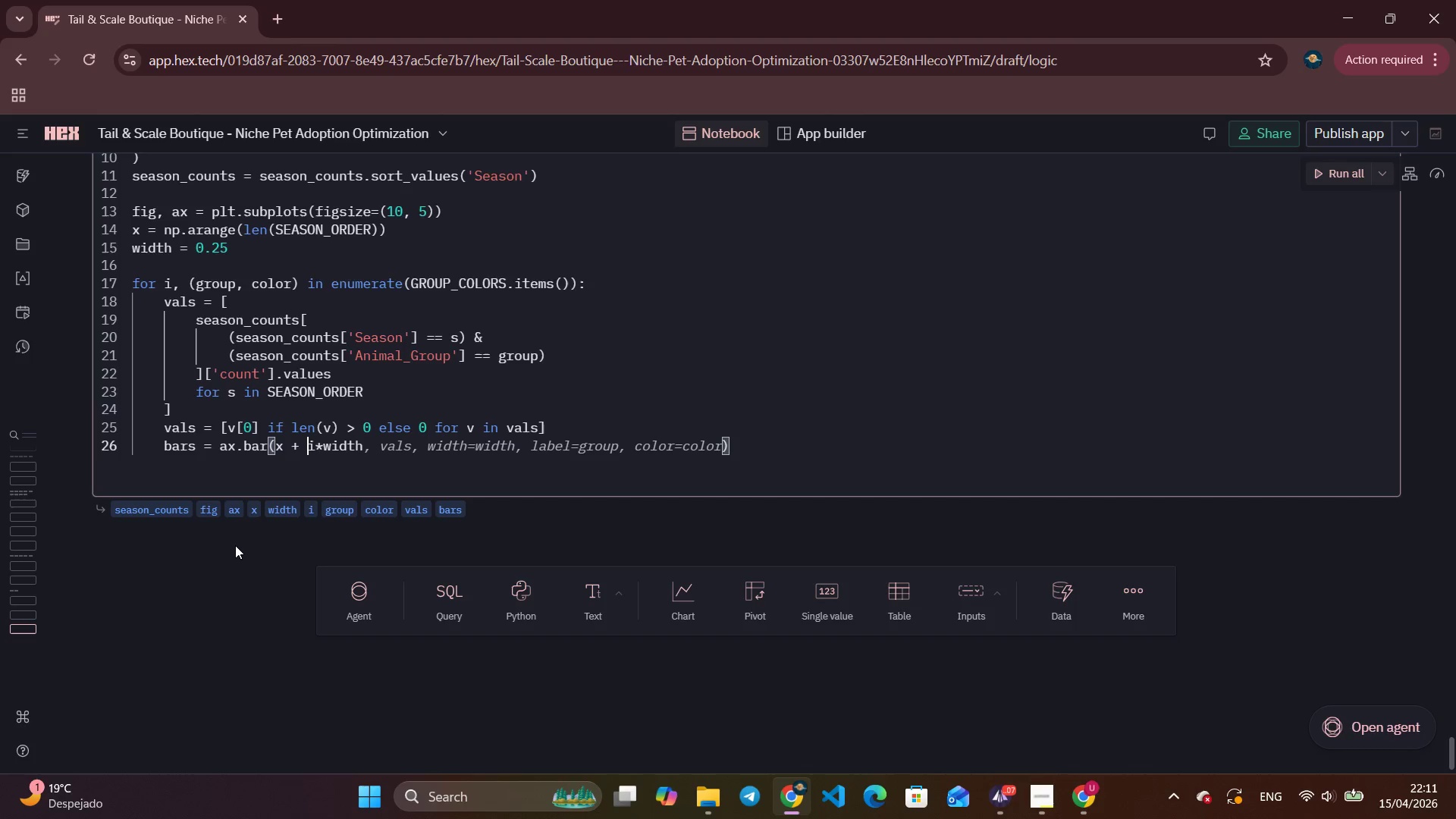 
wait(49.95)
 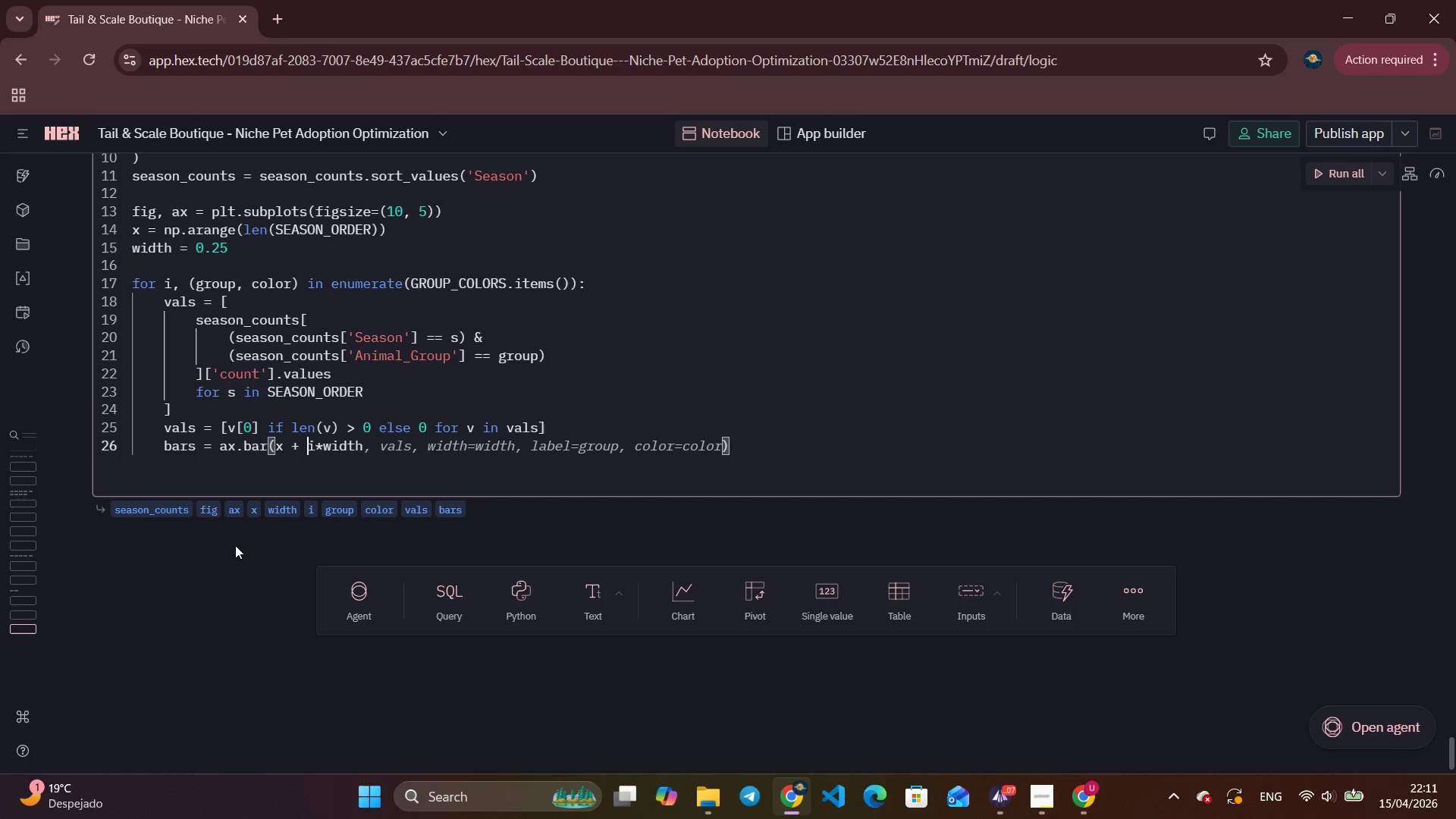 
left_click([996, 802])
 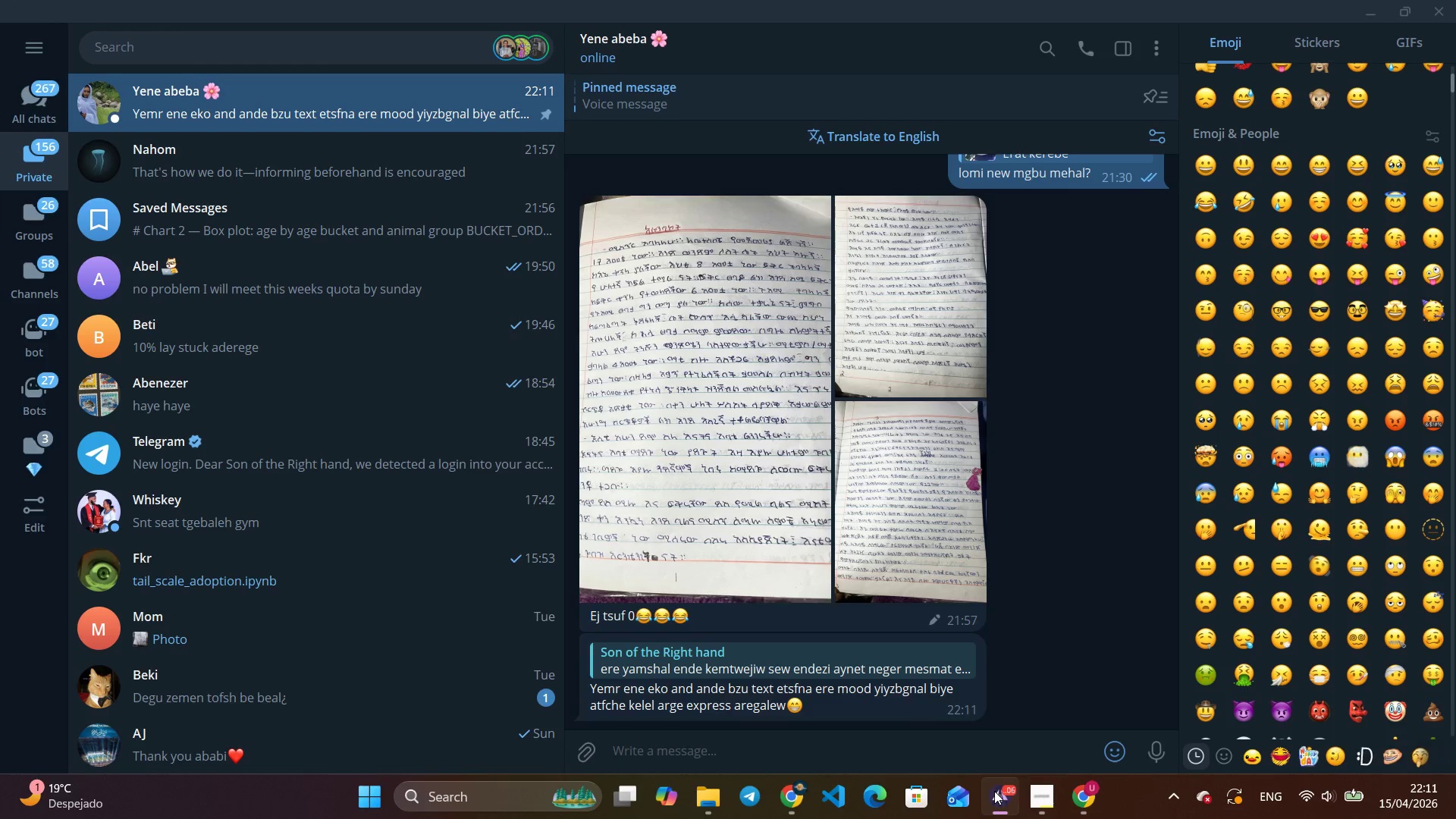 
left_click([994, 791])
 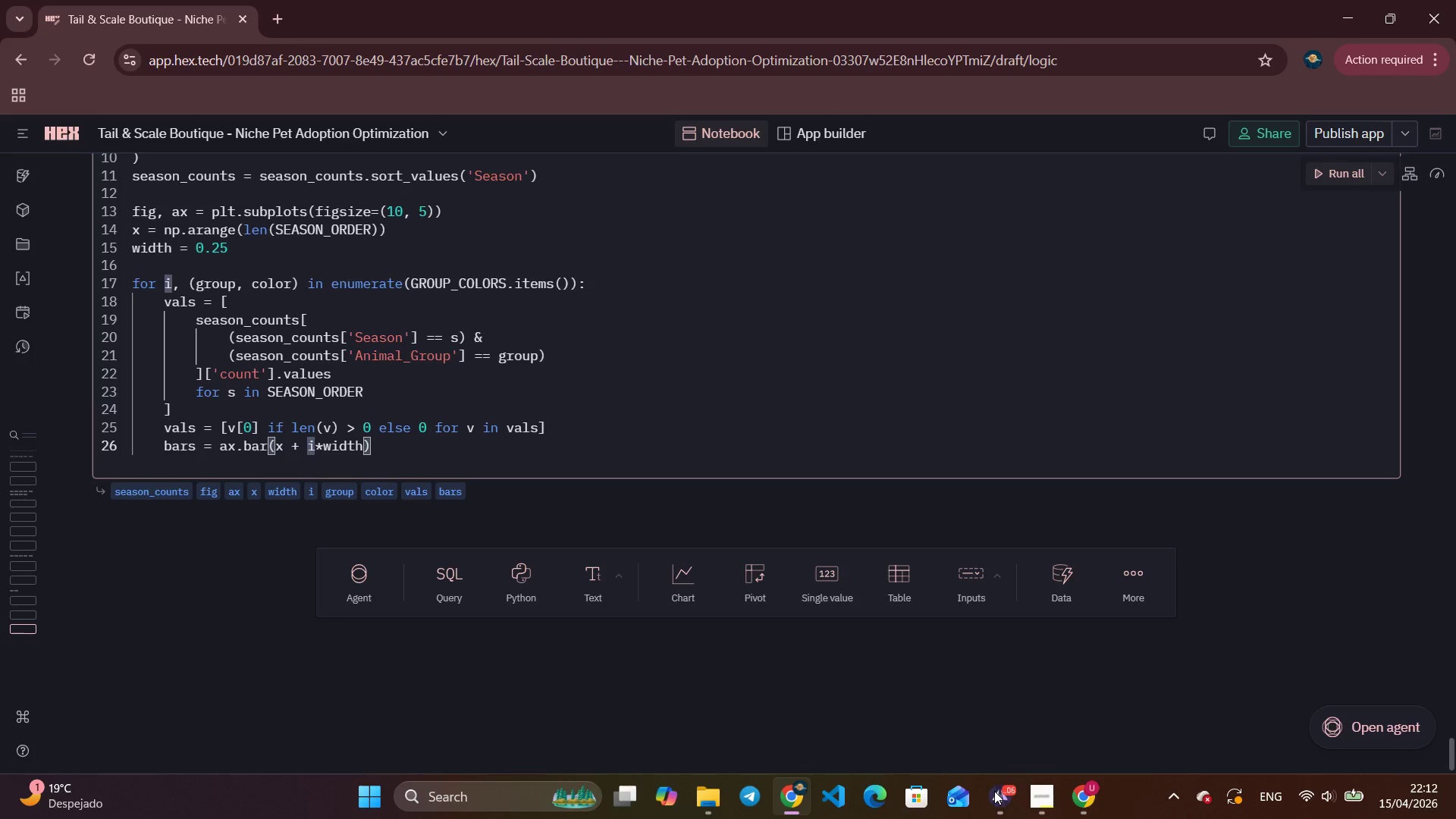 
wait(8.17)
 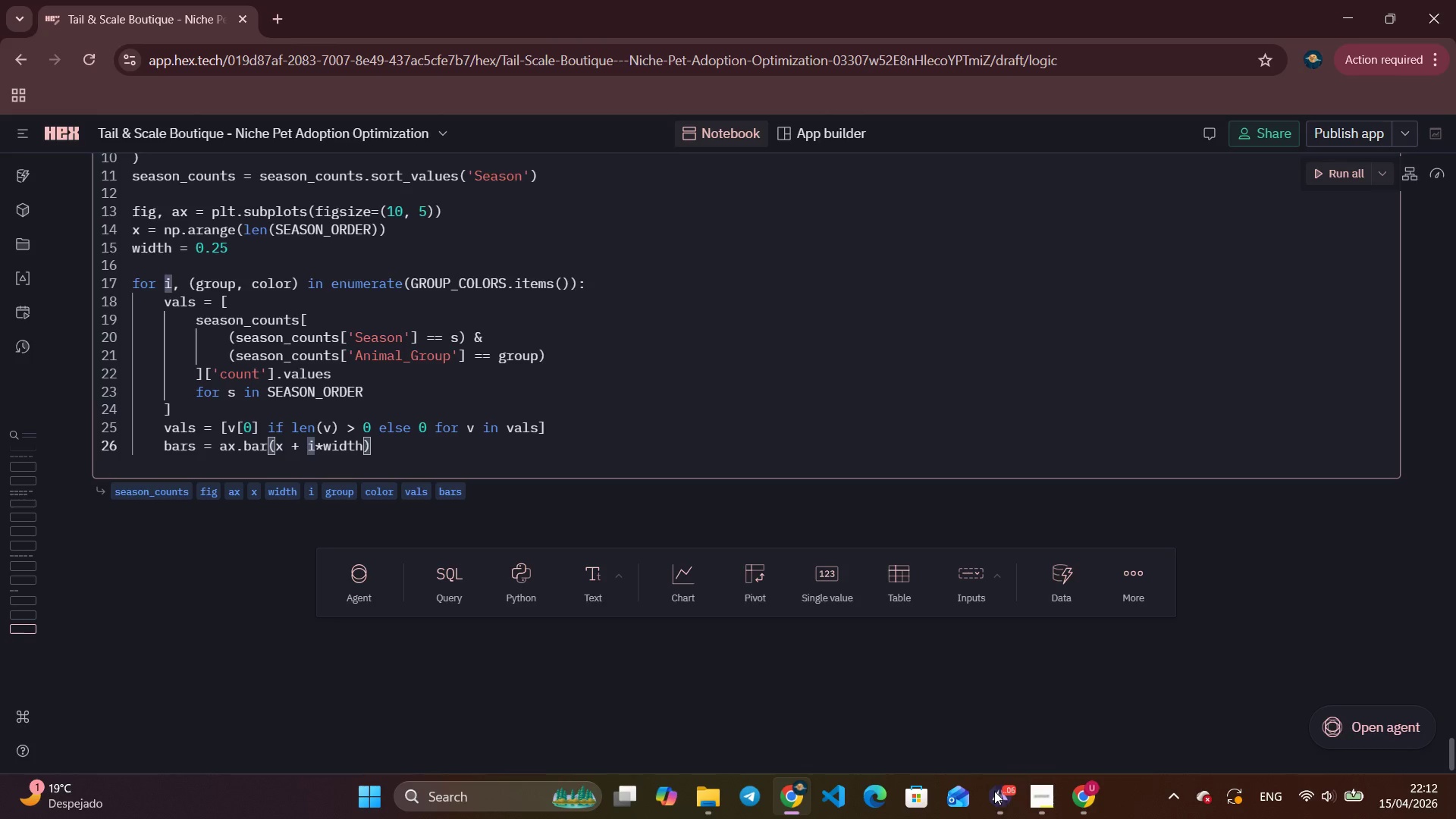 
hold_key(key=ArrowRight, duration=0.59)
 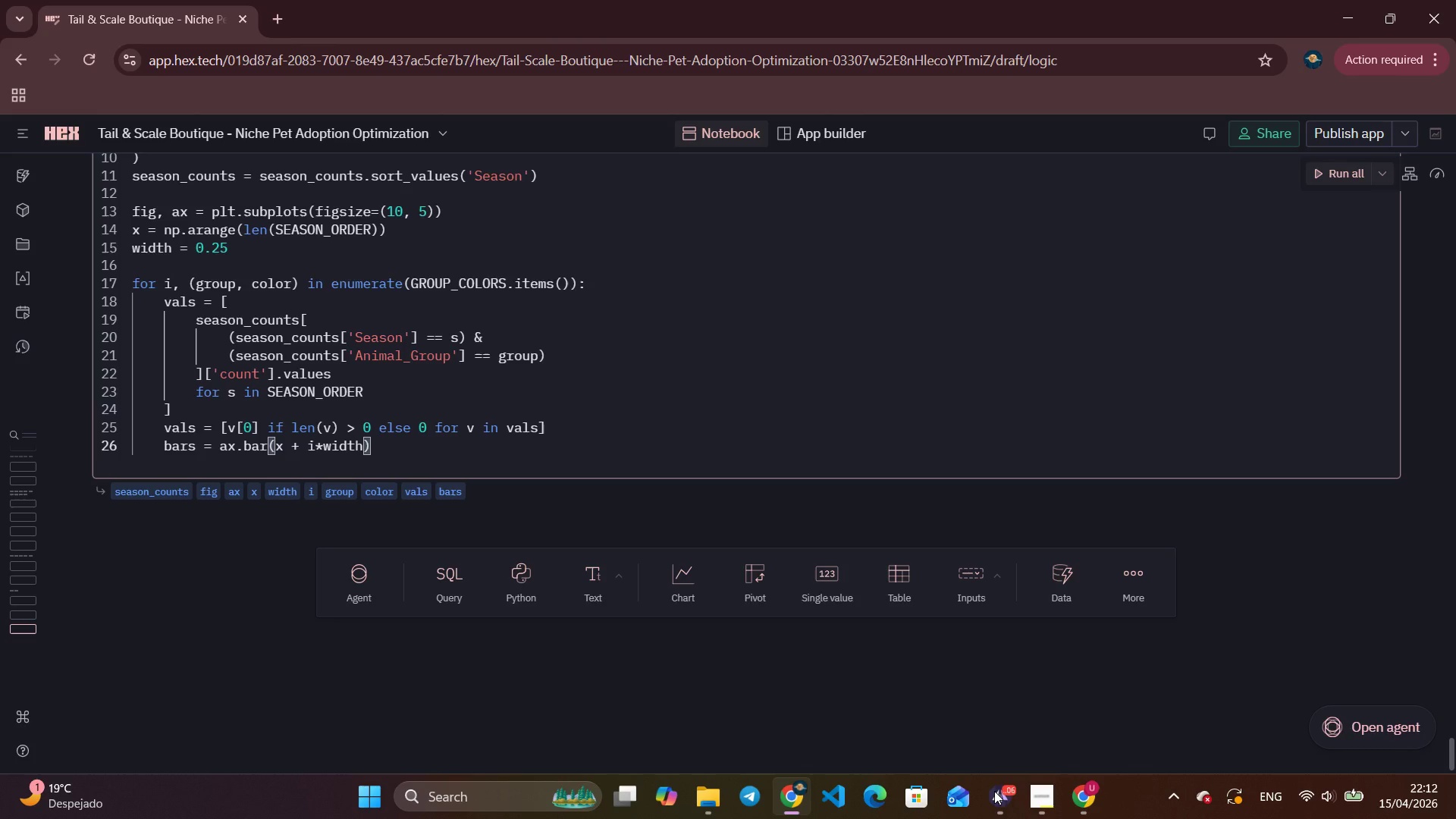 
key(ArrowRight)
 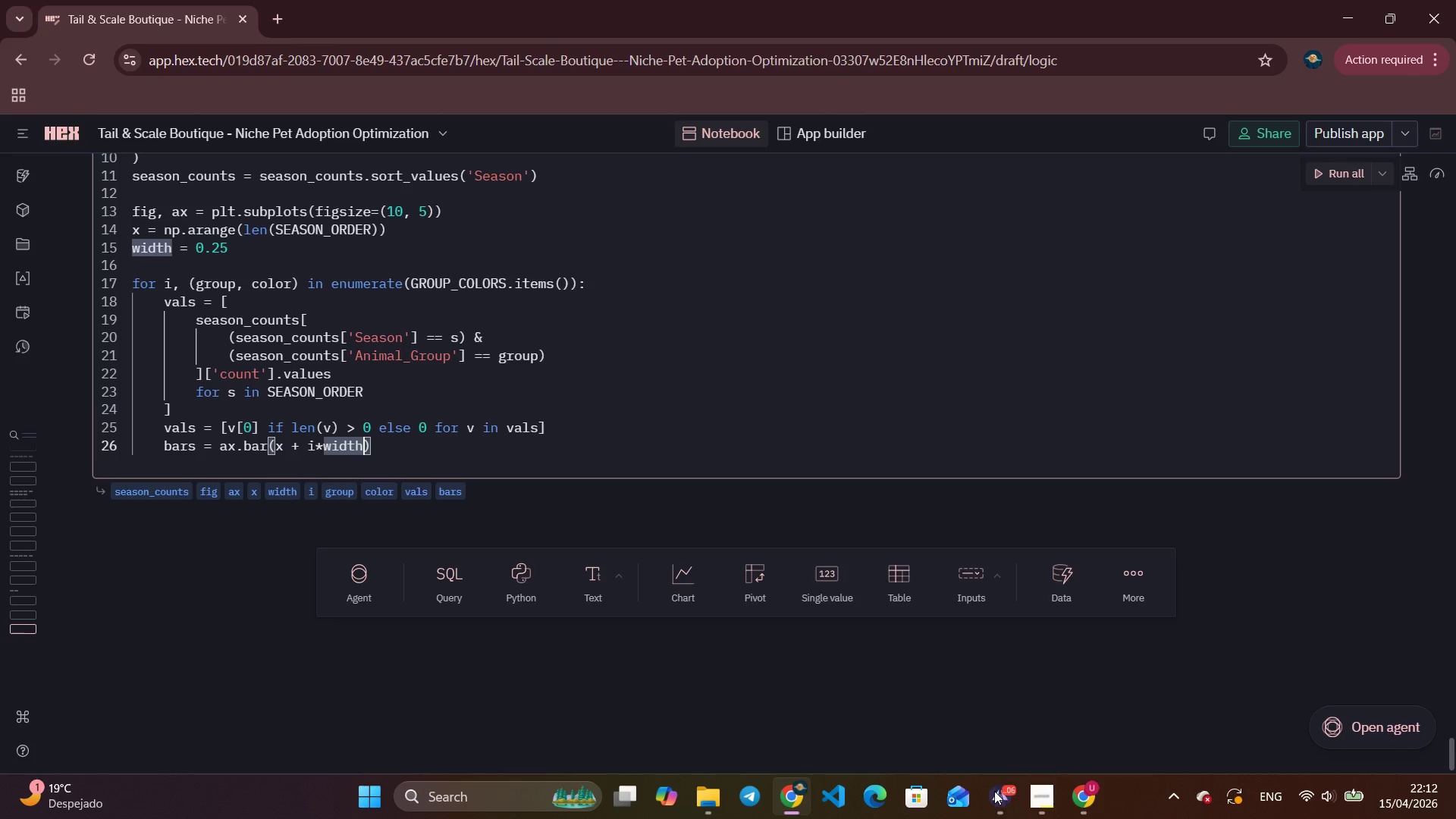 
key(ArrowLeft)
 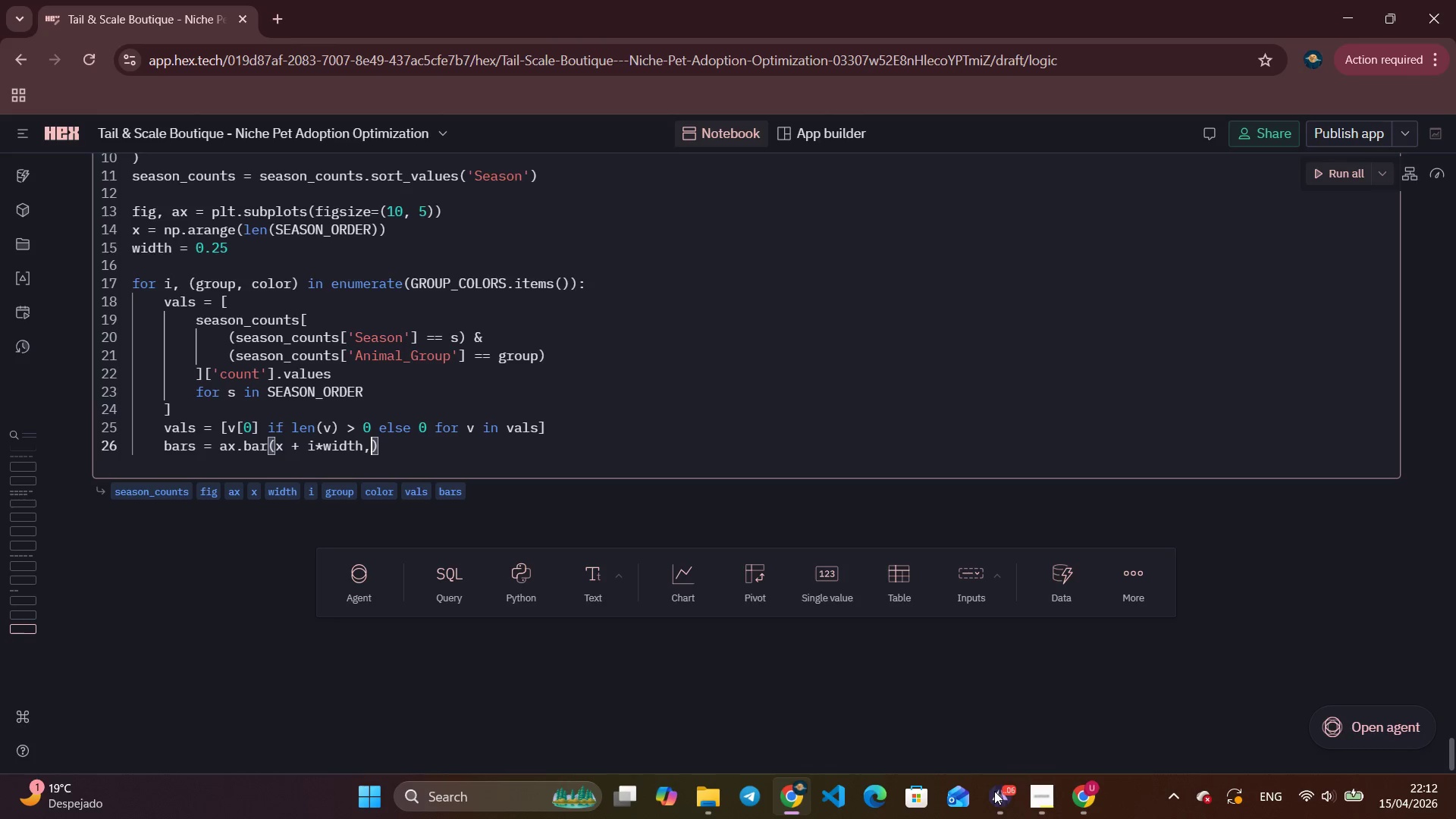 
type(, vals, width)
 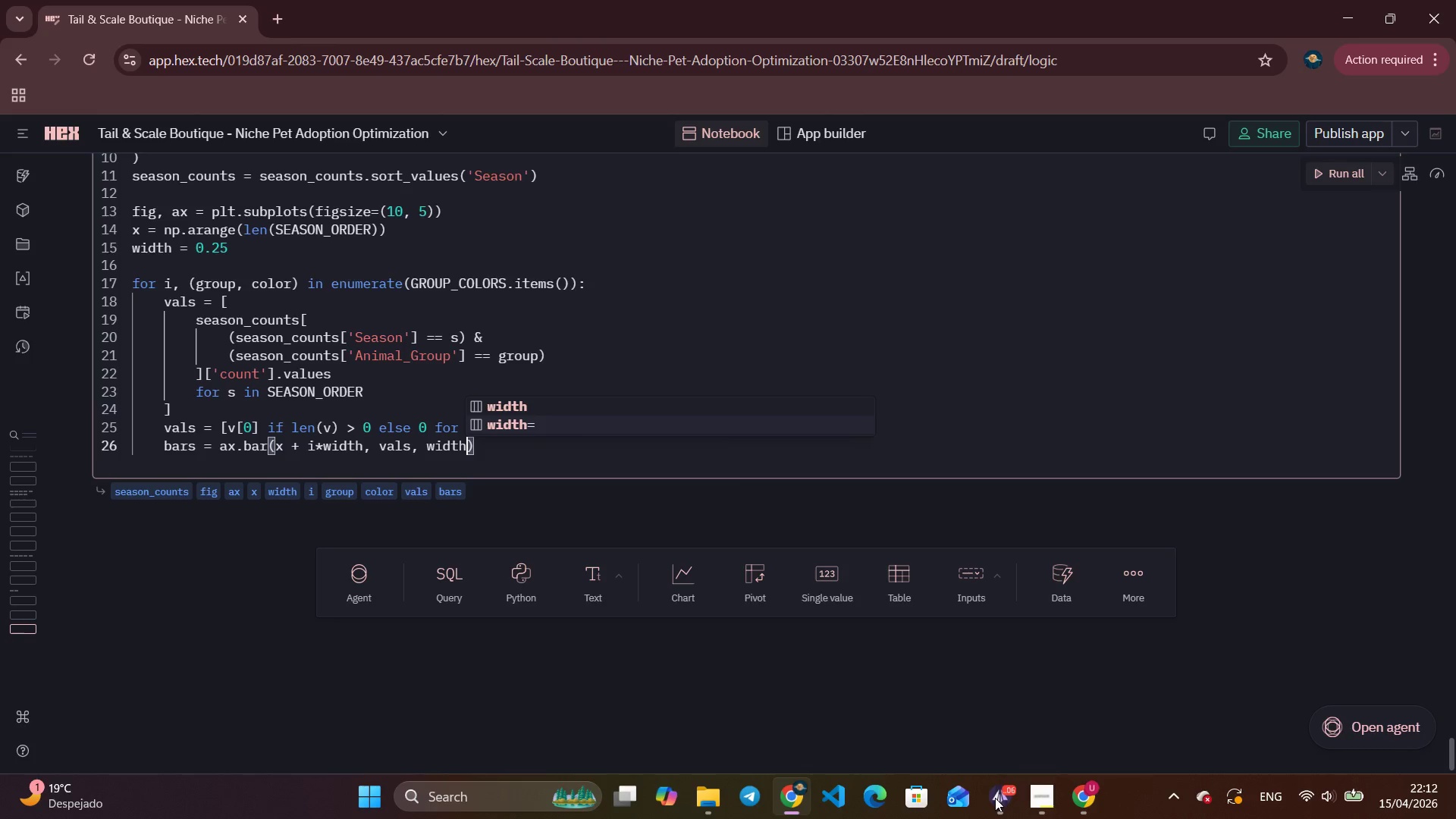 
key(ArrowDown)
 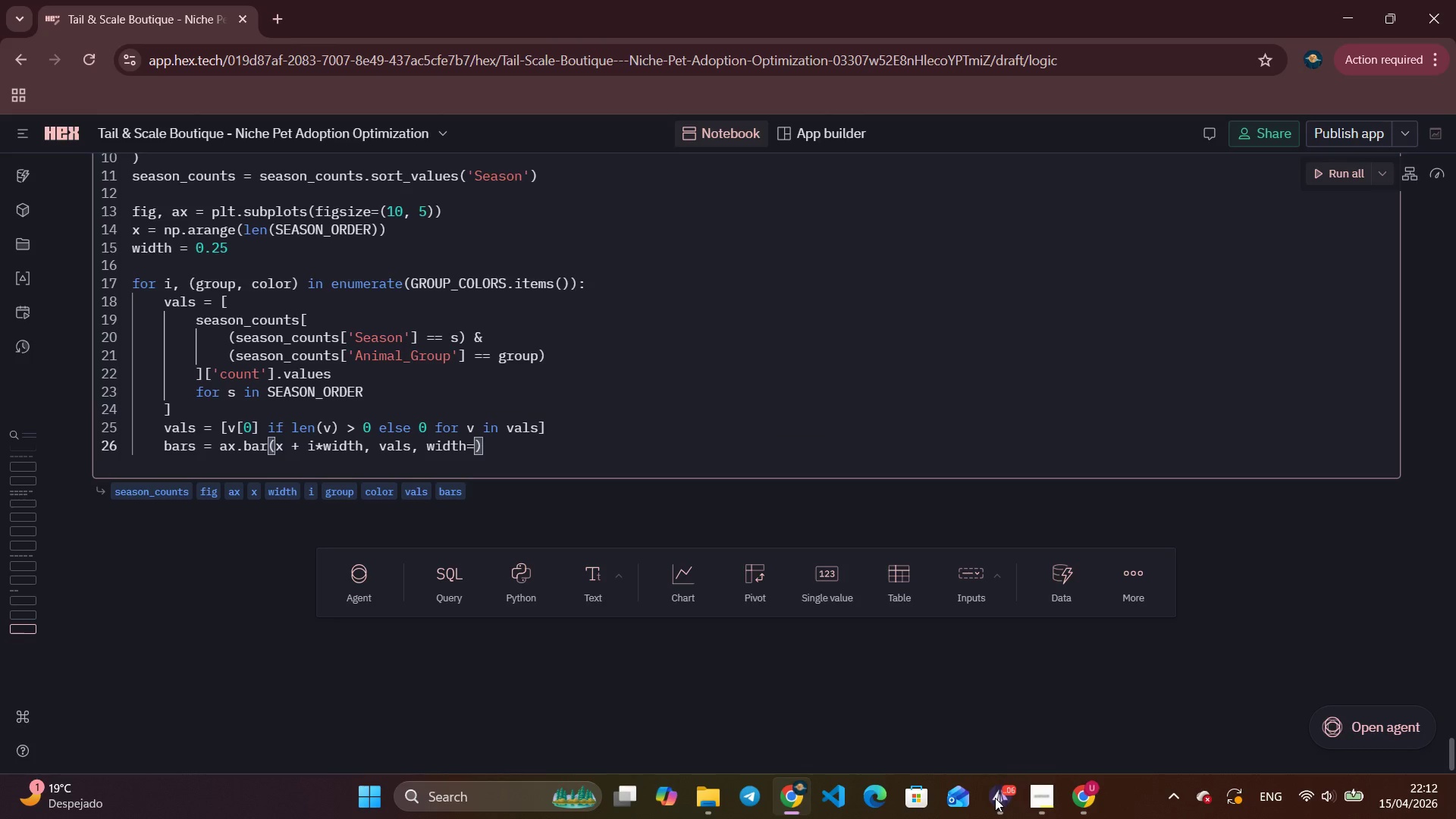 
key(Enter)
 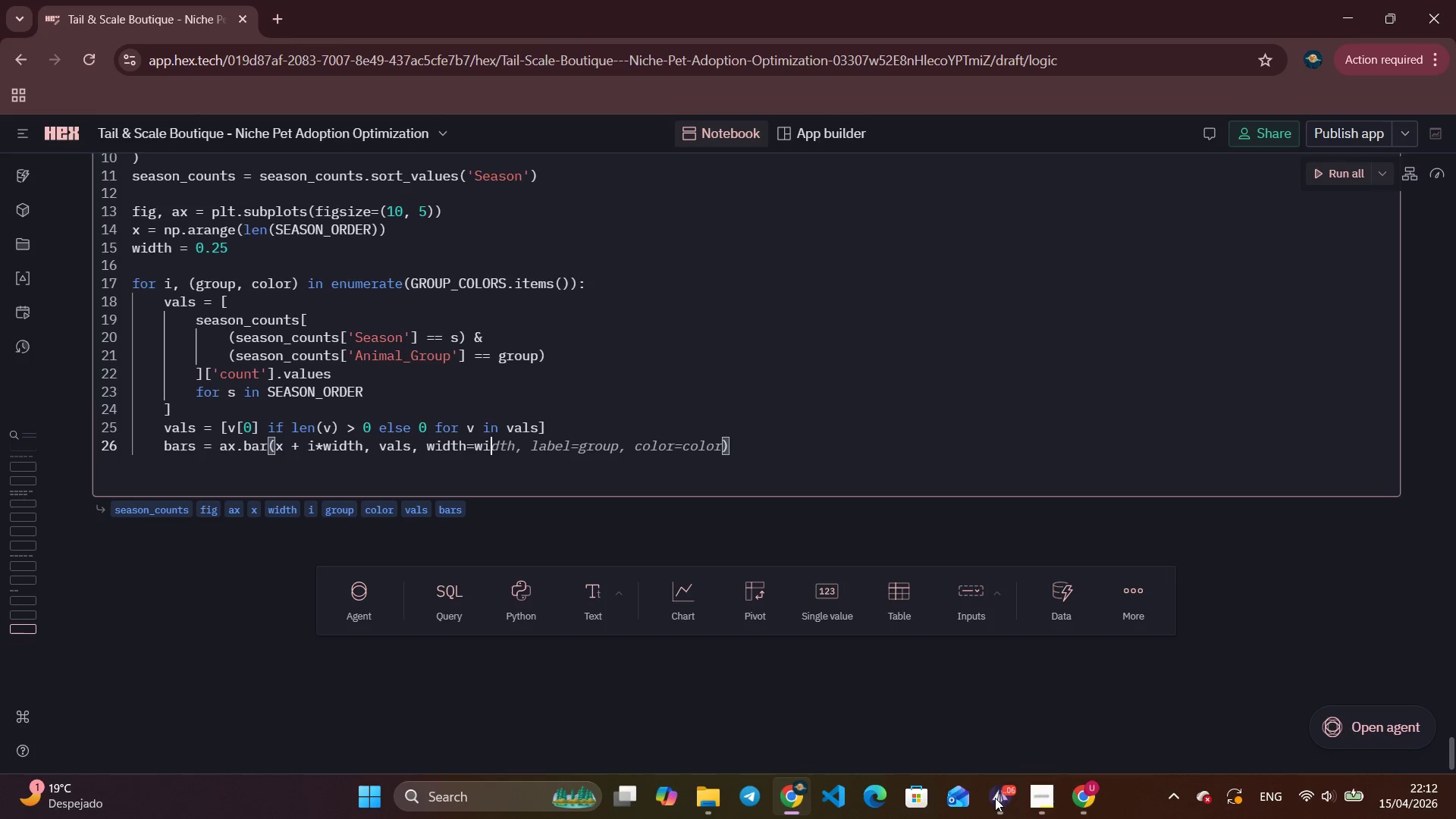 
type(width, color=color, )
 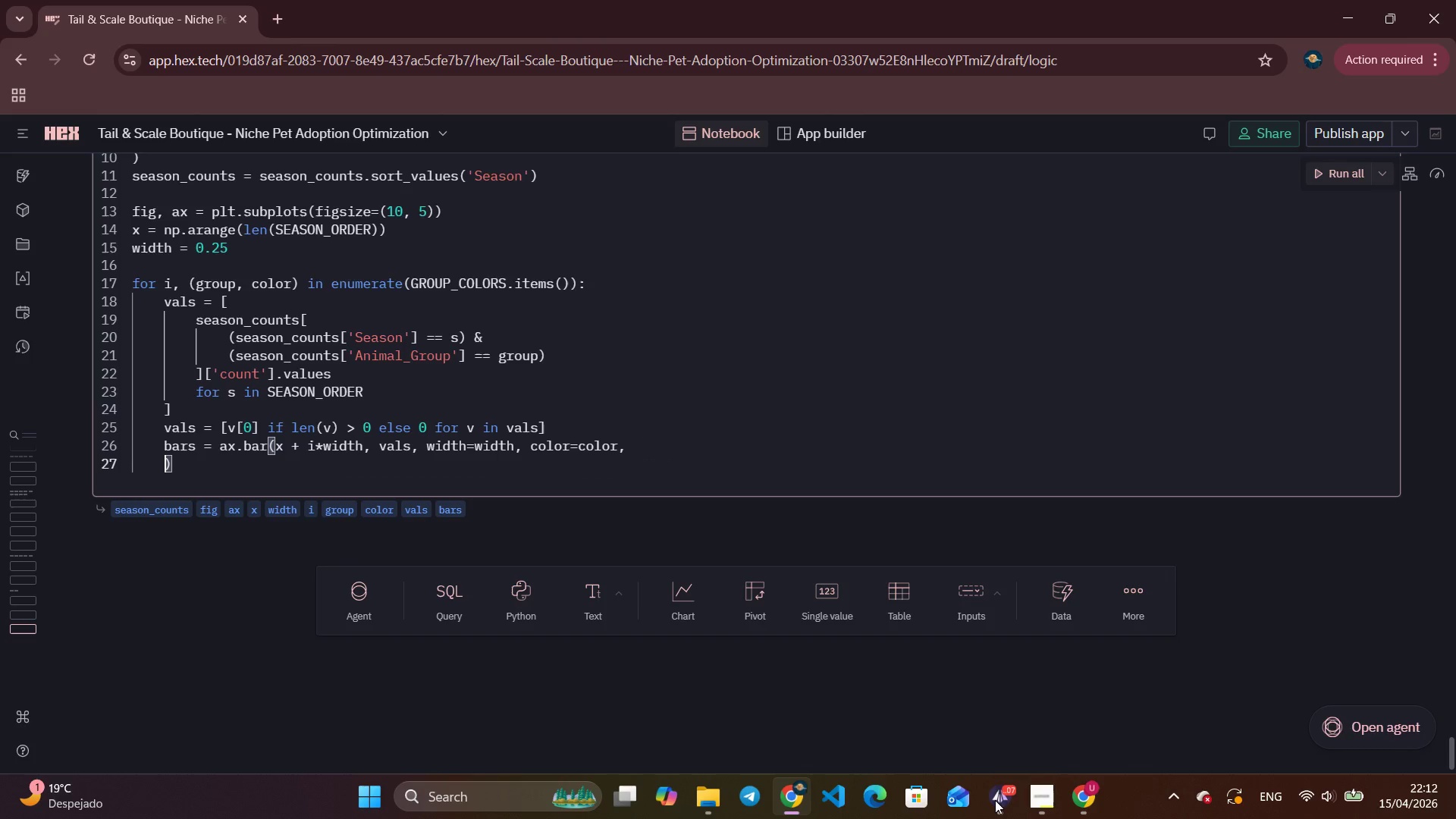 
key(Enter)
 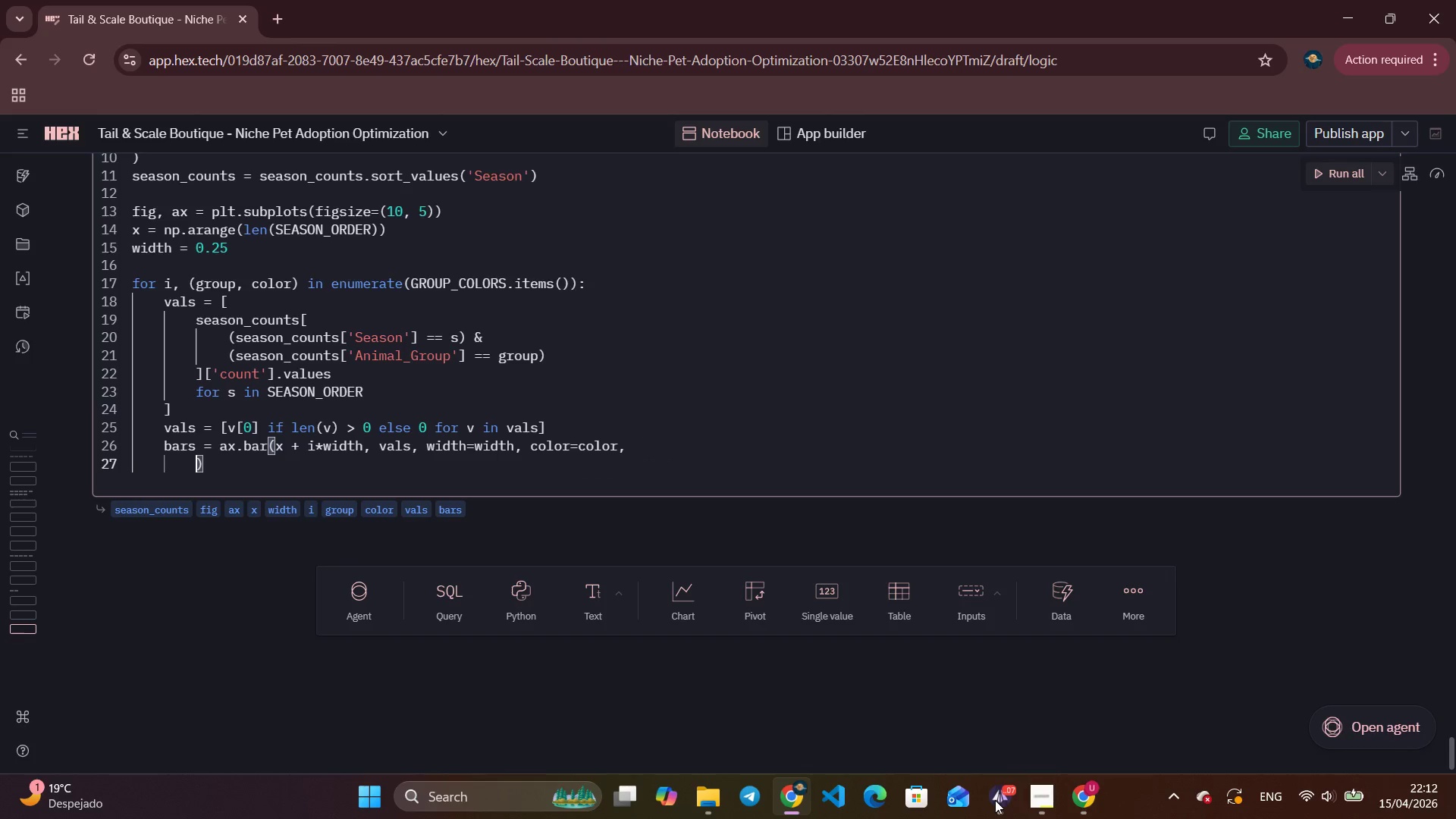 
key(Tab)
 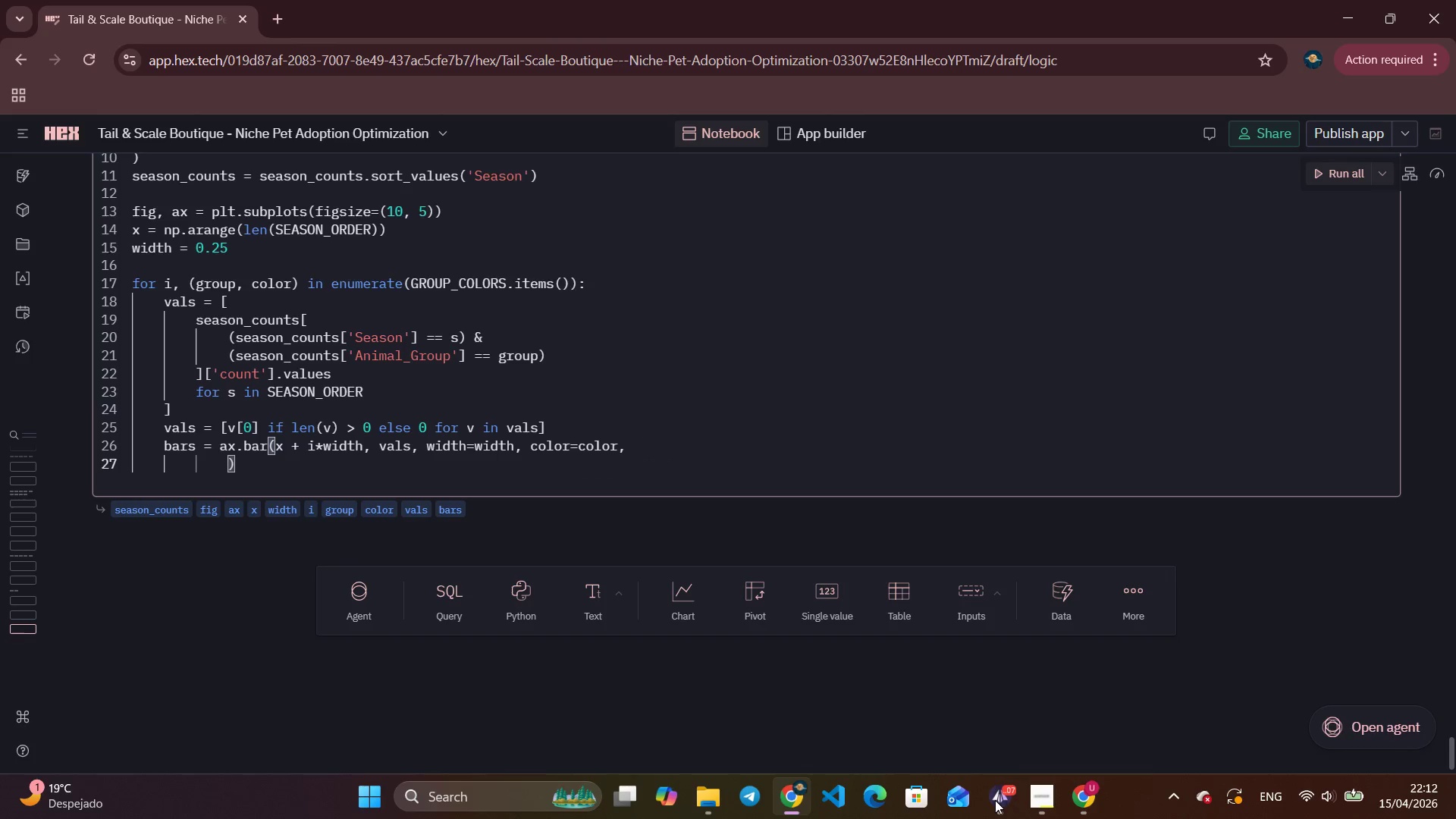 
key(Tab)
 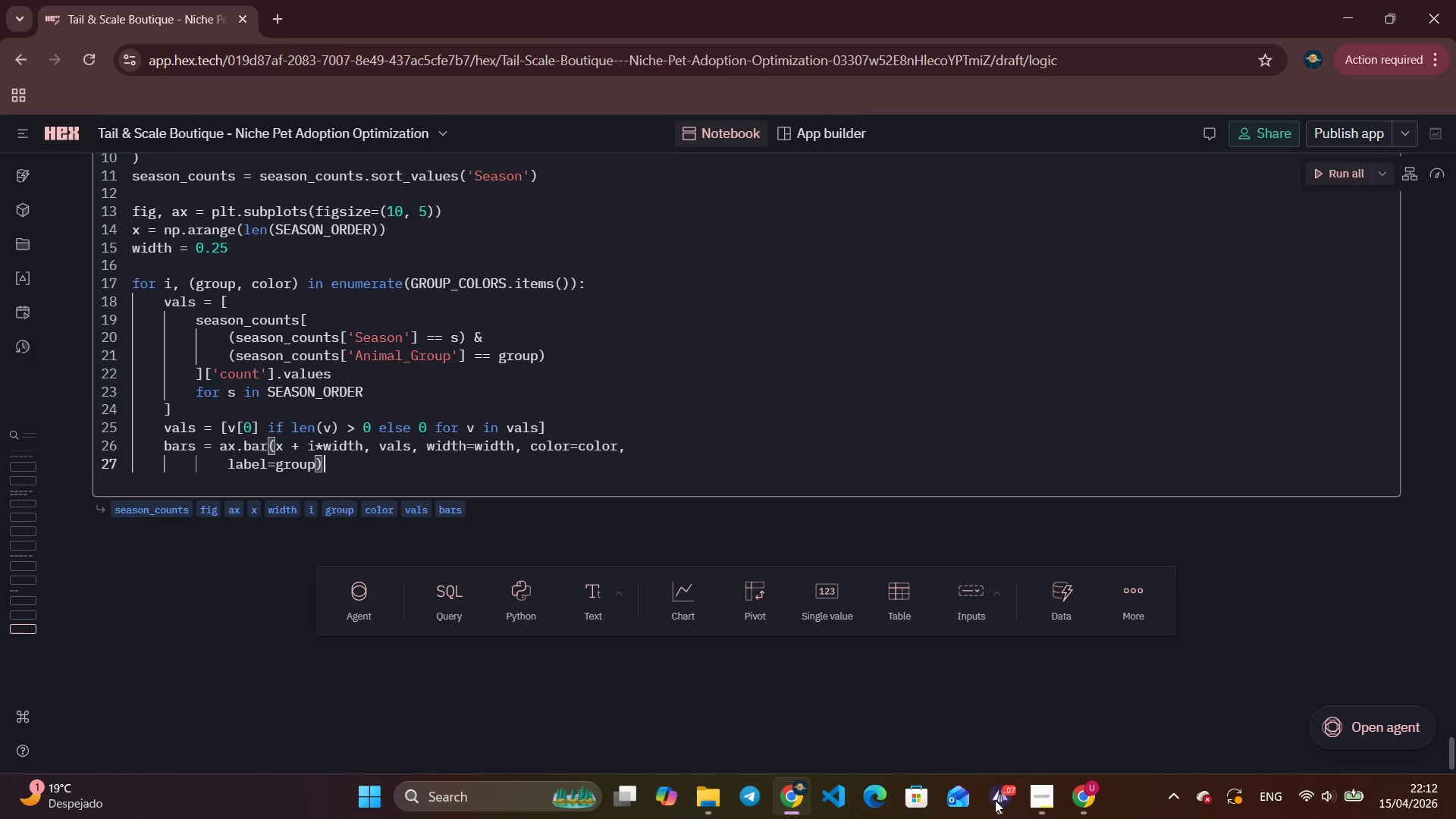 
key(Tab)
 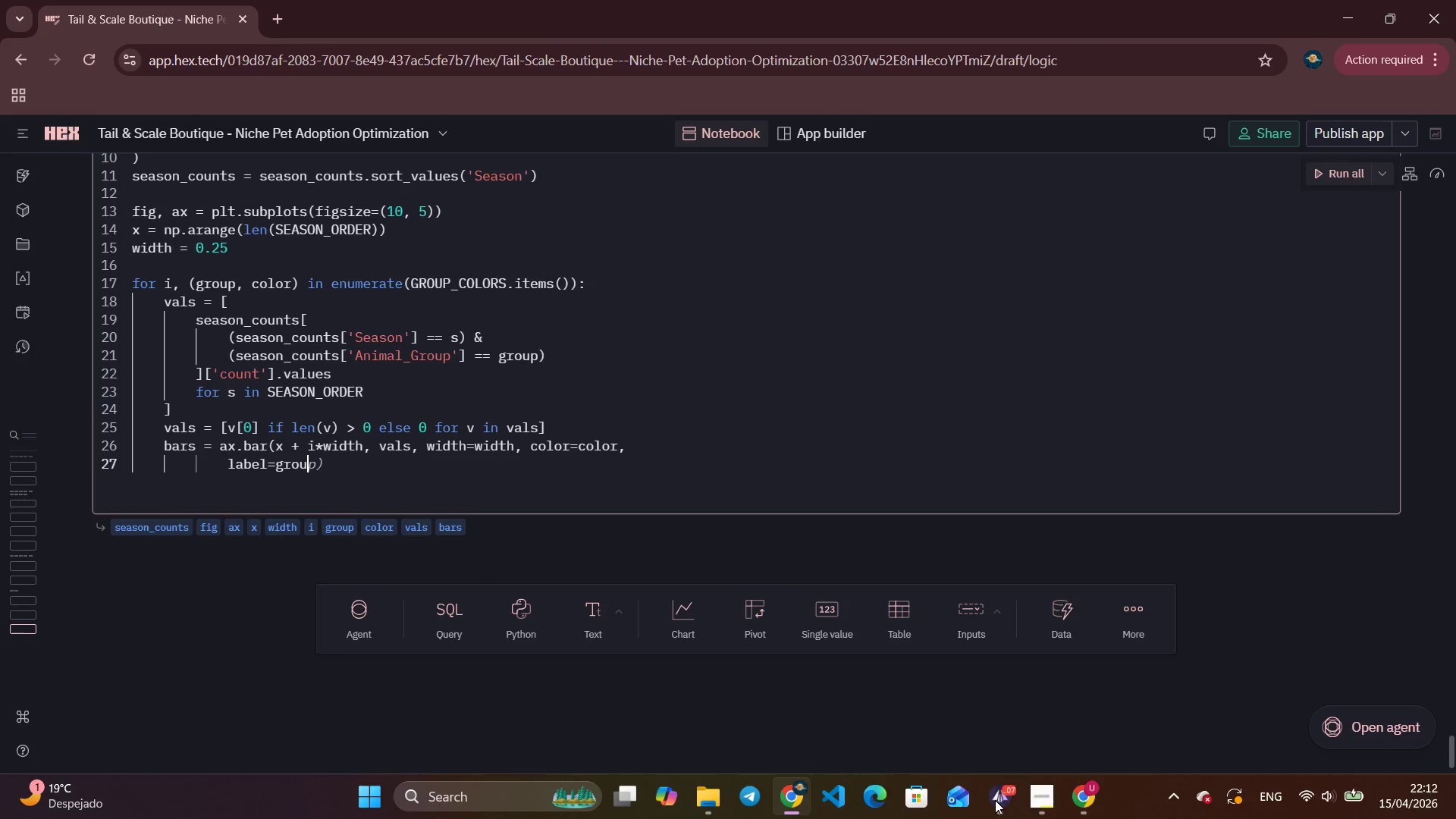 
key(Backspace)
 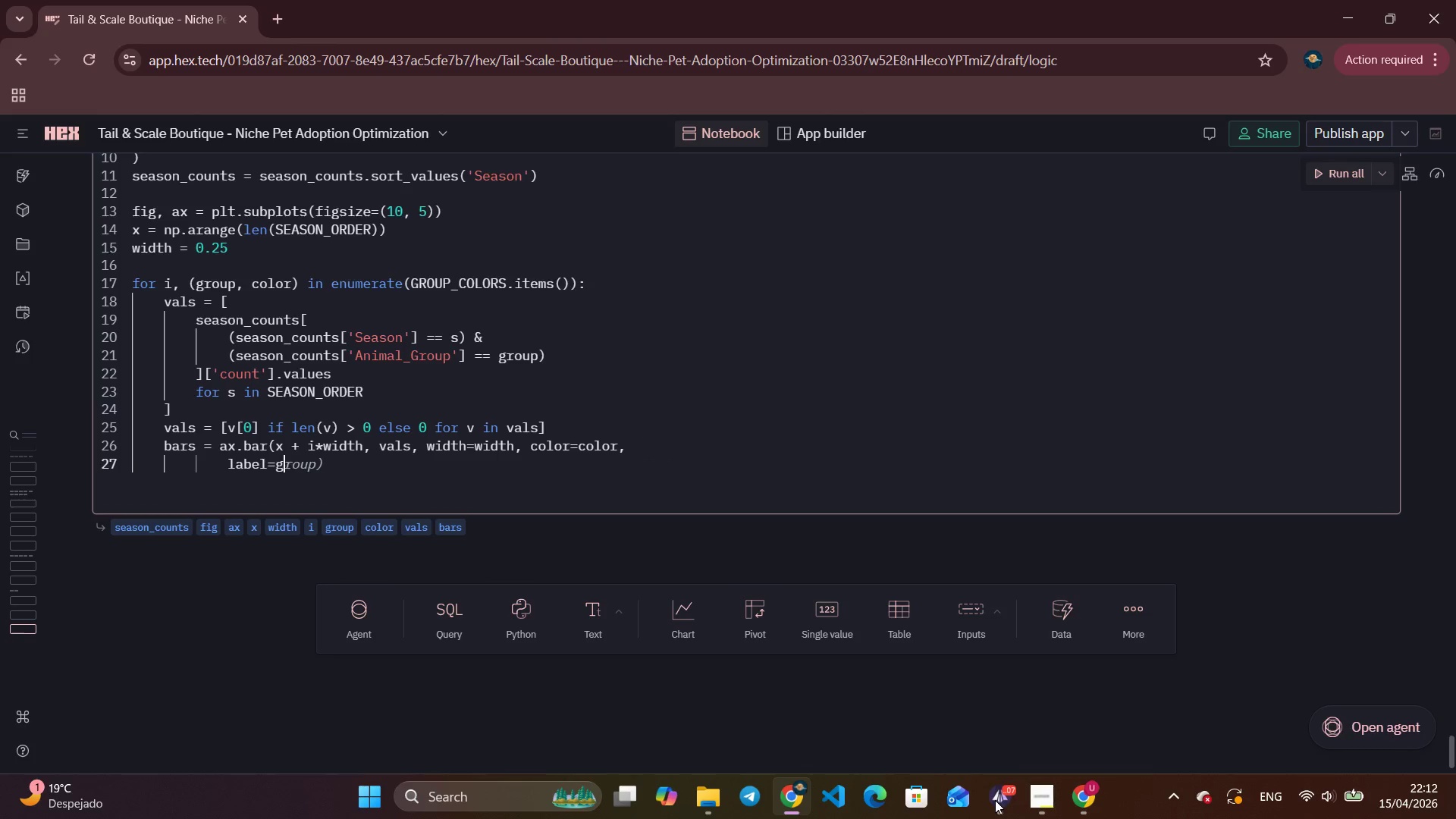 
key(Backspace)
 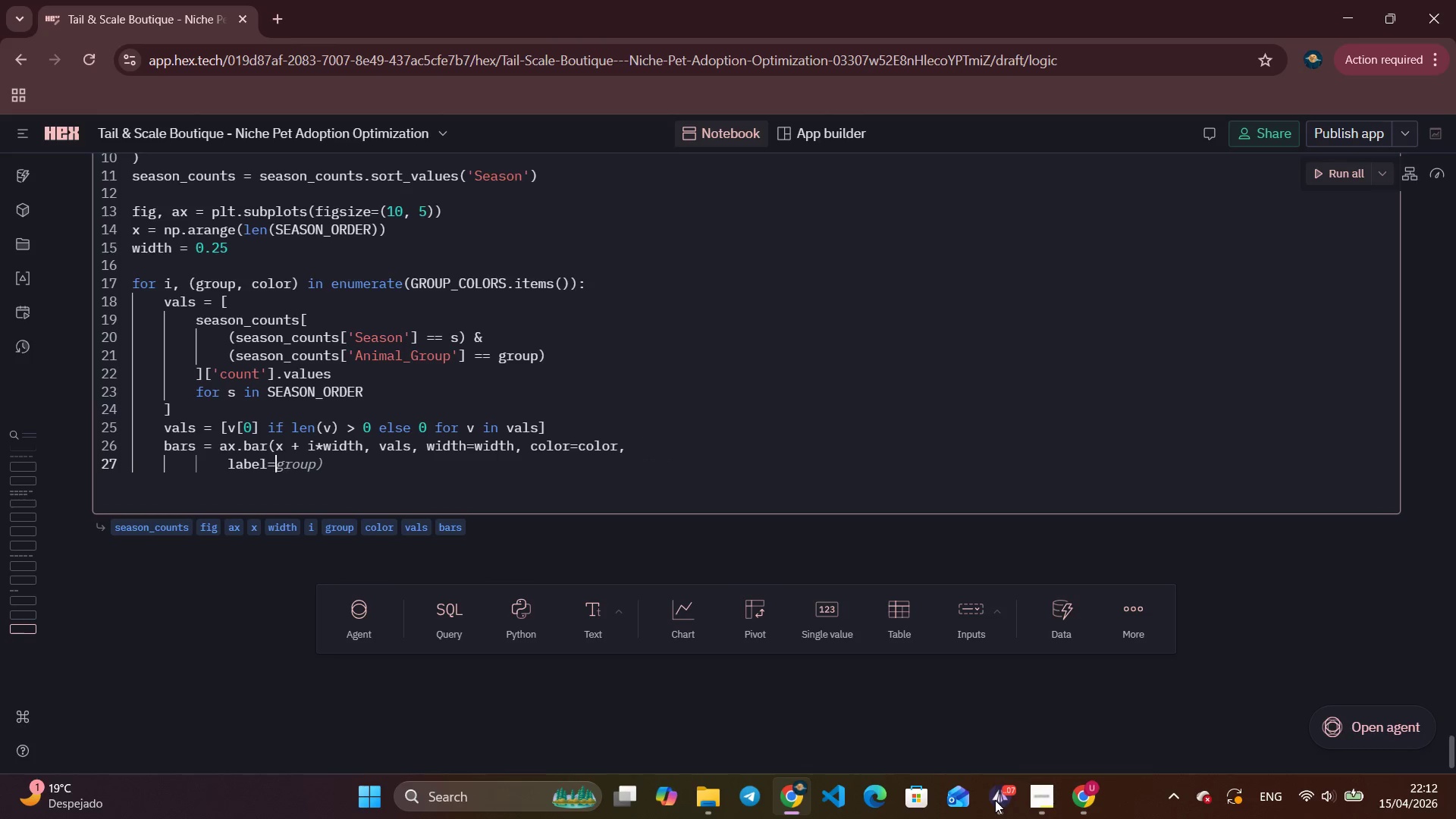 
key(Backspace)
 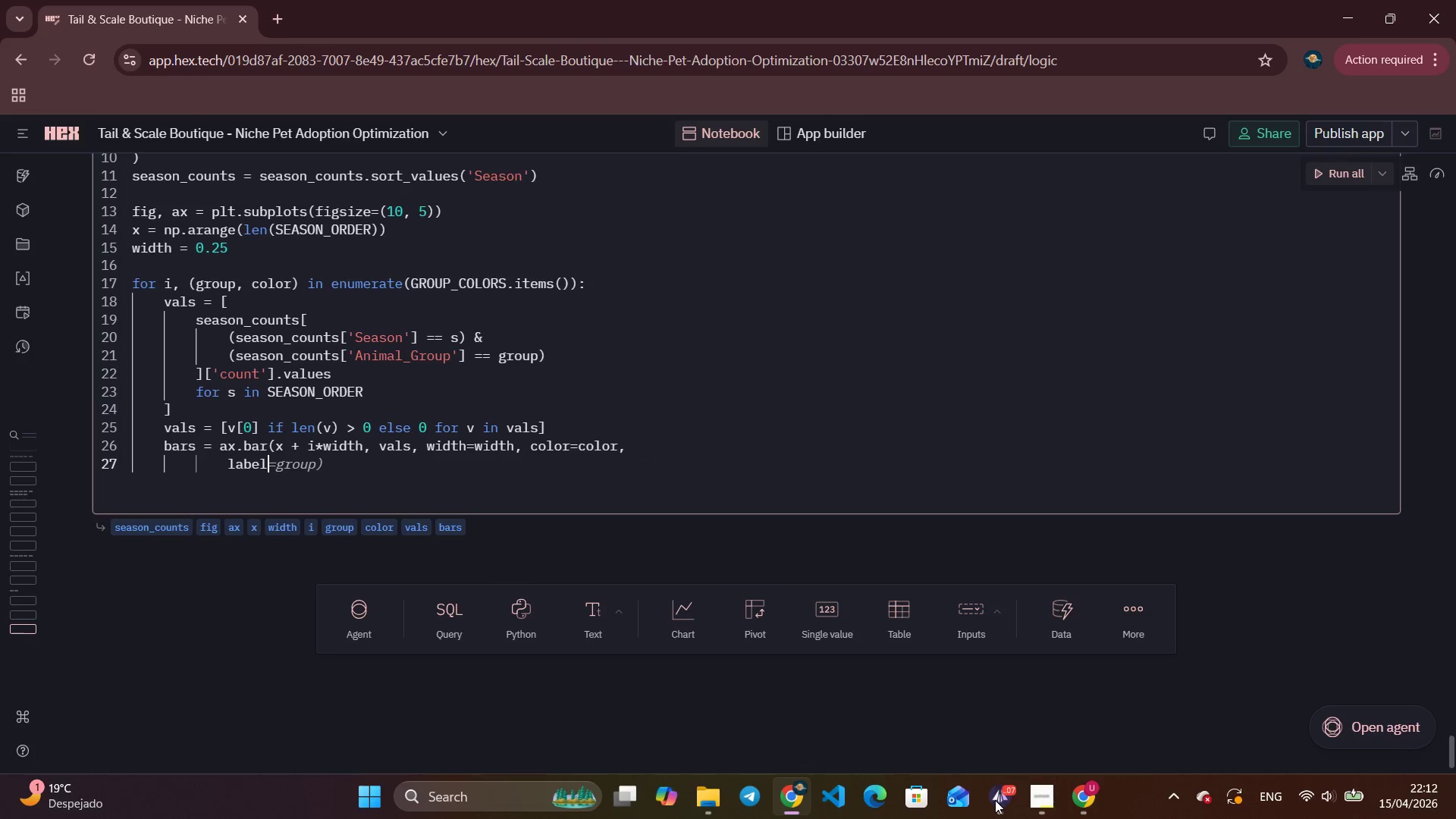 
key(Backspace)
 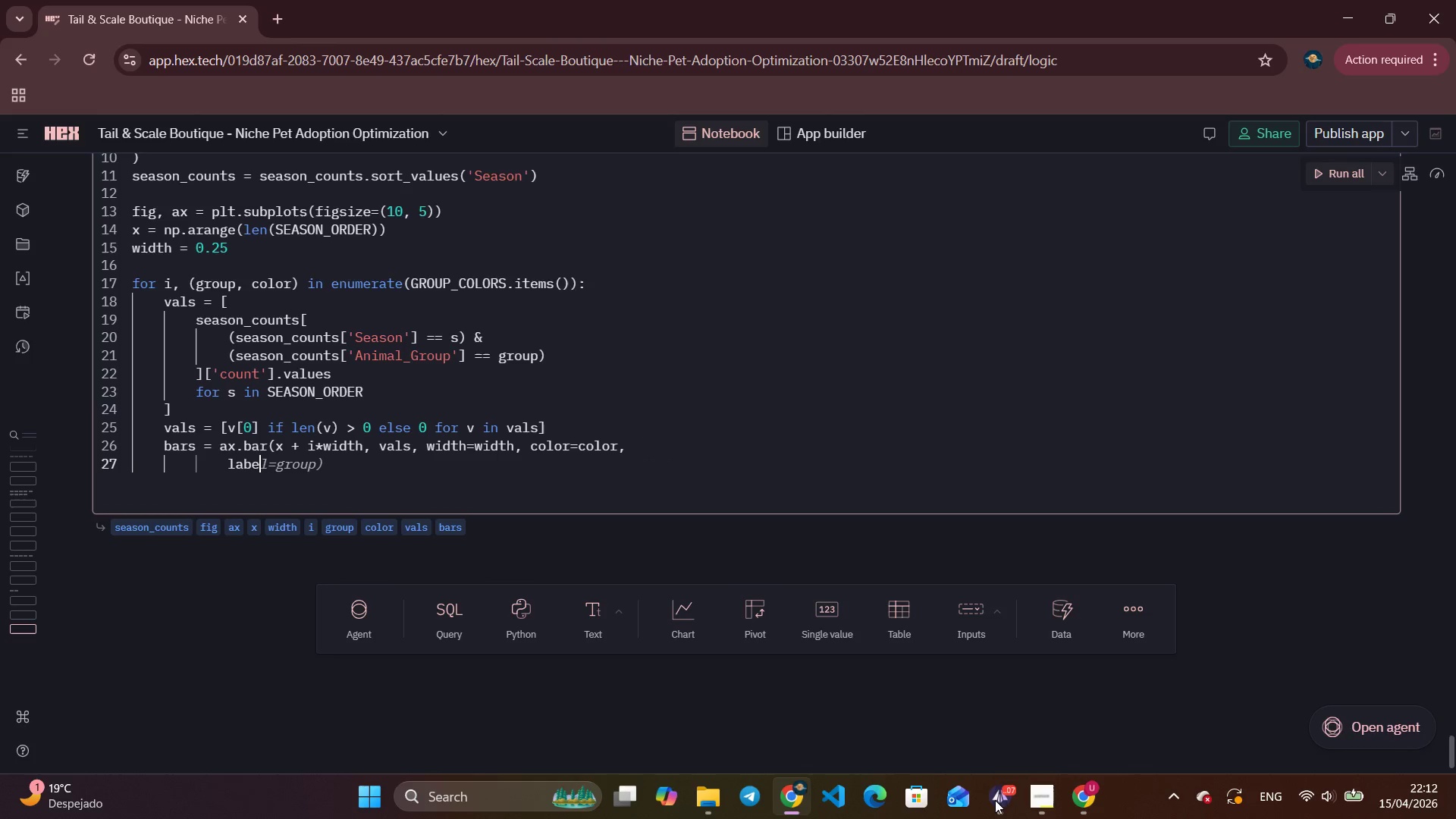 
key(Backspace)
 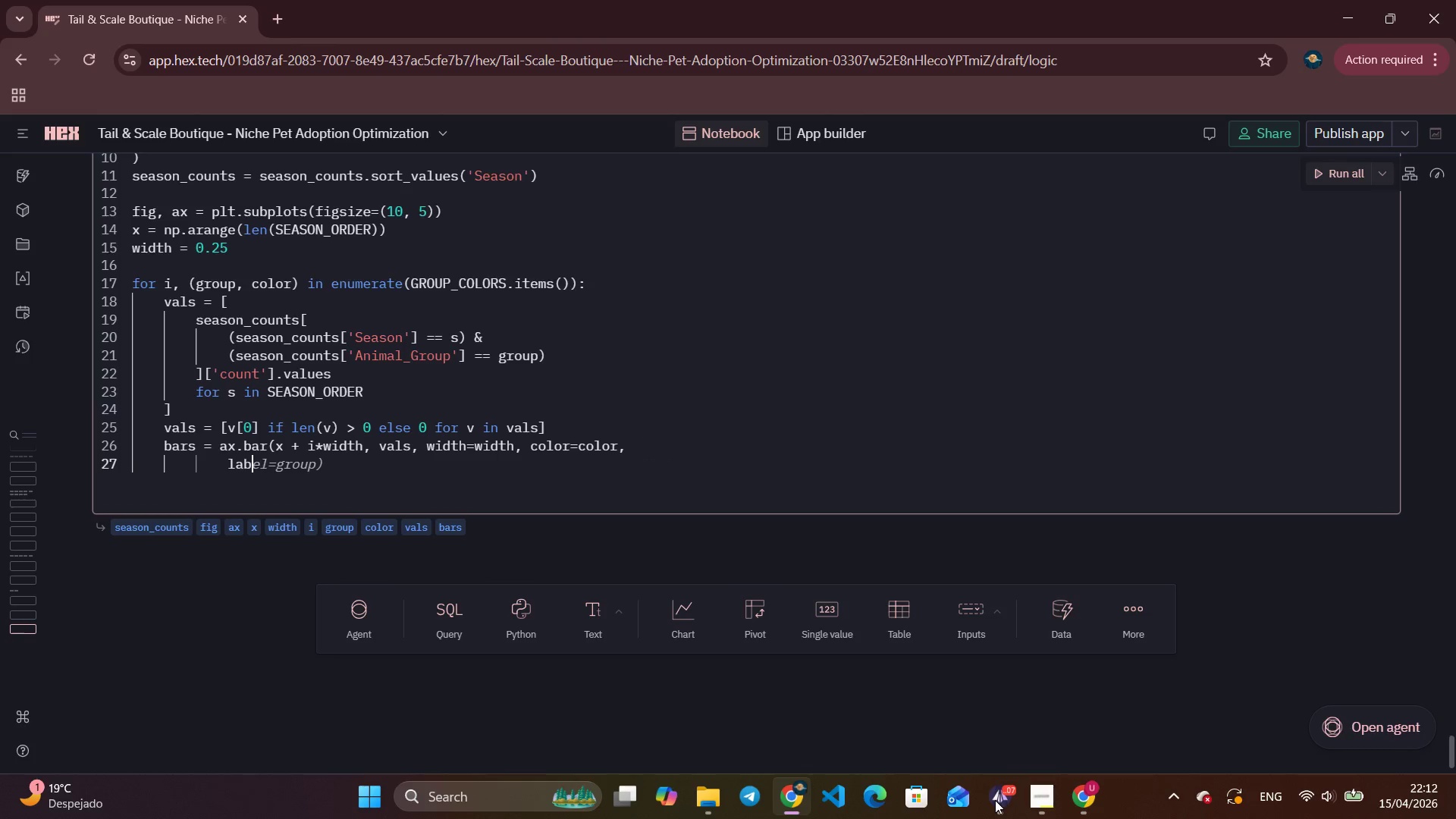 
key(Backspace)
 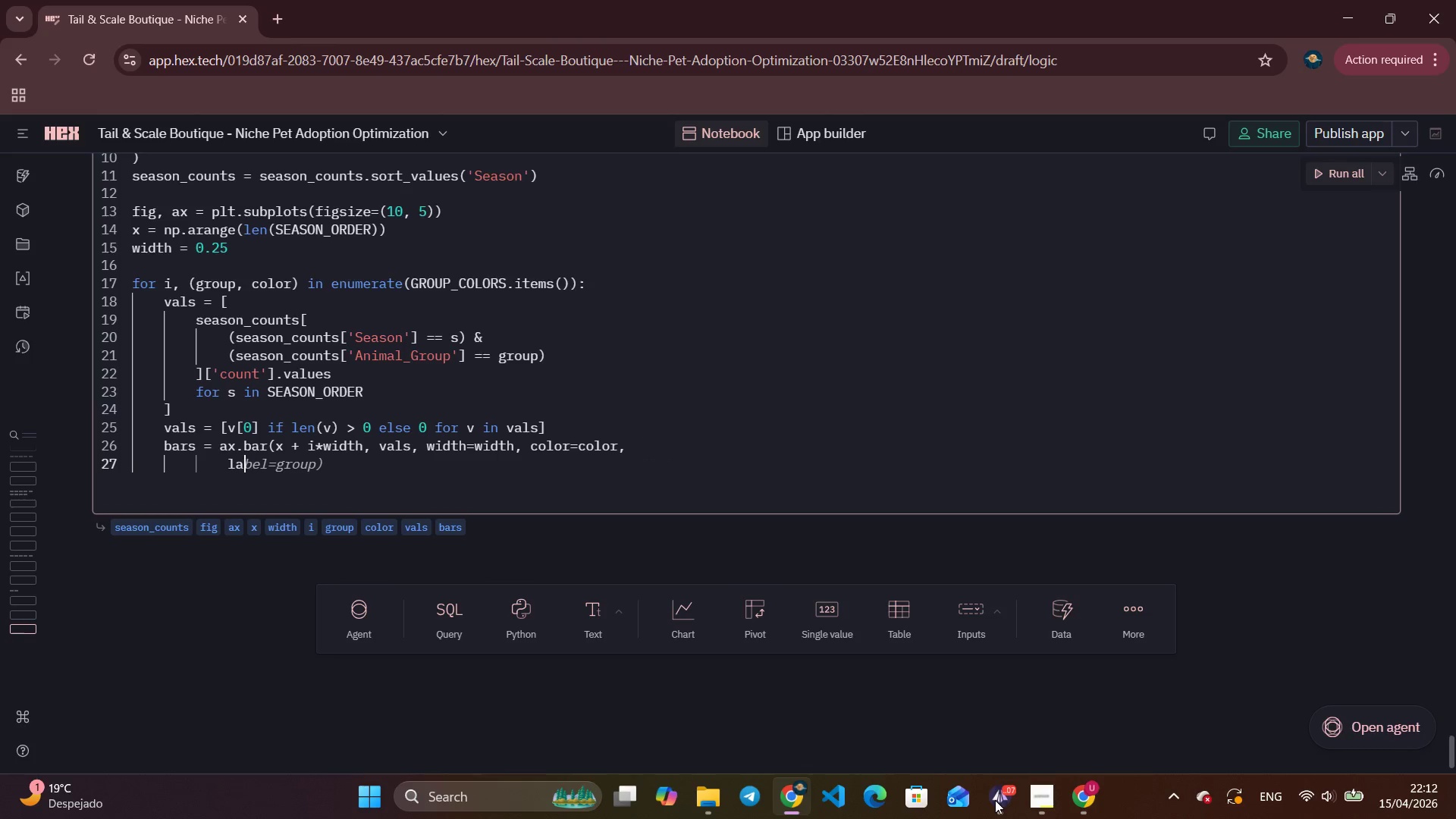 
key(Backspace)
 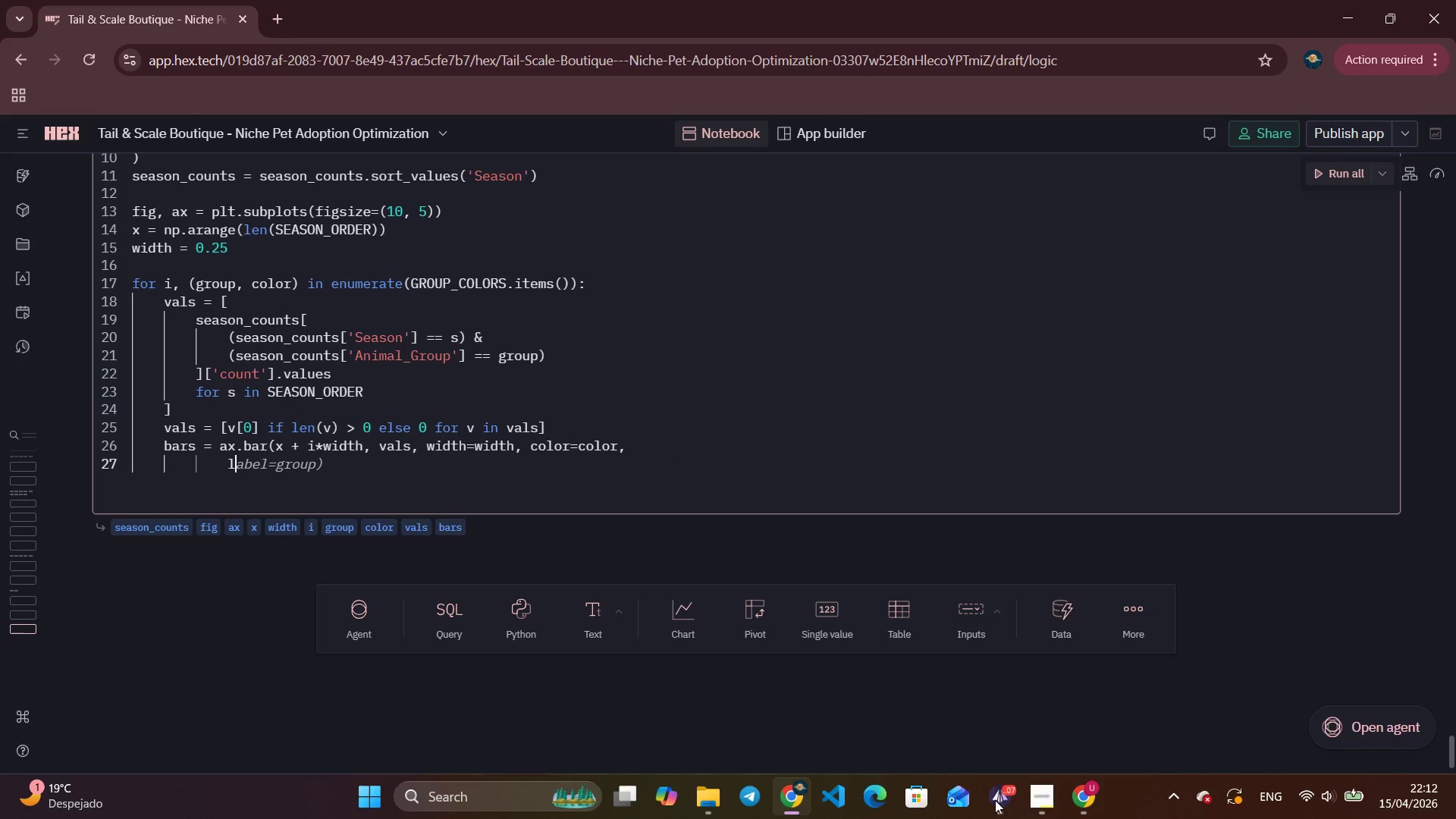 
key(Backspace)
 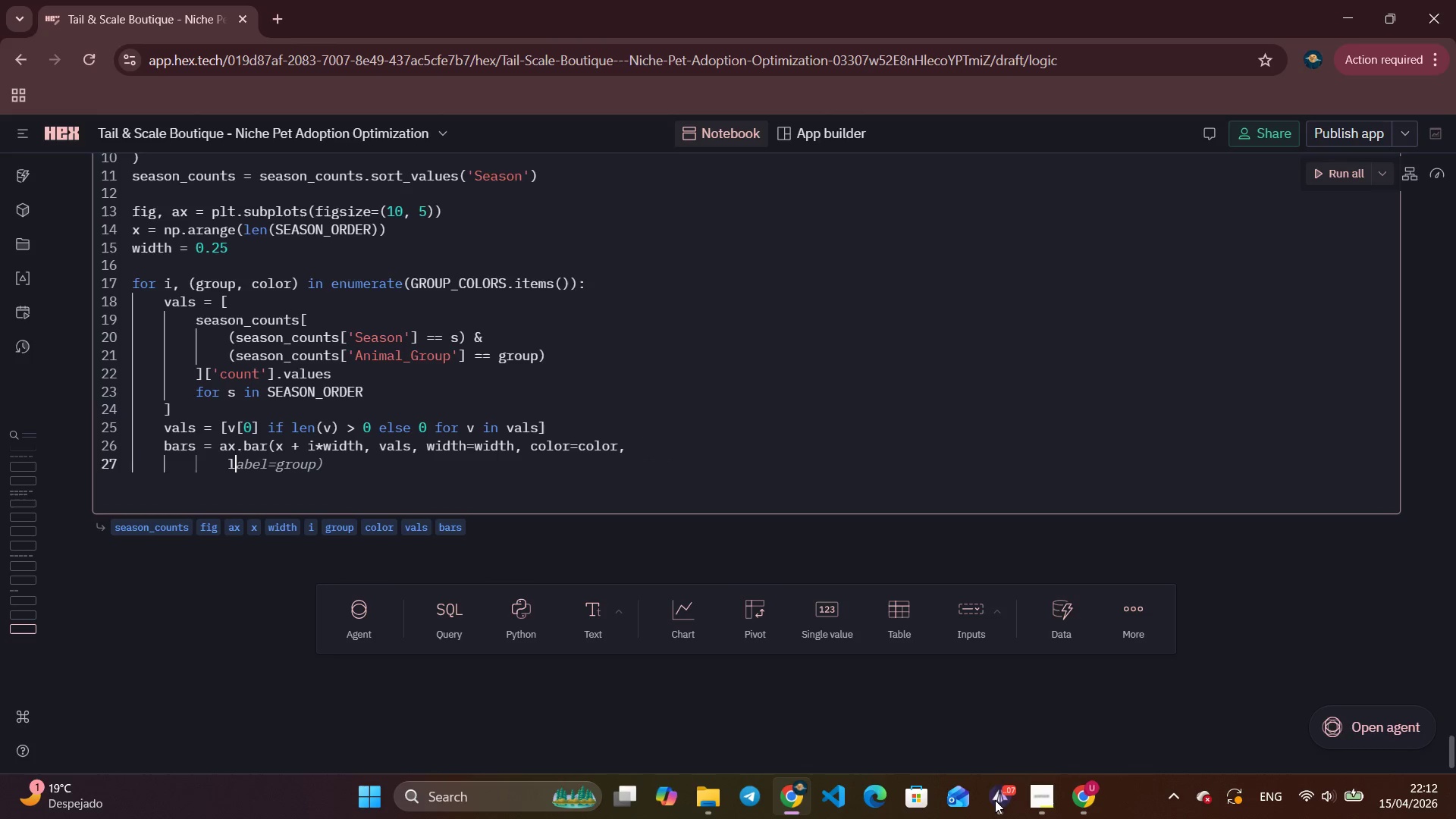 
key(Backspace)
 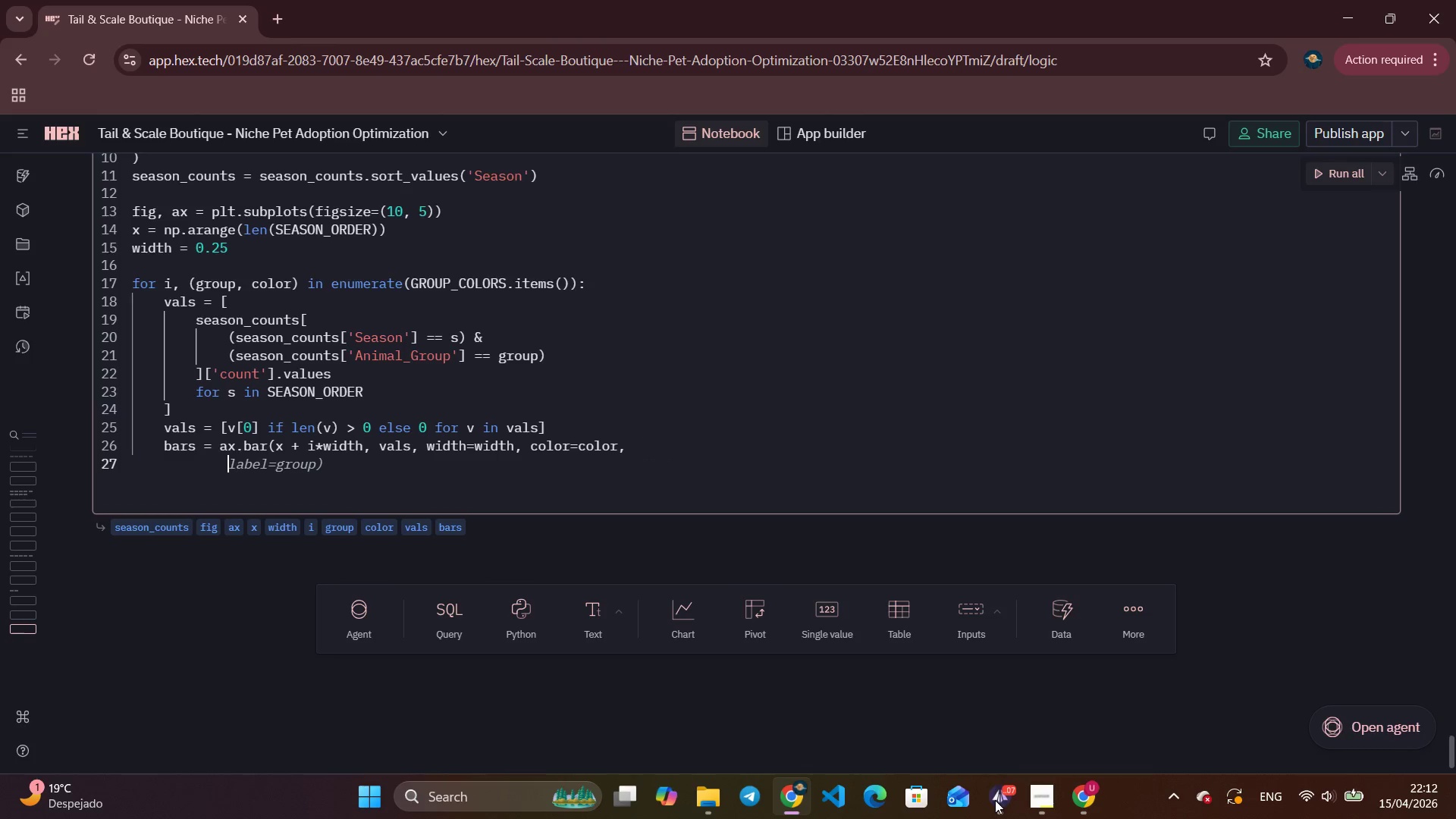 
key(Backspace)
 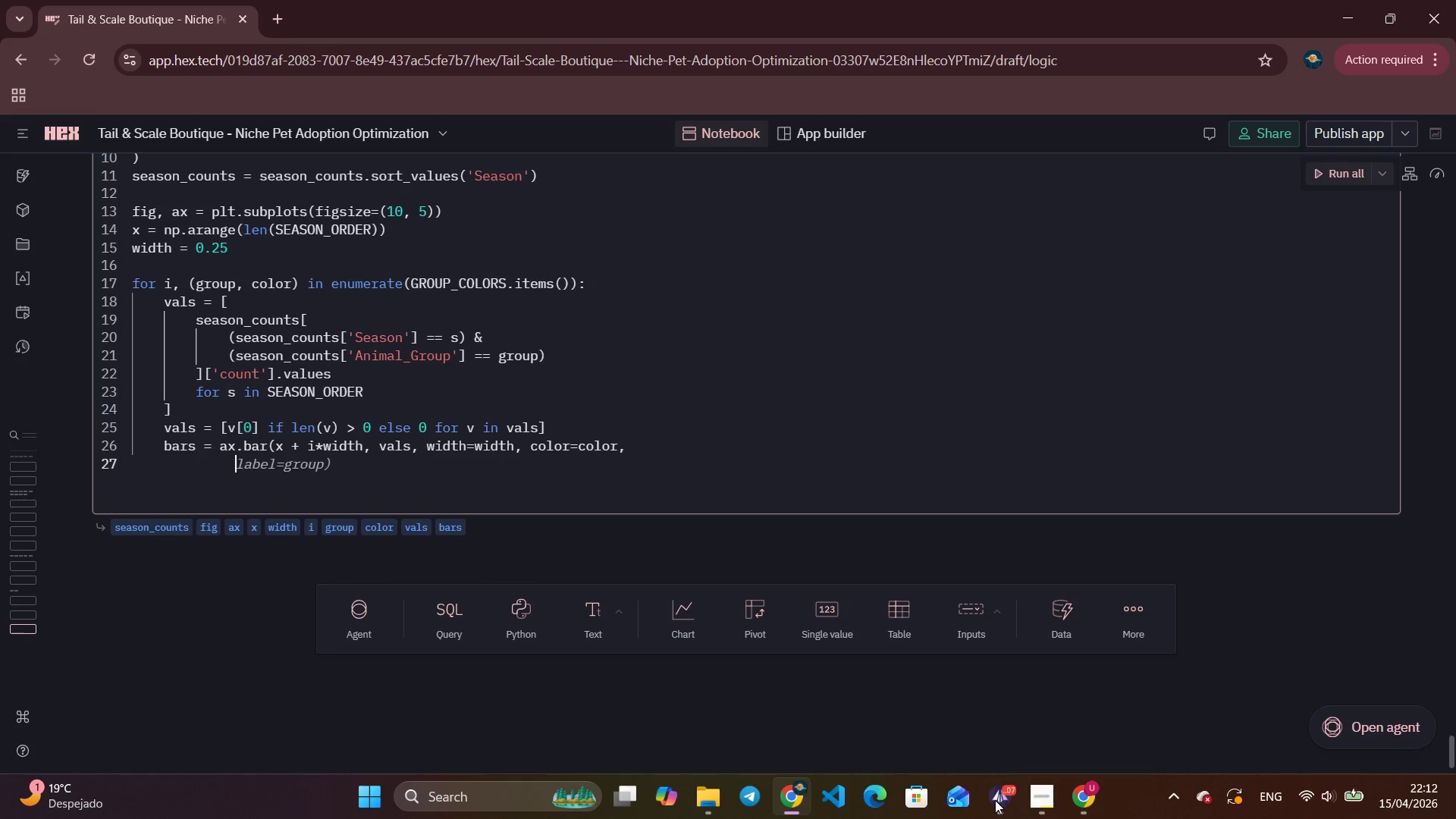 
key(Backspace)
 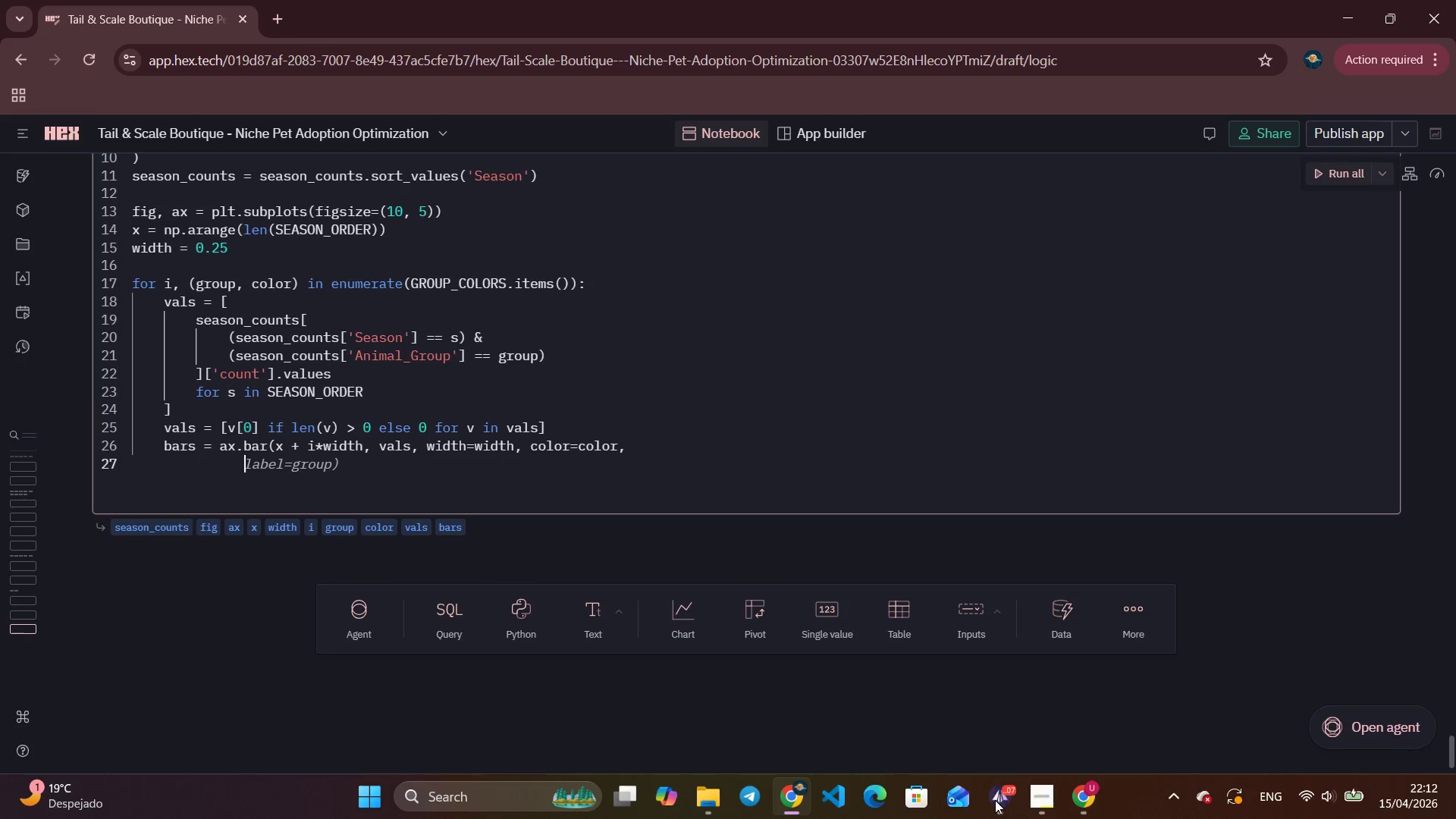 
key(Backspace)
 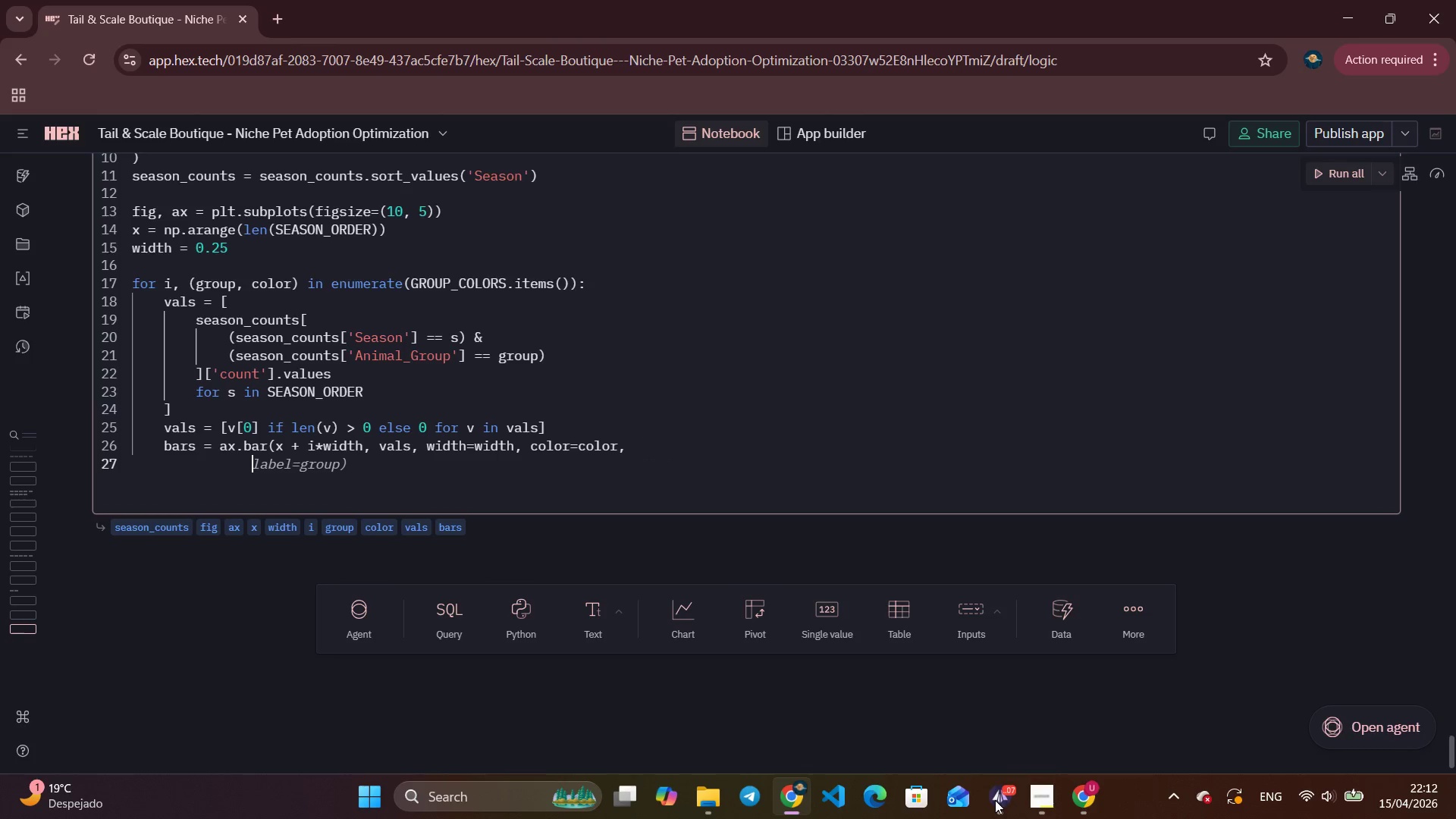 
key(Space)
 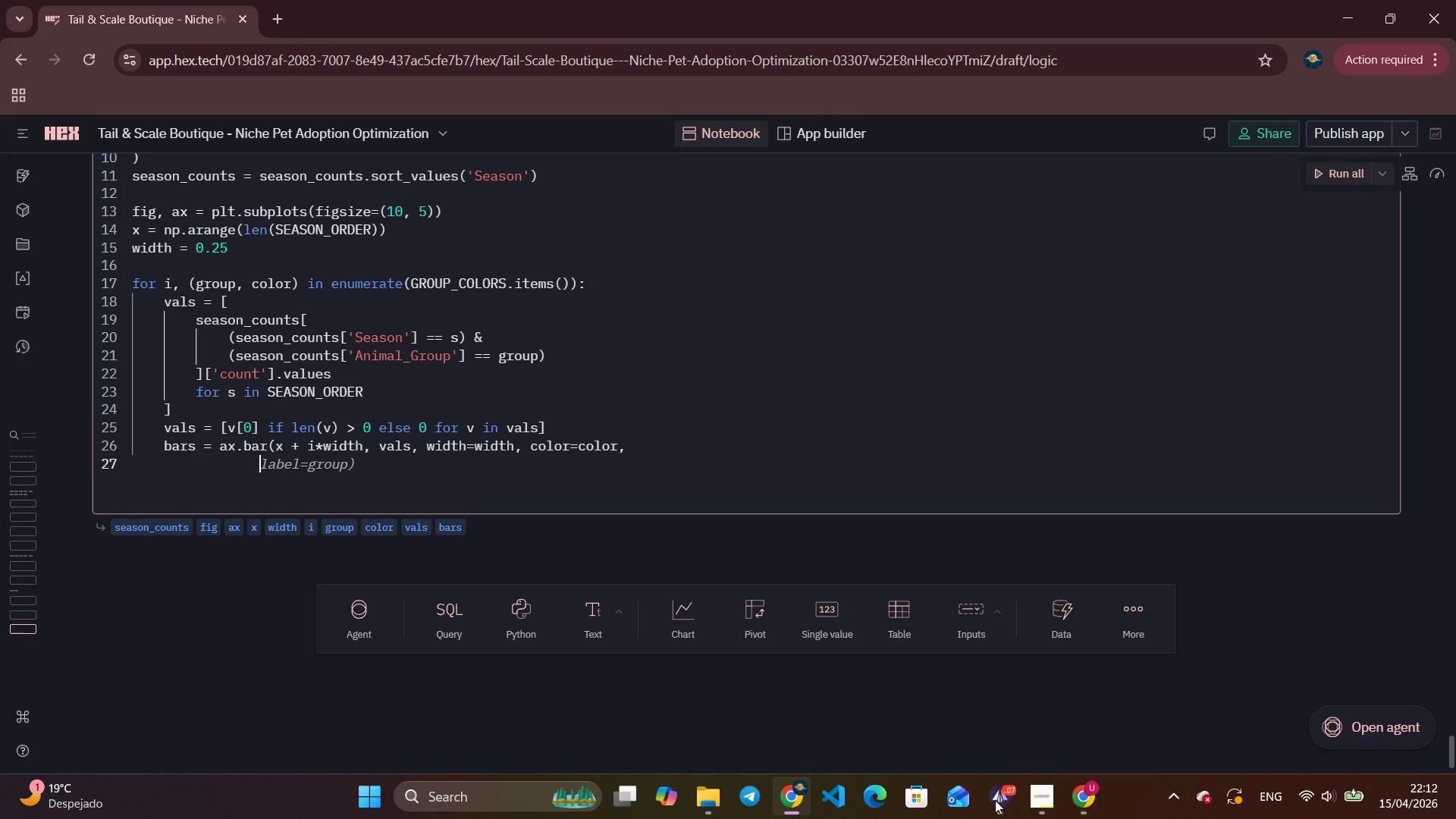 
key(Space)
 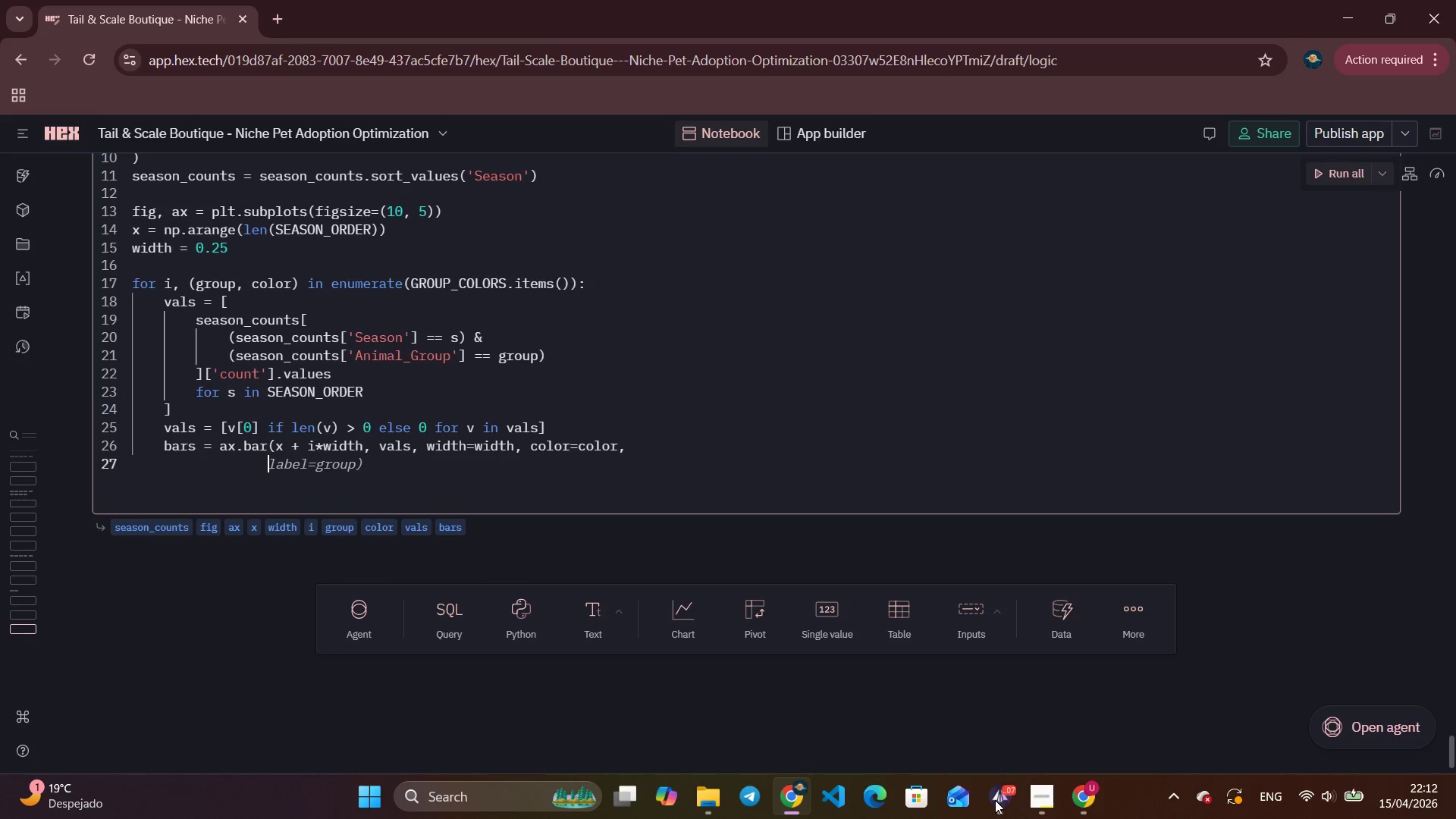 
key(Space)
 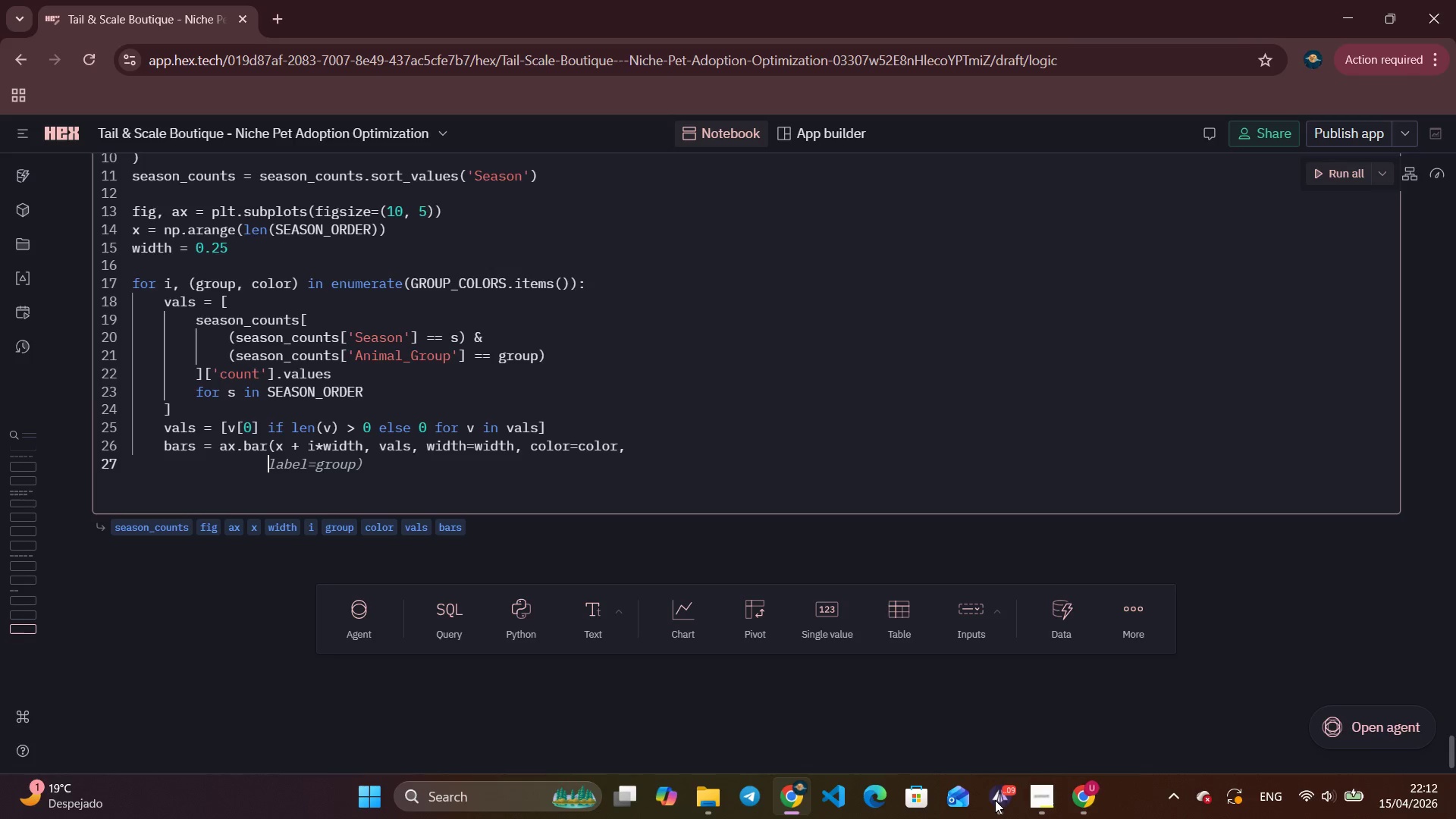 
key(Space)
 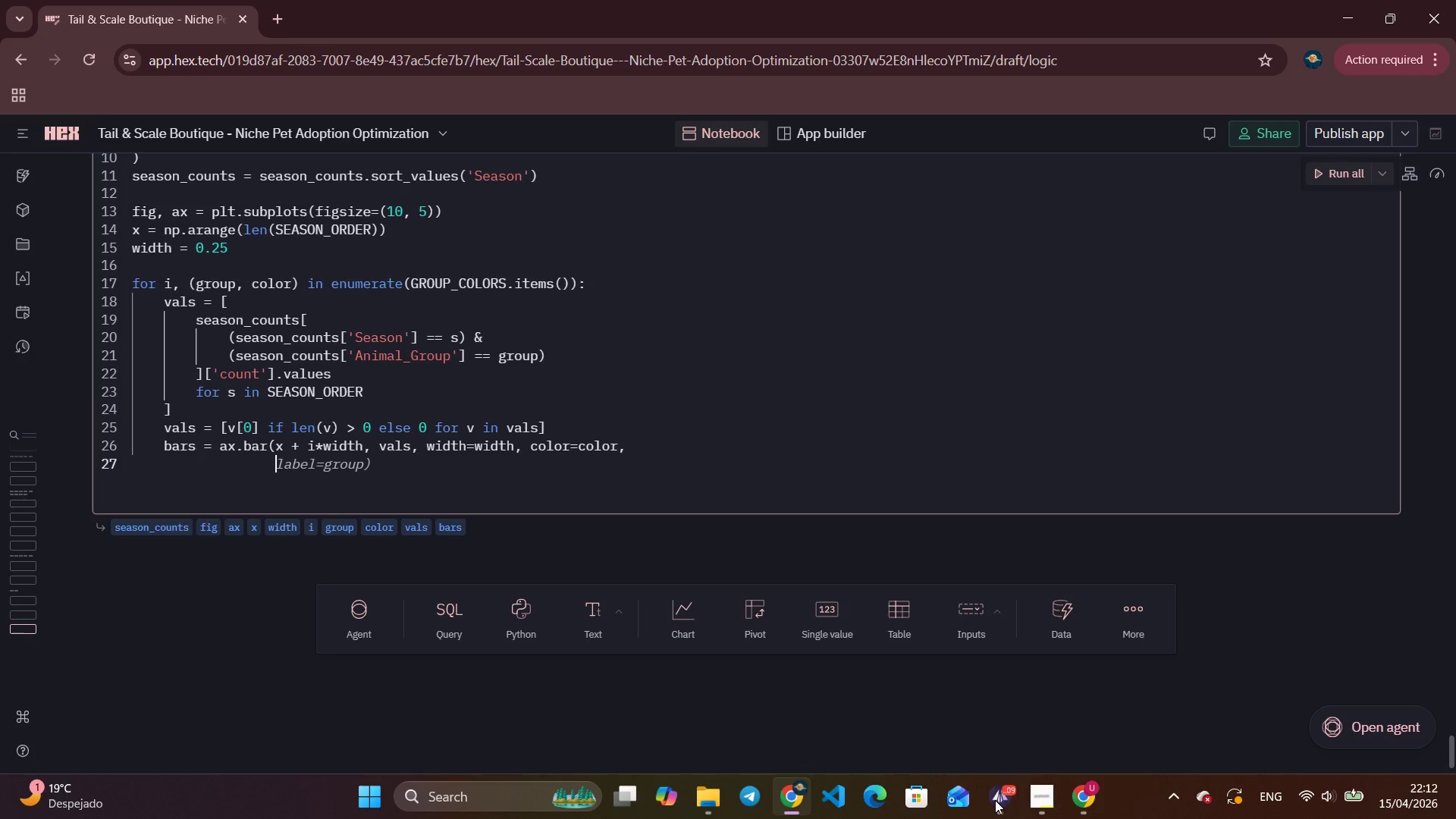 
key(Space)
 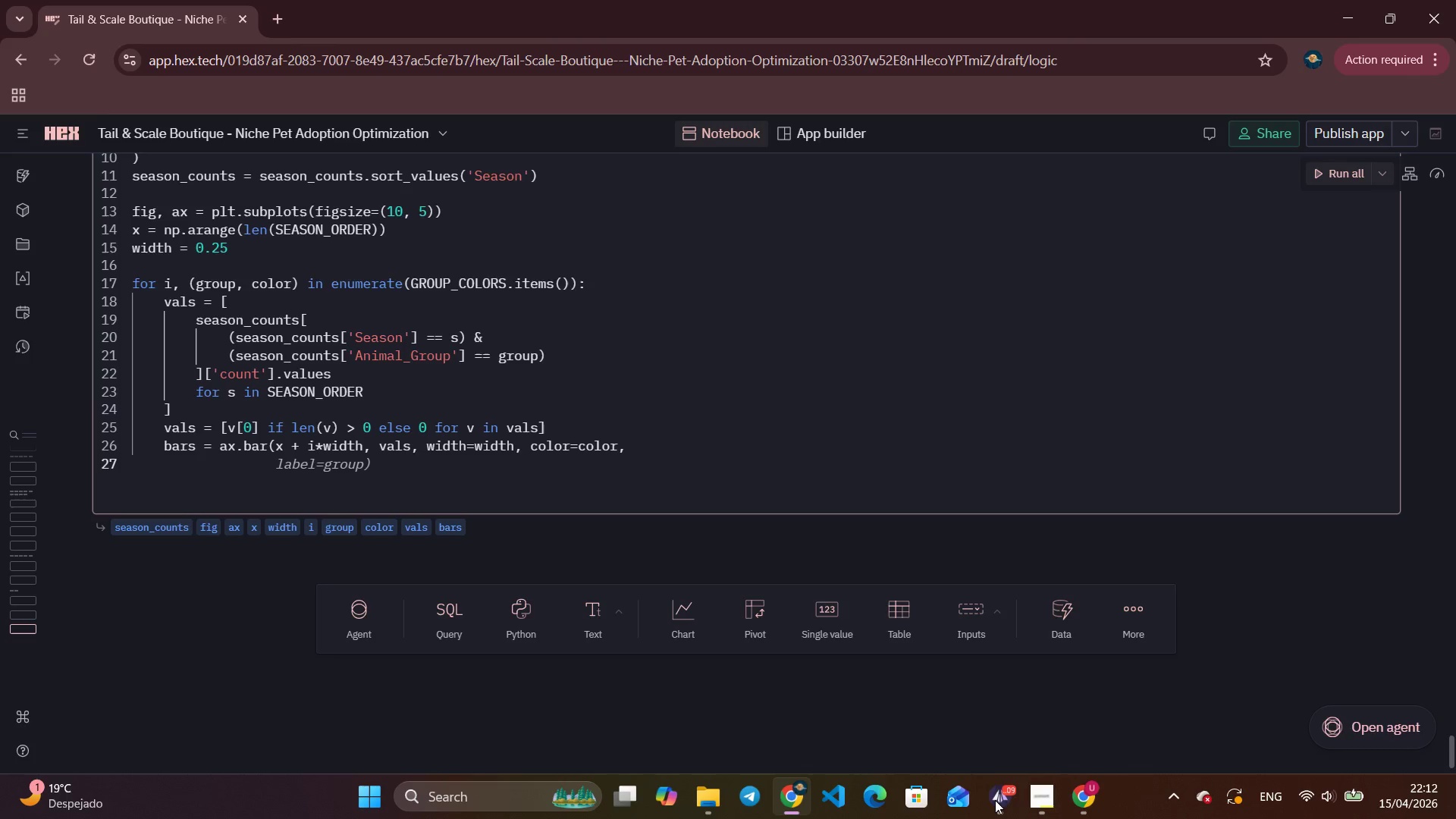 
key(Space)
 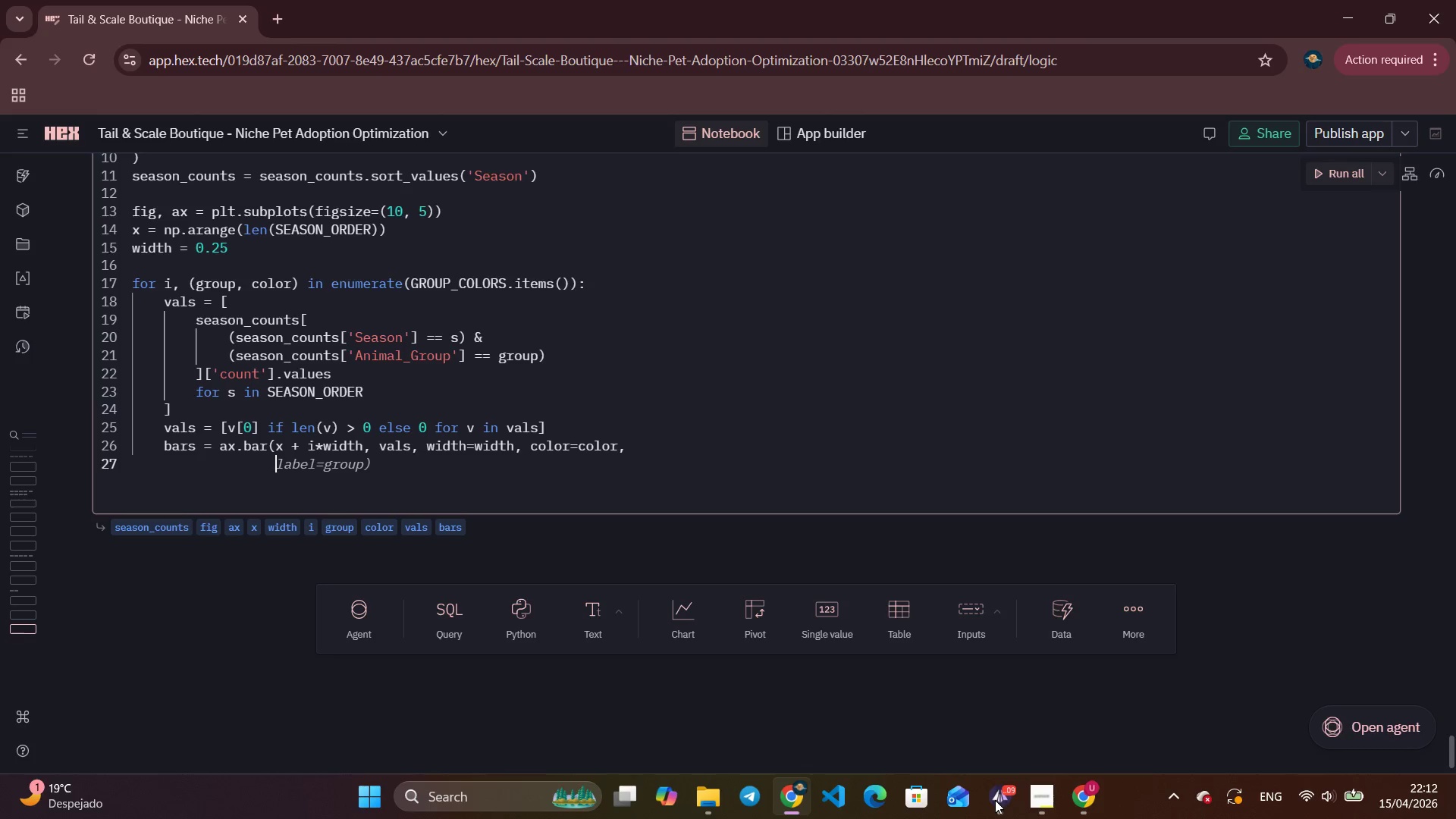 
key(Tab)
 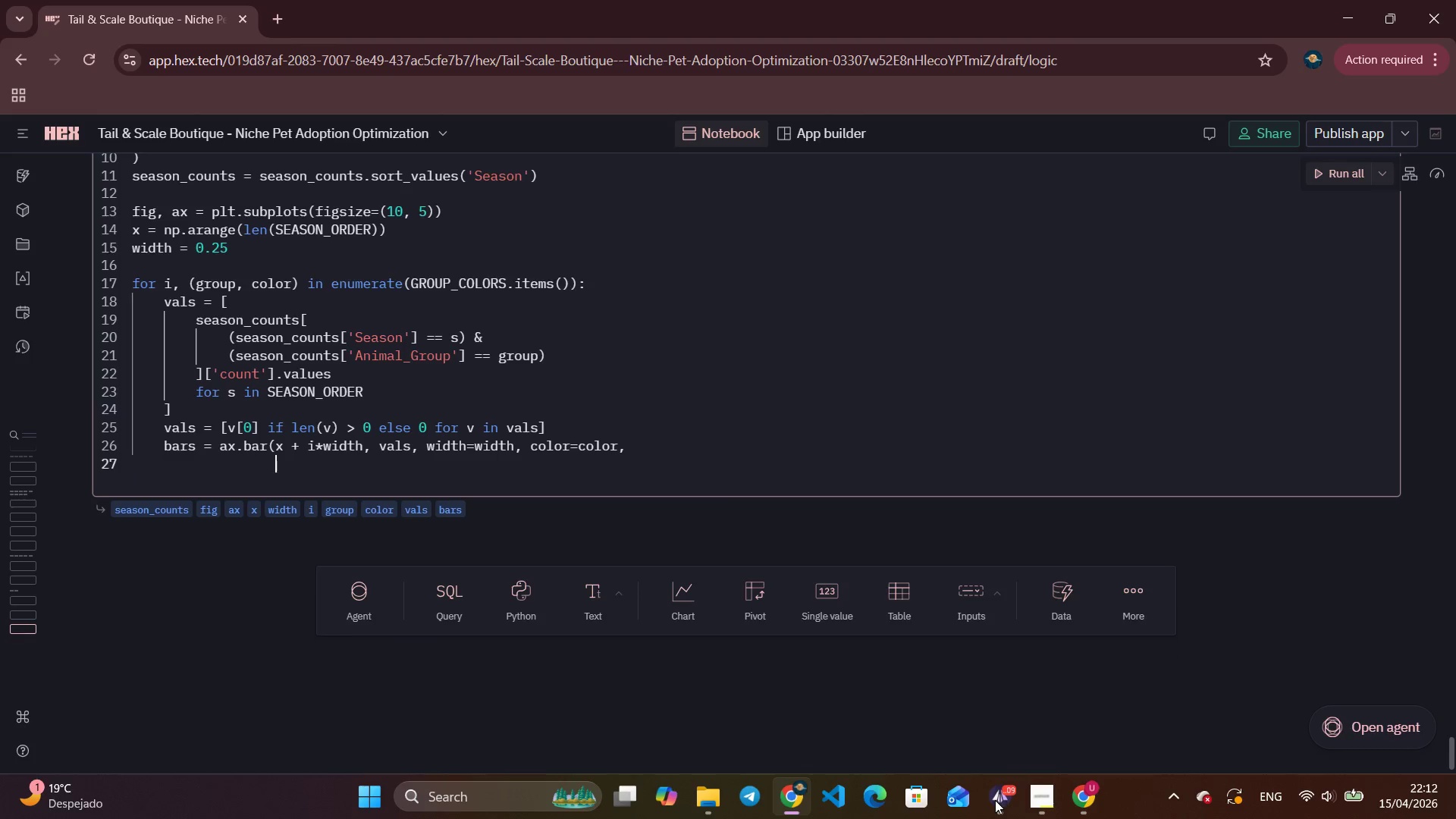 
key(Control+Z)
 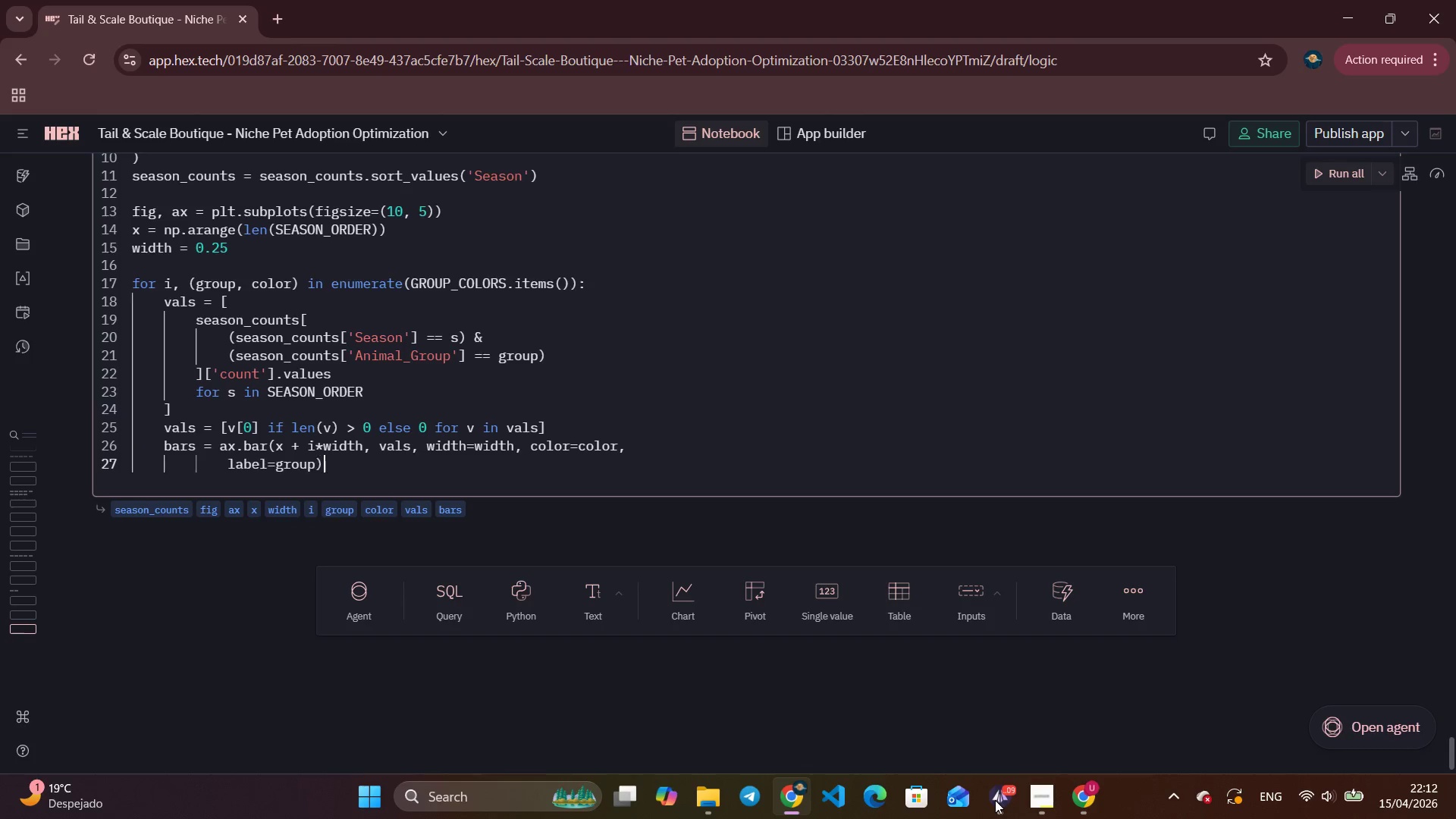 
key(Control+Z)
 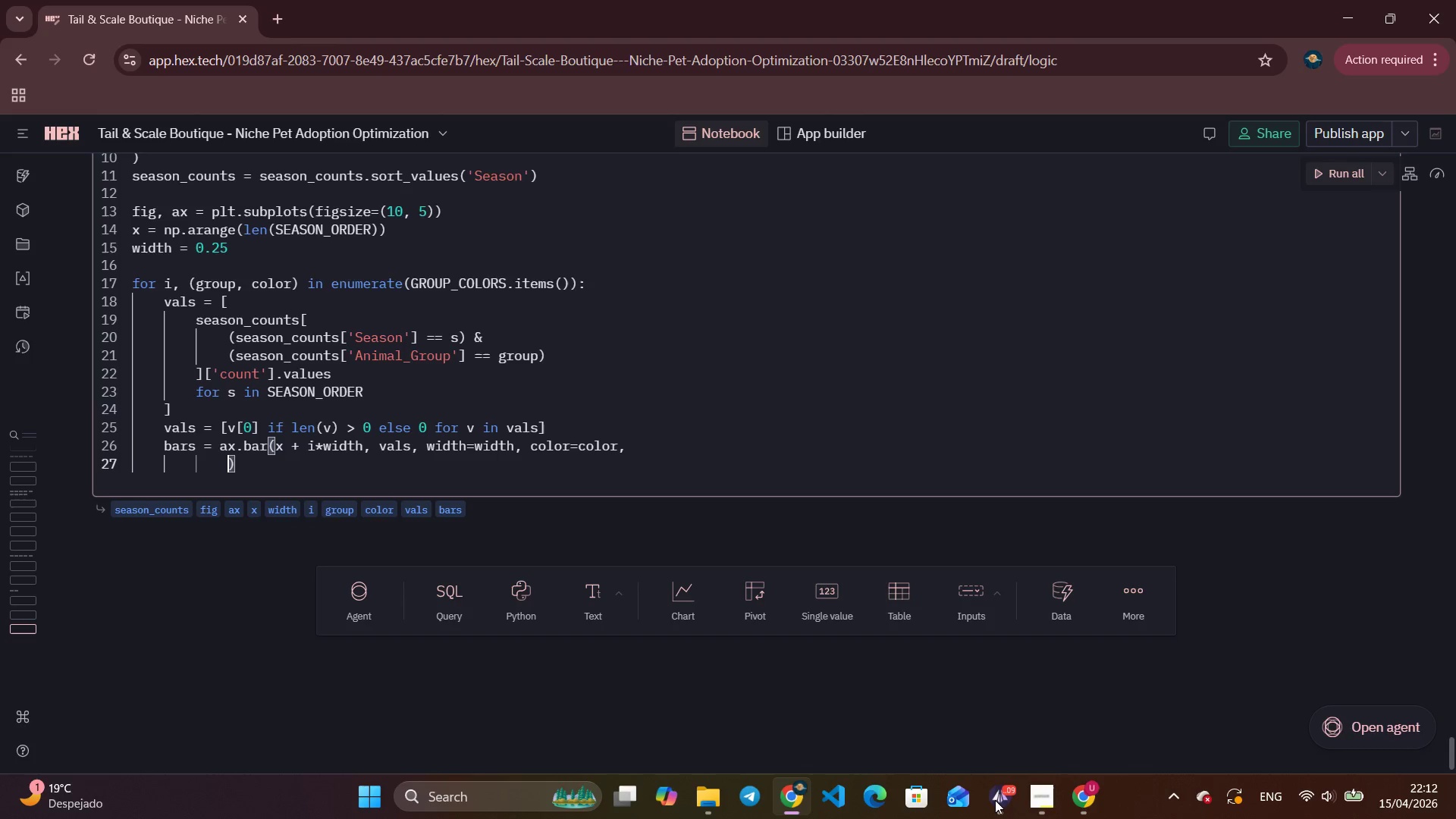 
key(Control+Z)
 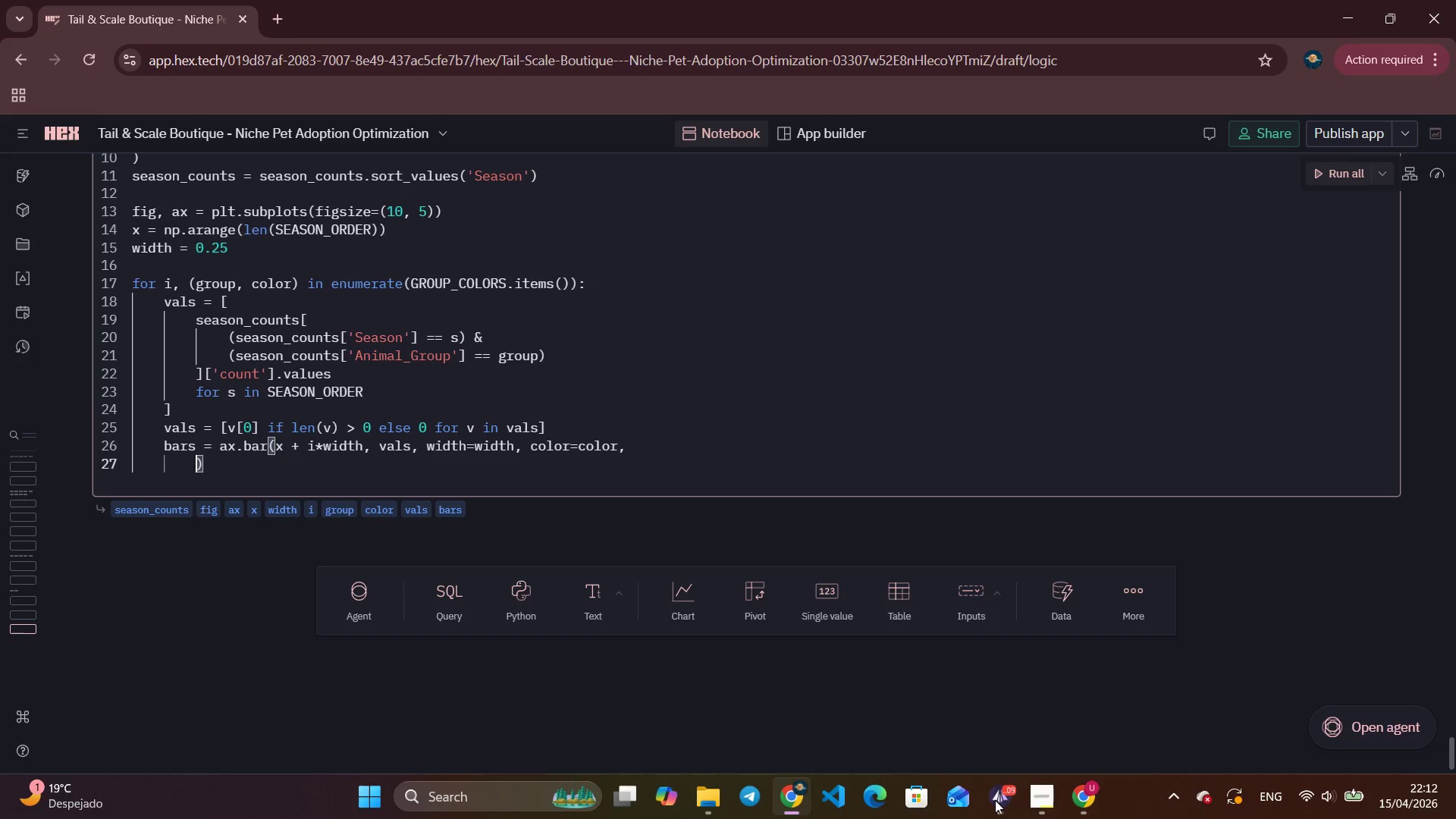 
key(Control+Z)
 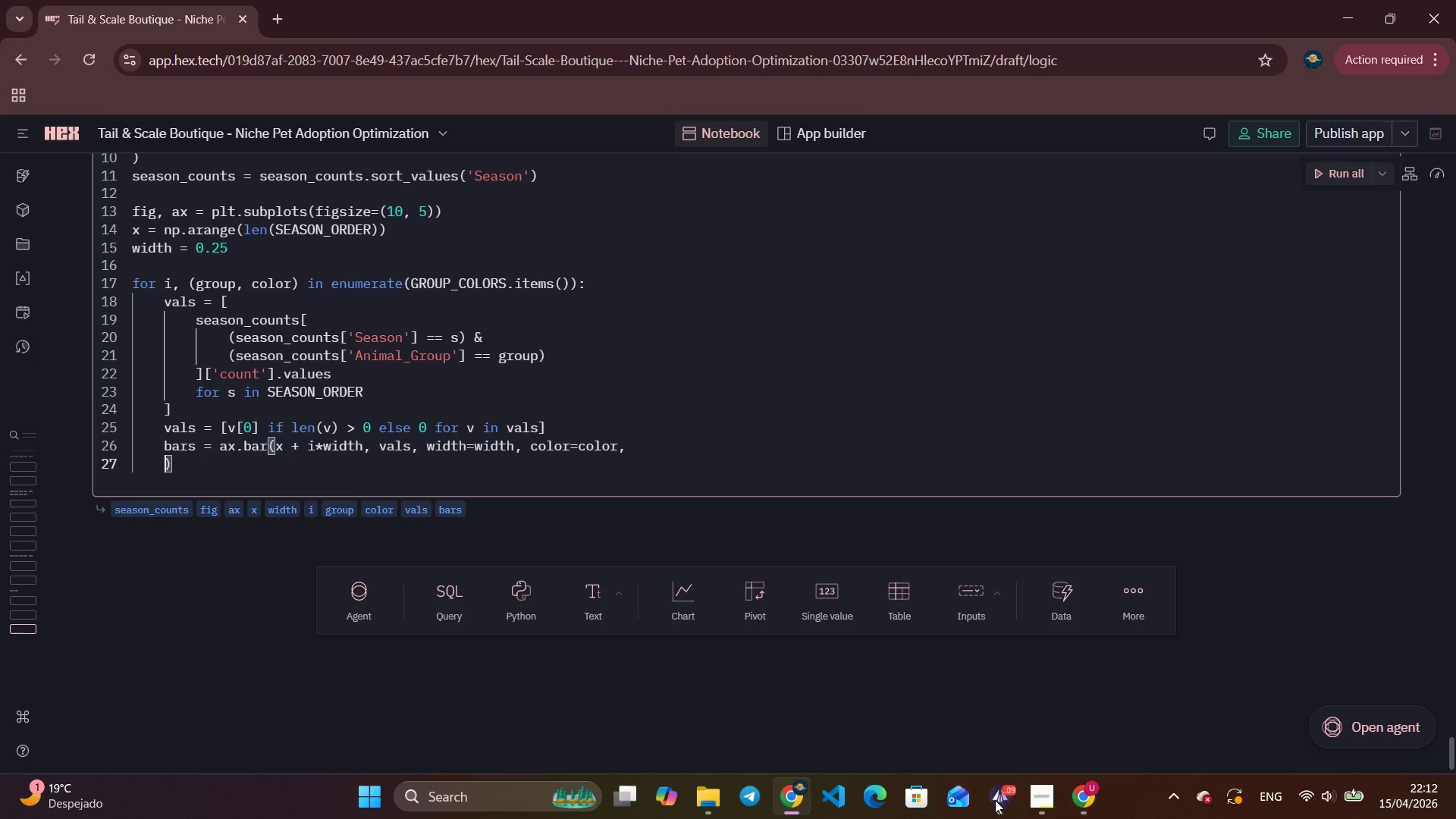 
key(Control+Z)
 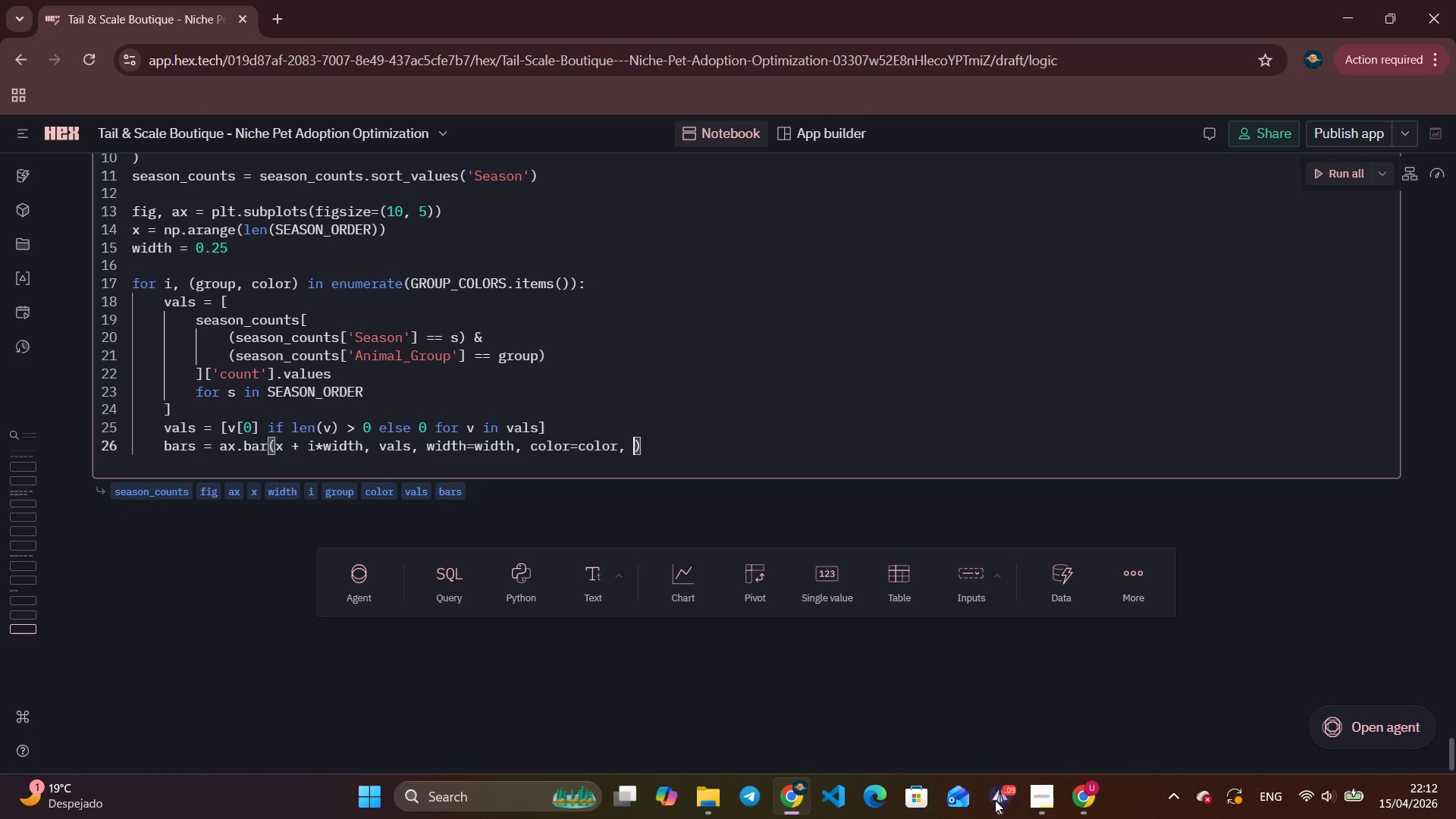 
key(Control+Z)
 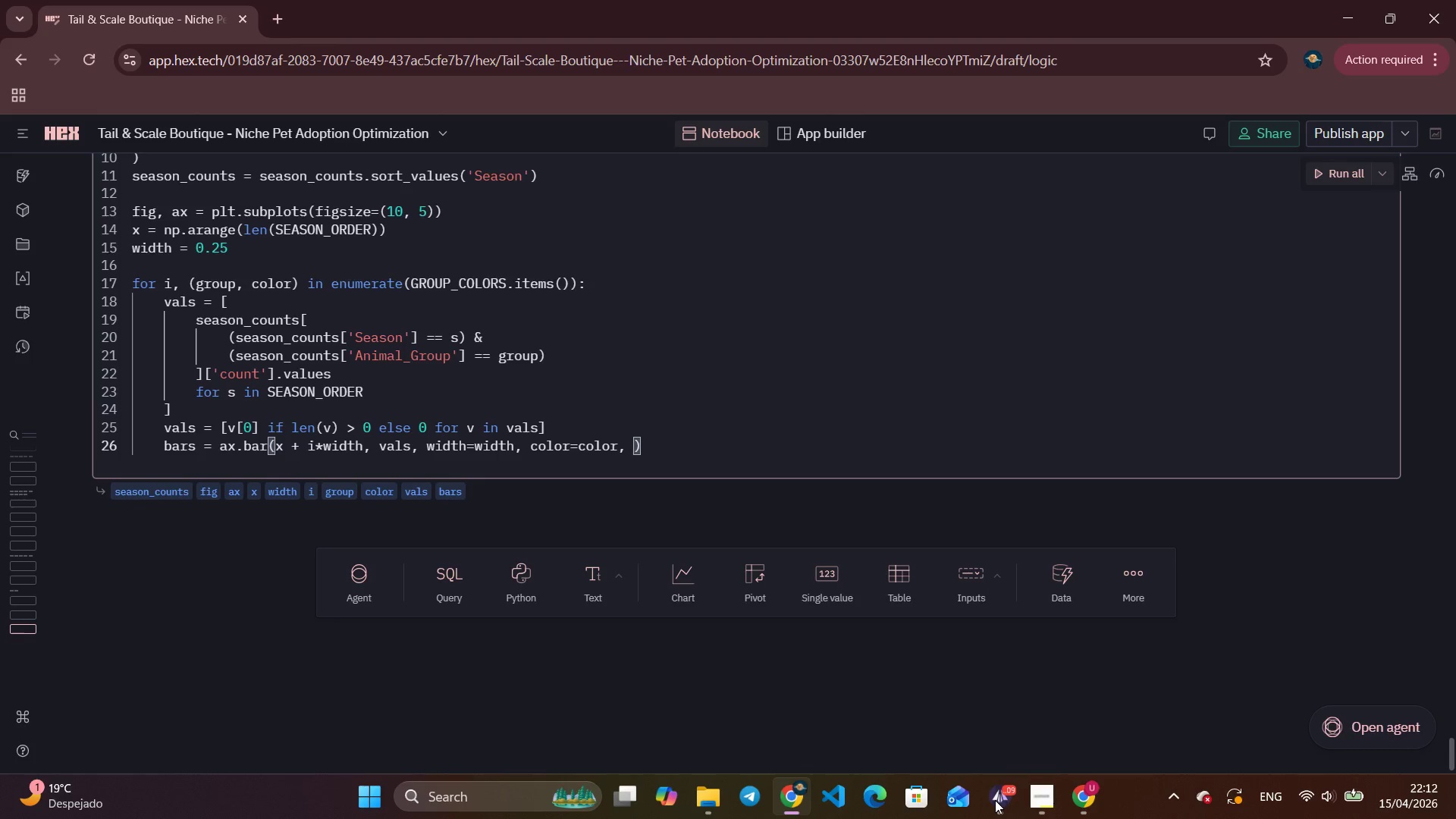 
key(Control+Z)
 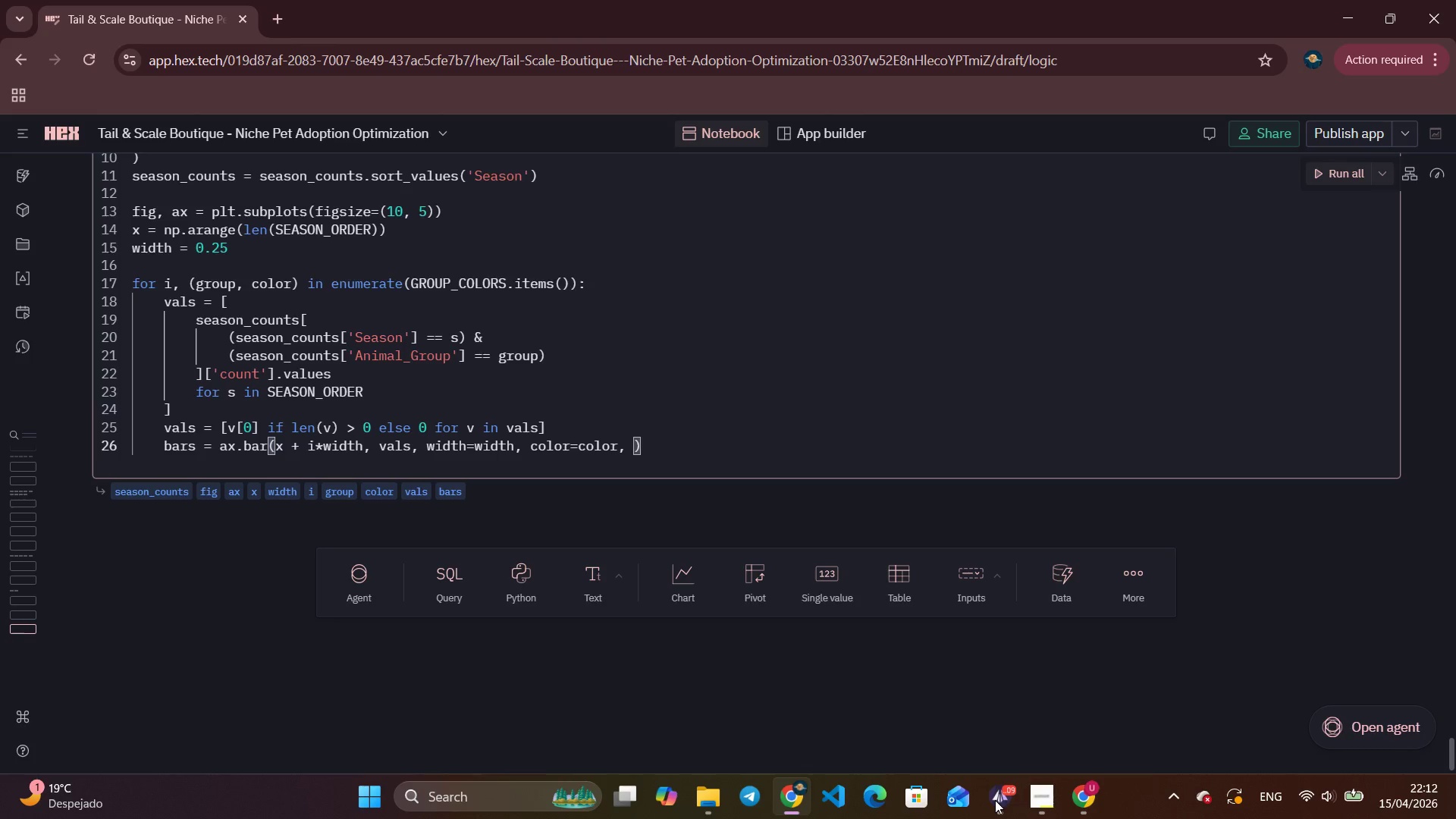 
type(label=group, edgecolor='white)
 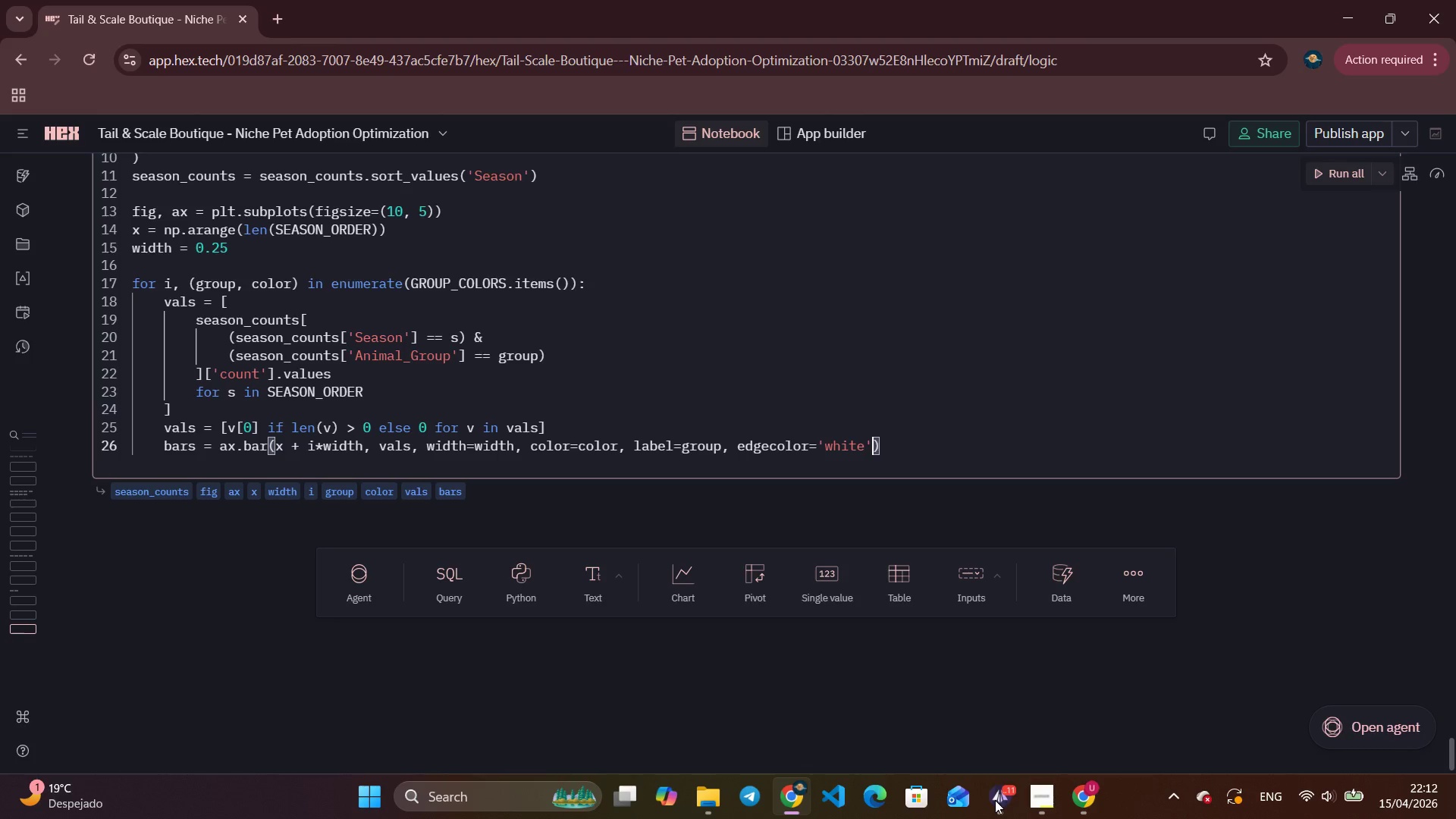 
key(ArrowRight)
 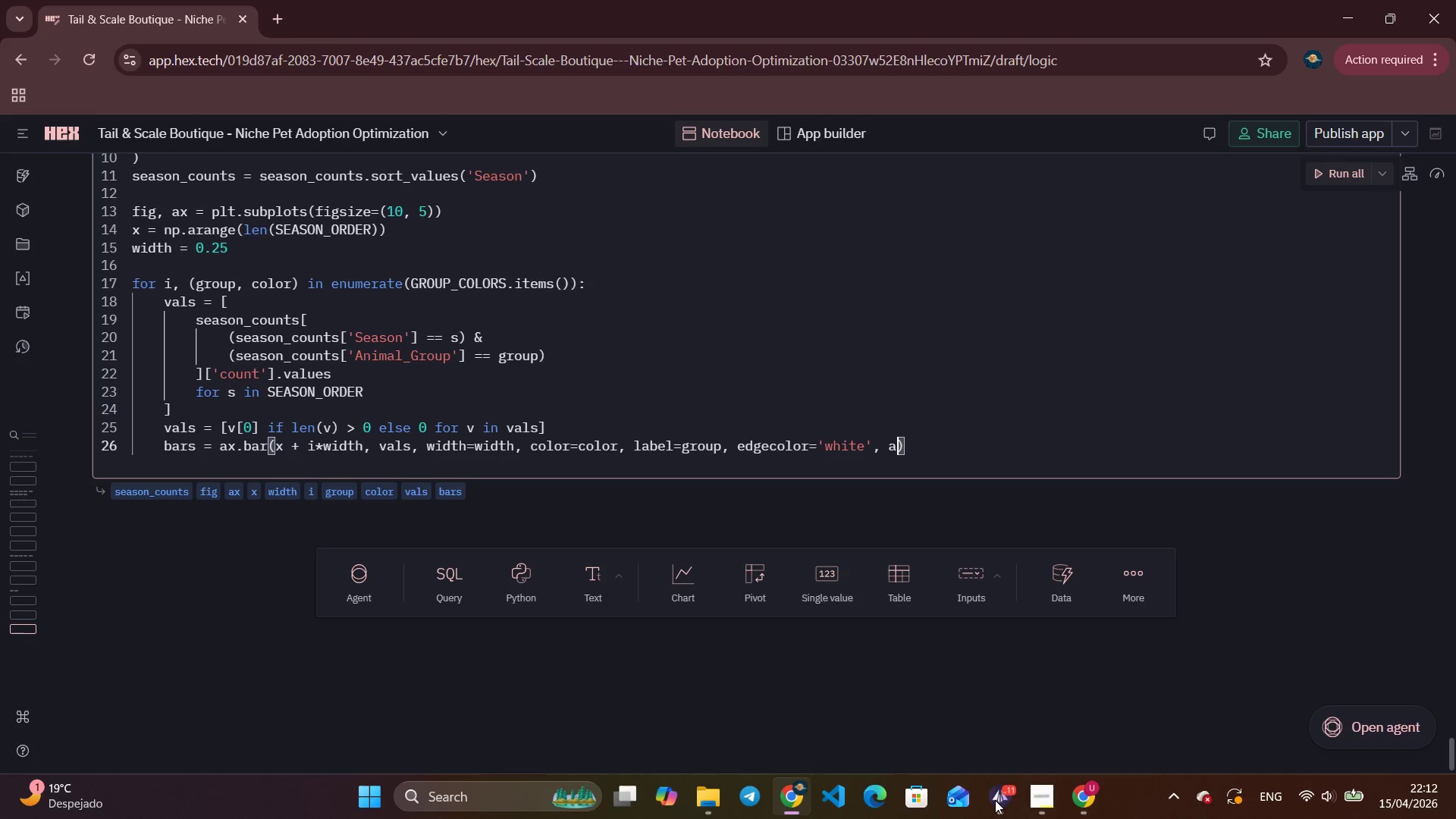 
type(, alpha=0.9)
 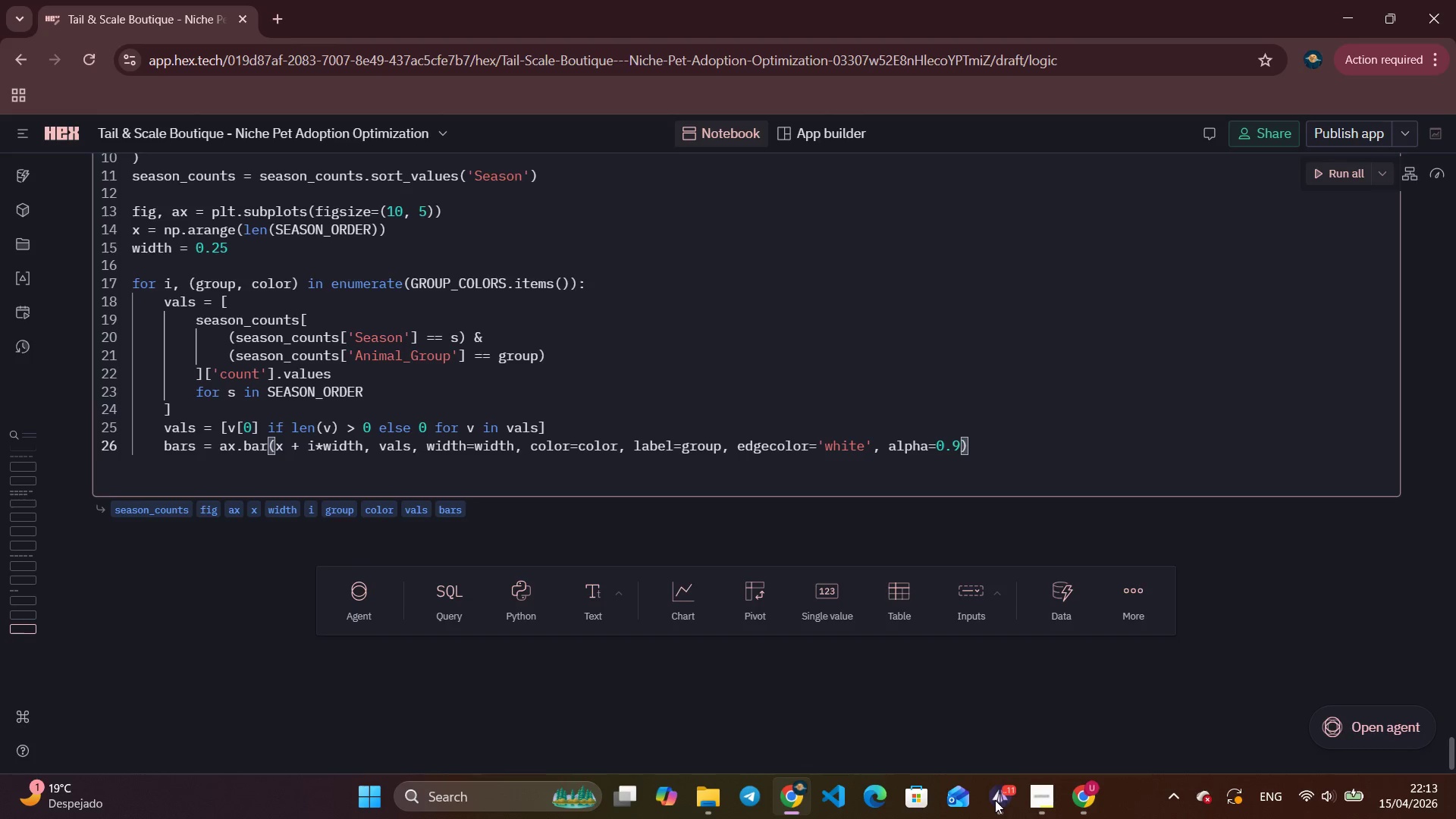 
key(ArrowRight)
 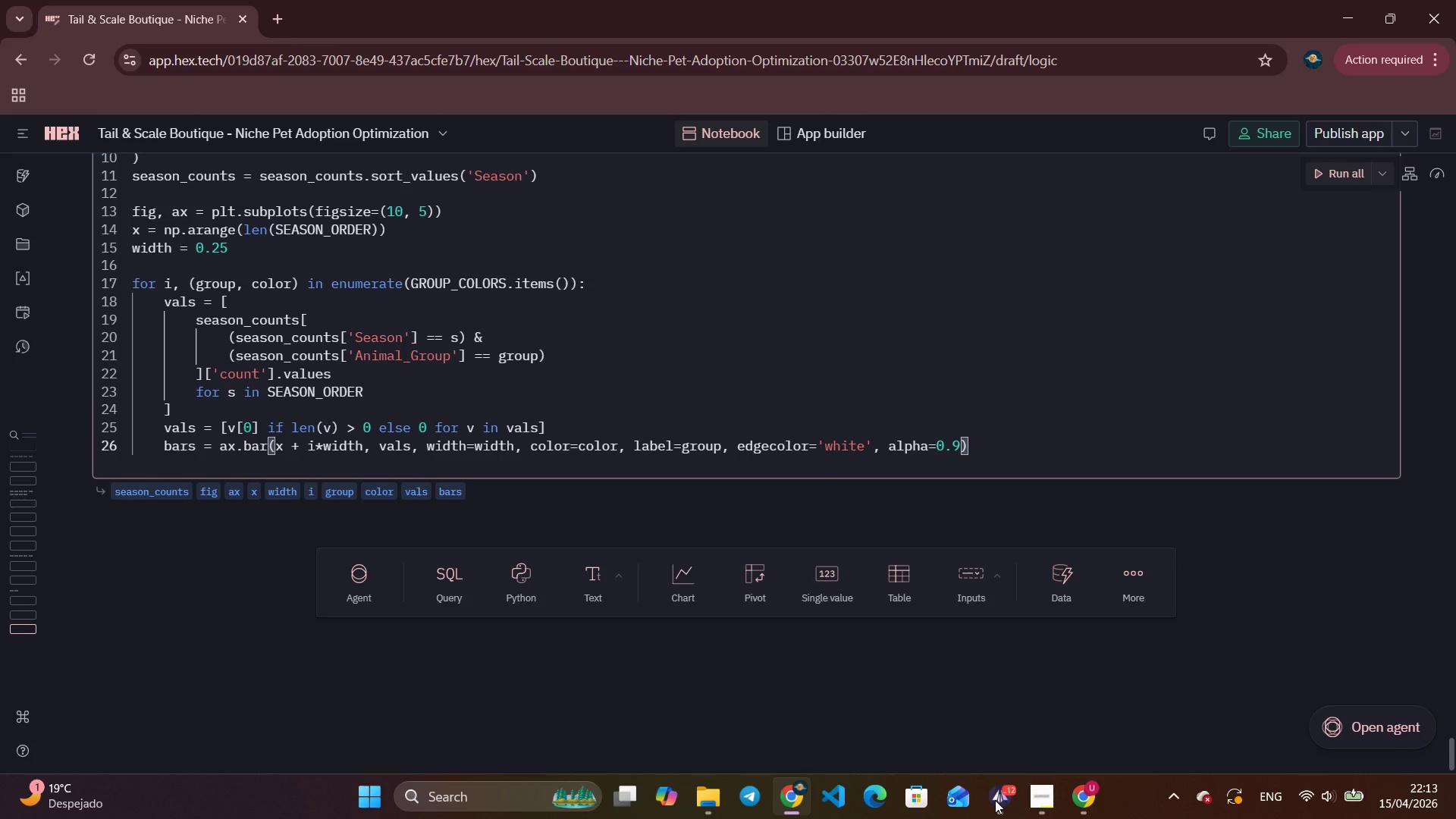 
key(Enter)
 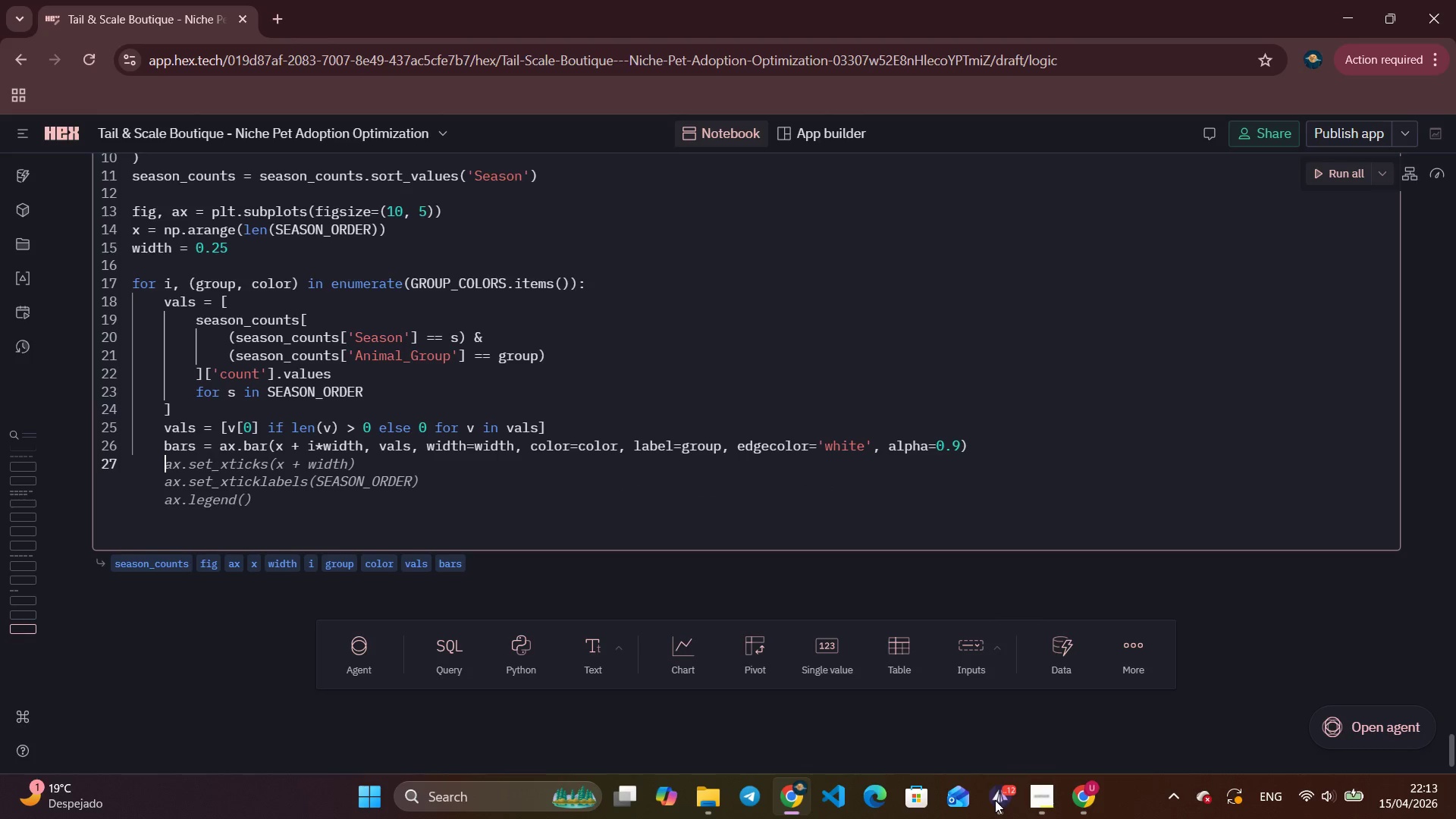 
type(for bar, val in zip(bars, vals)
 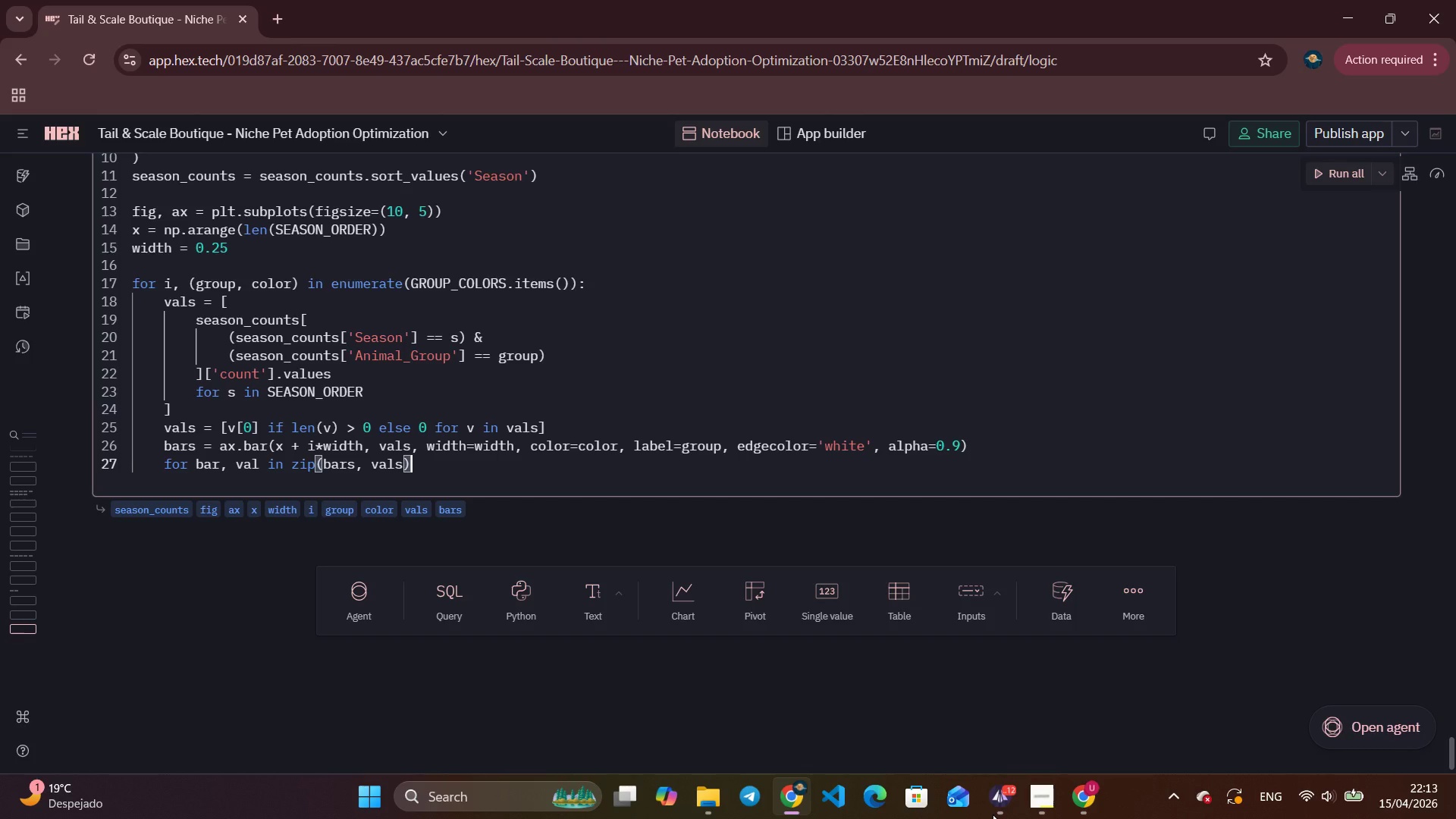 
key(ArrowRight)
 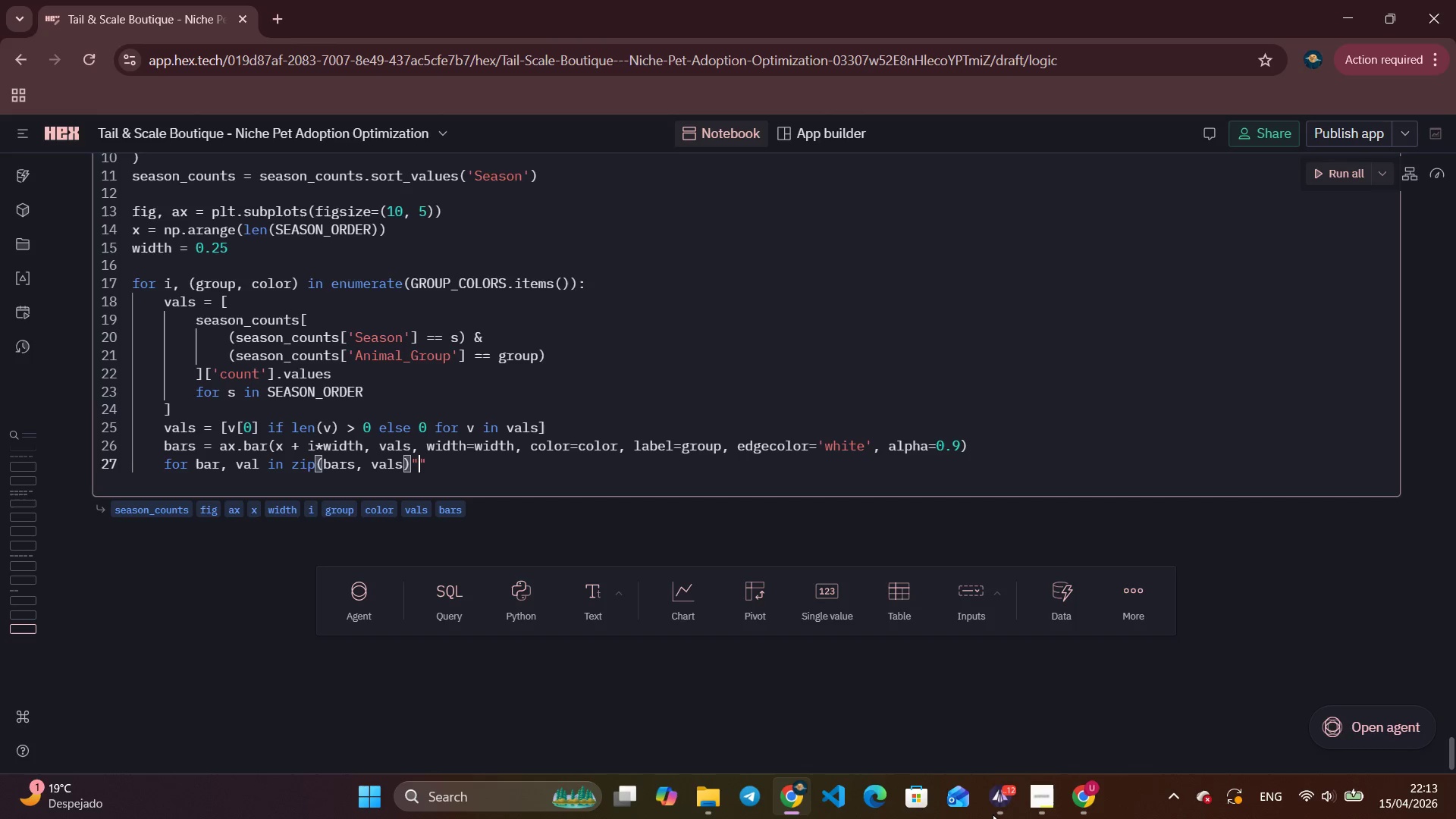 
key(Shift+Quote)
 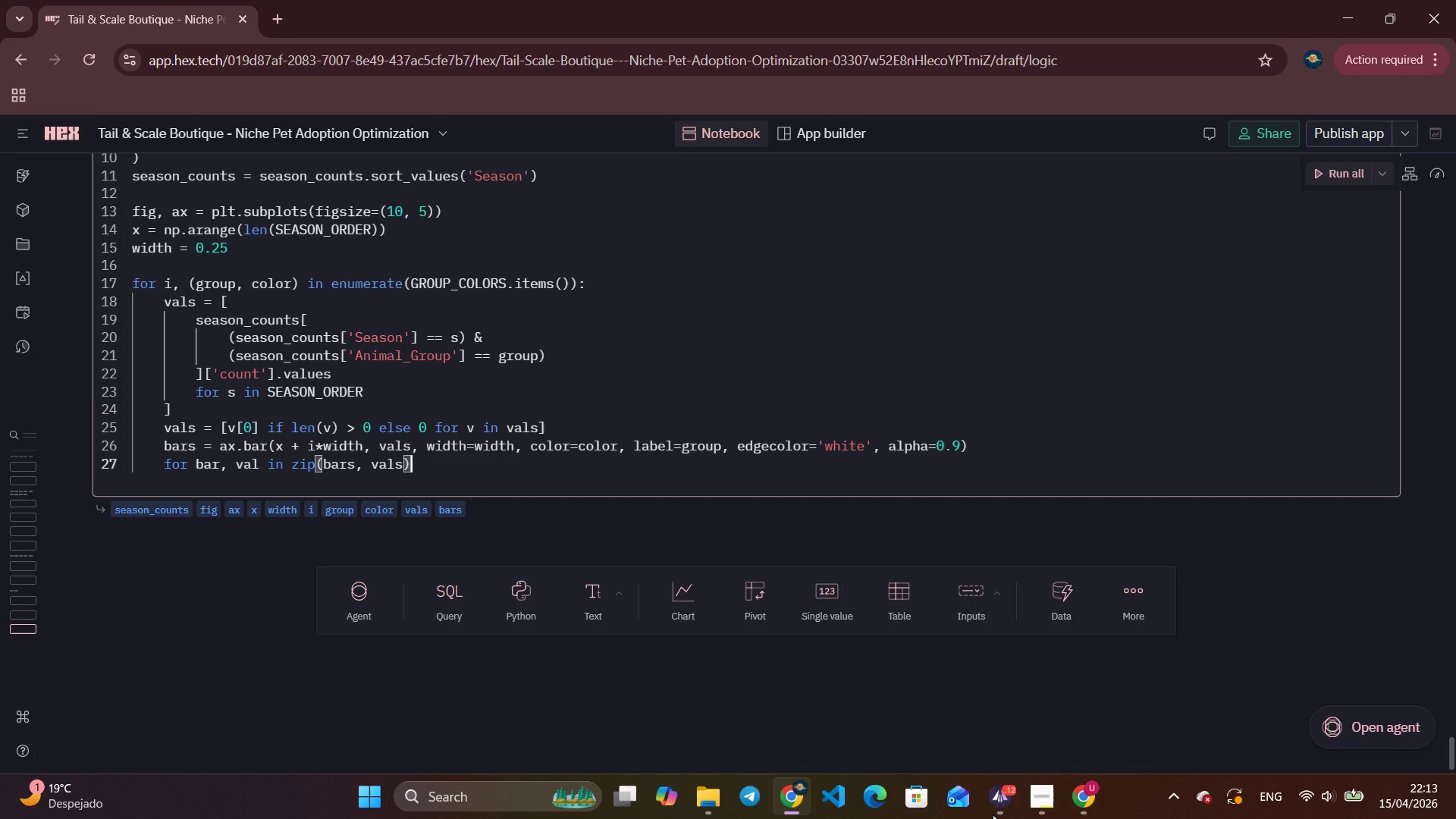 
key(Backspace)
 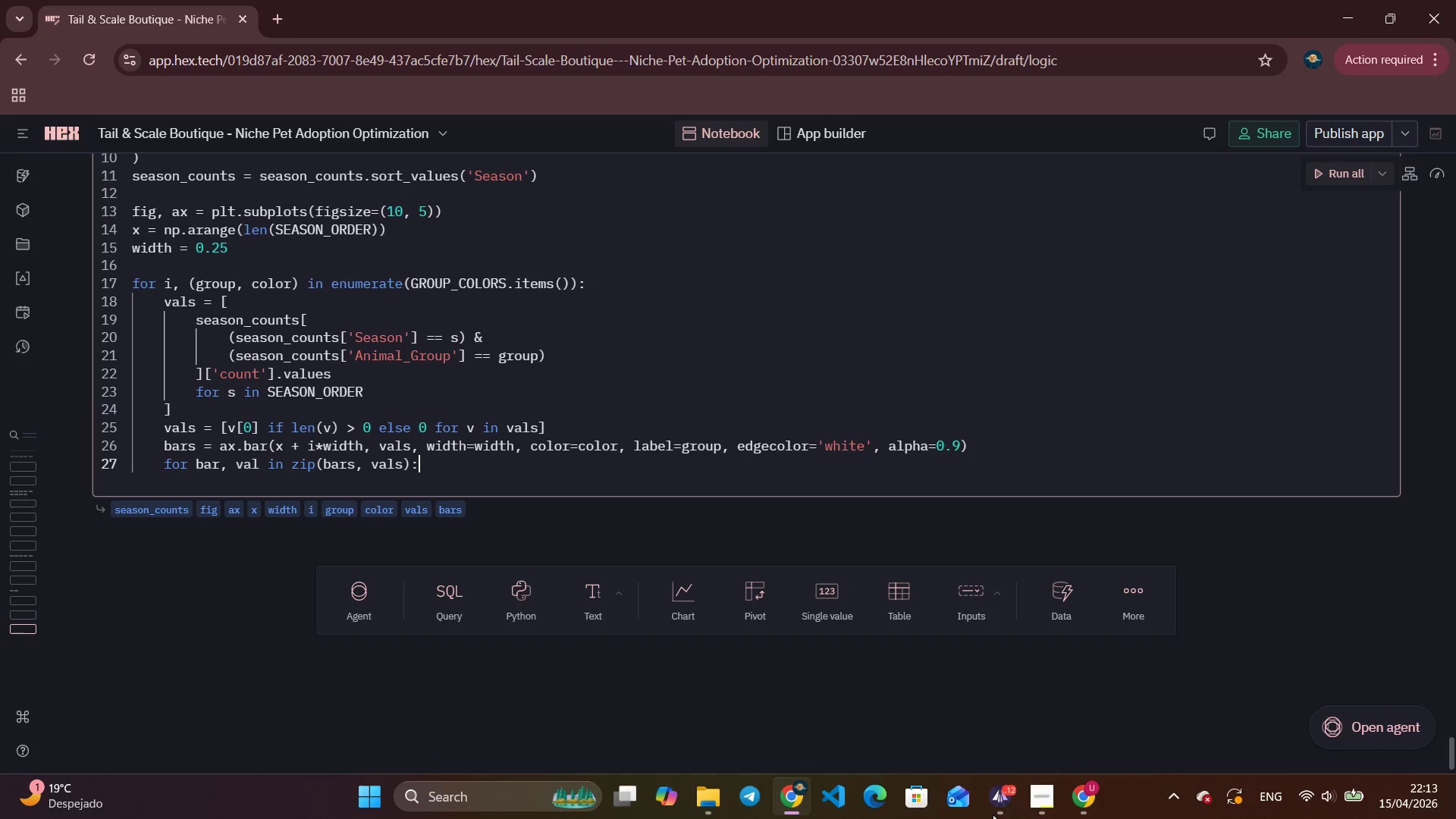 
key(Shift+Semicolon)
 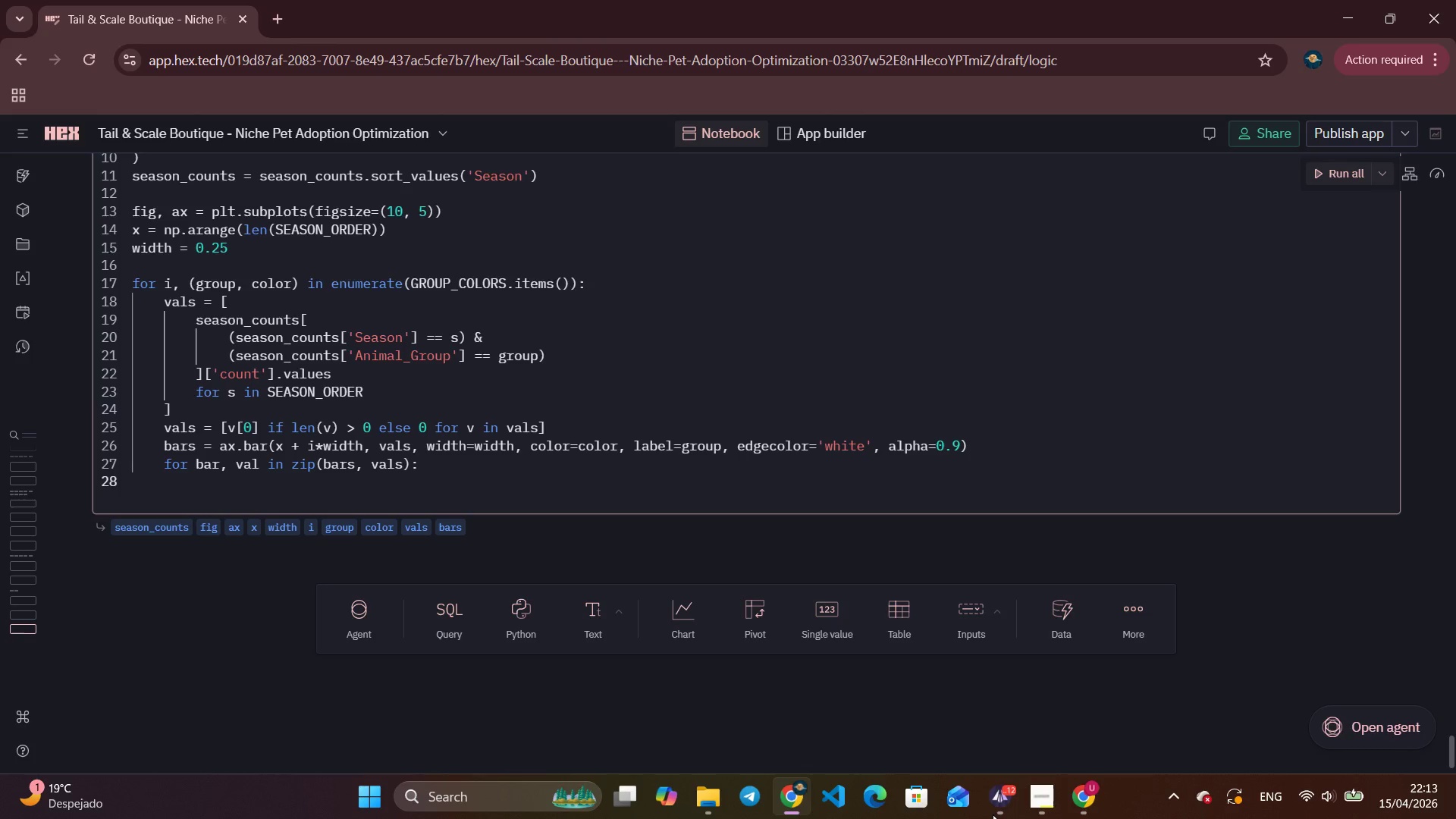 
key(Enter)
 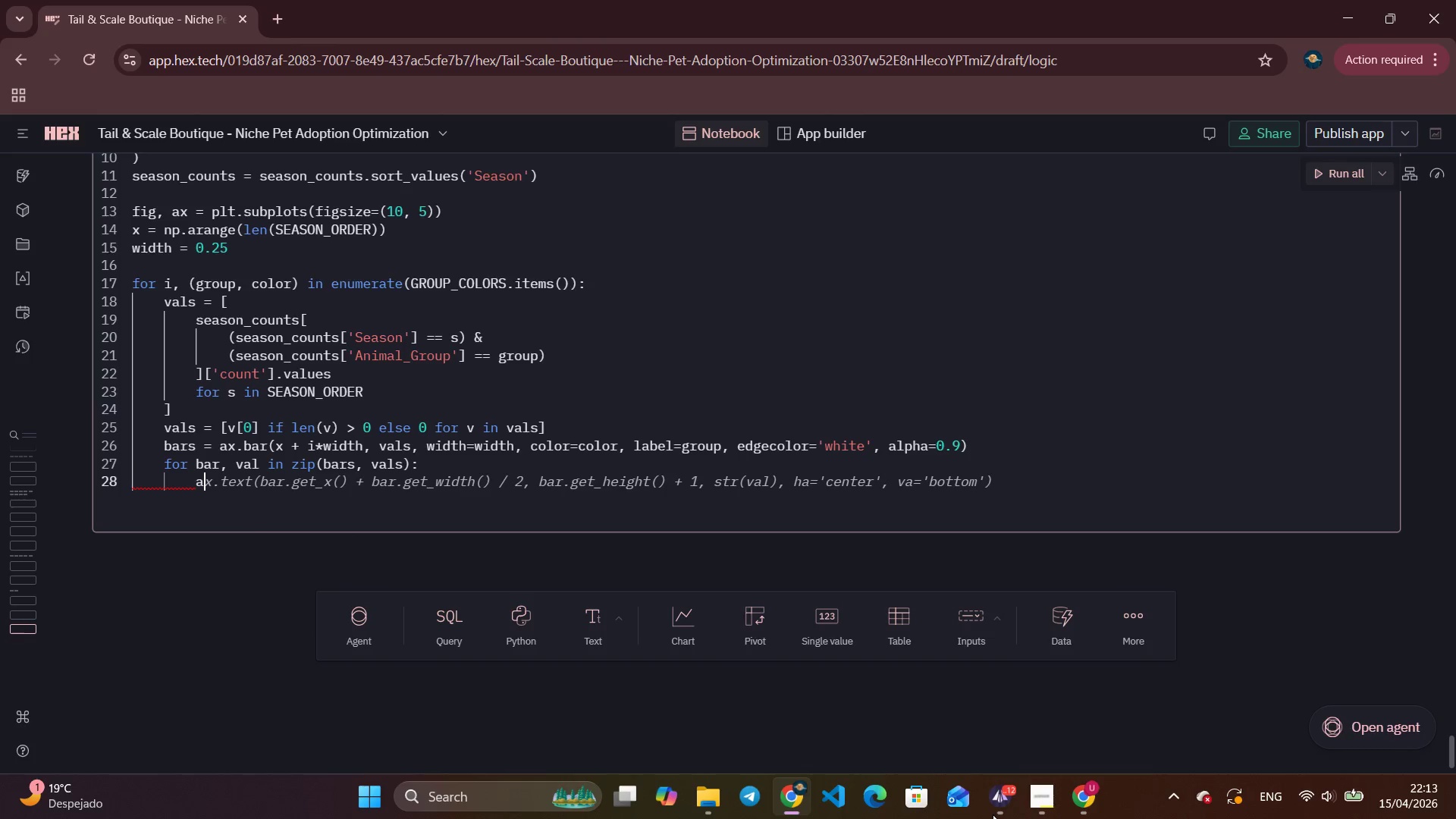 
type(ax.t)
 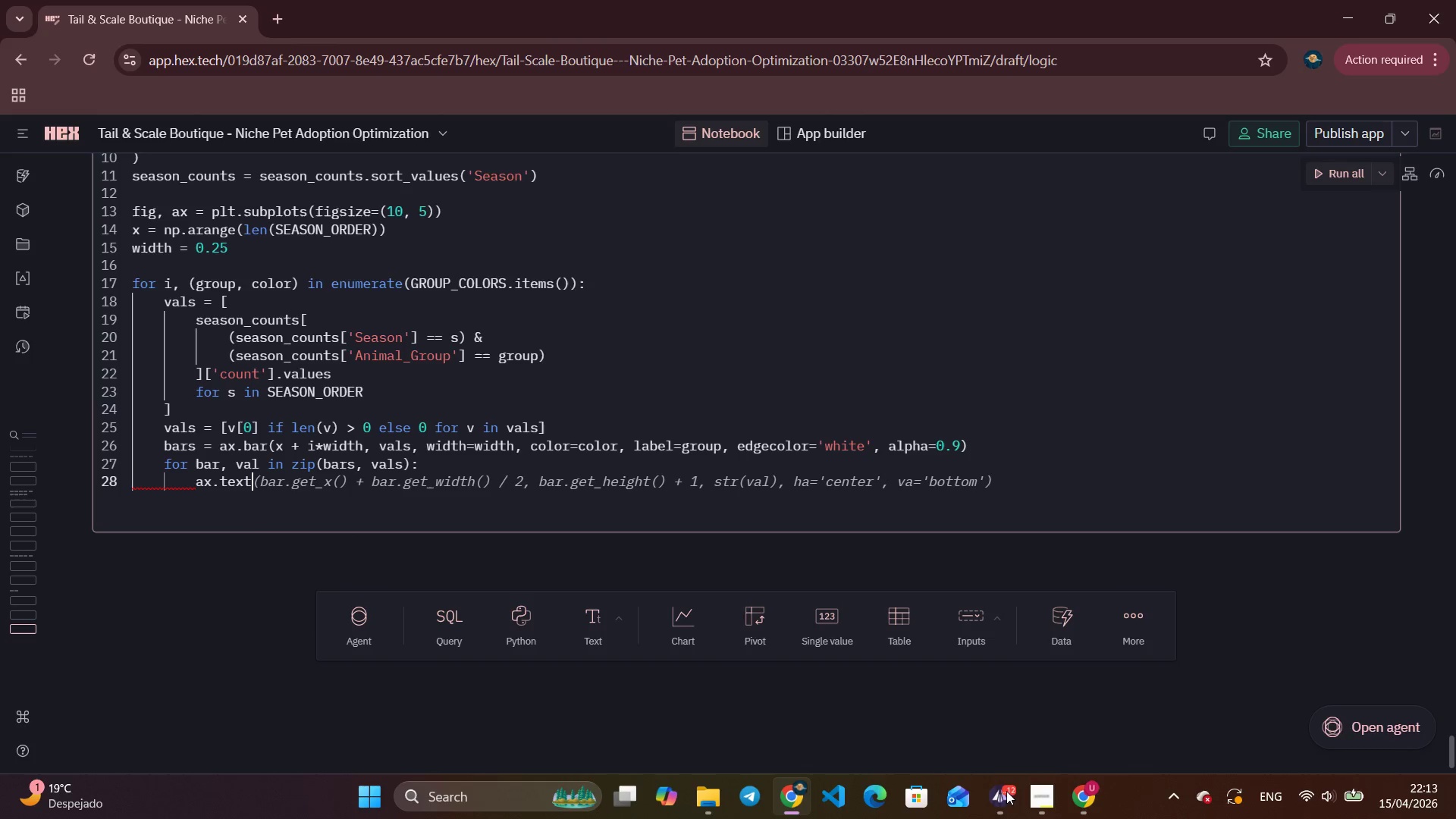 
type(ext(bar)
 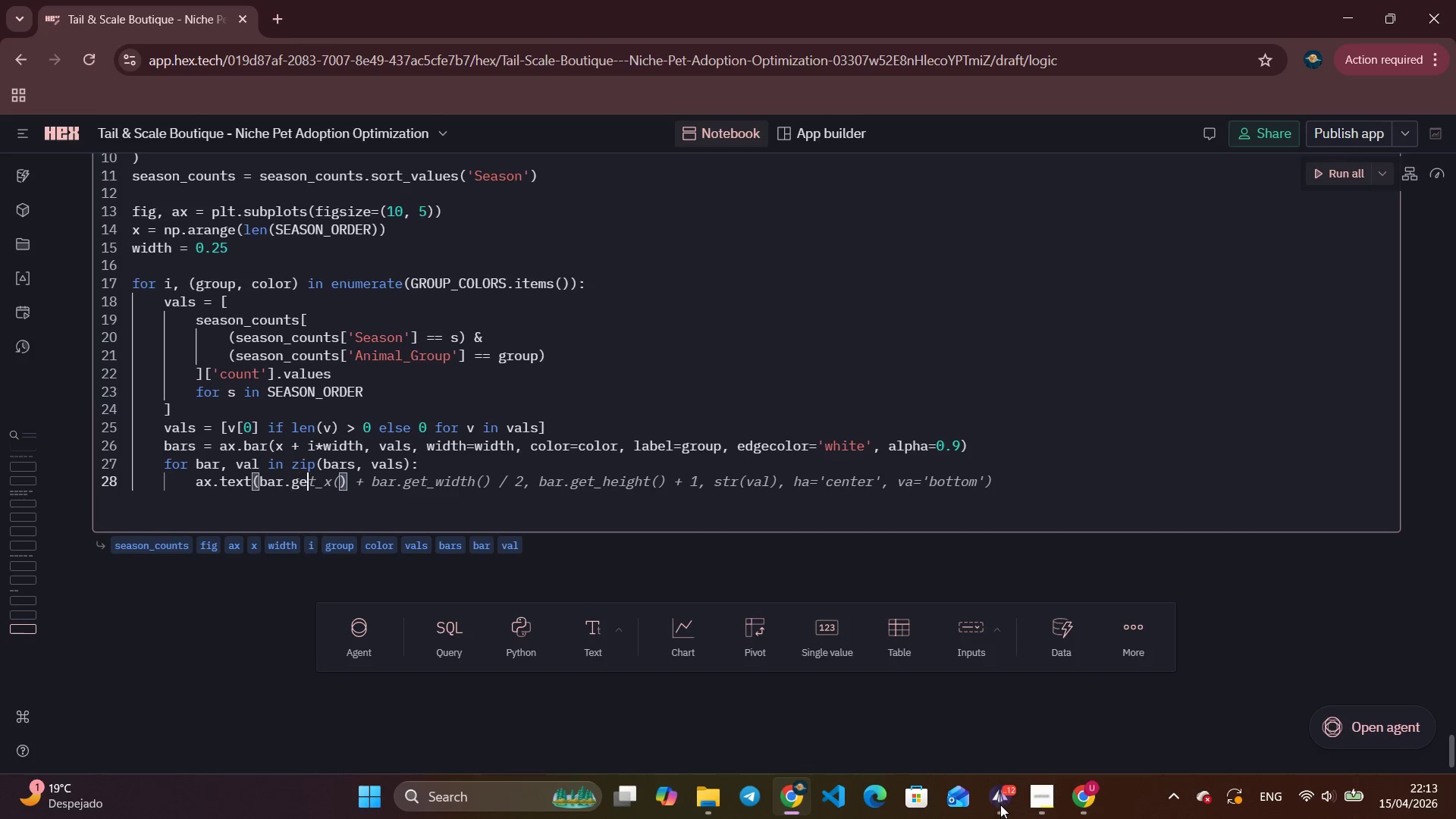 
 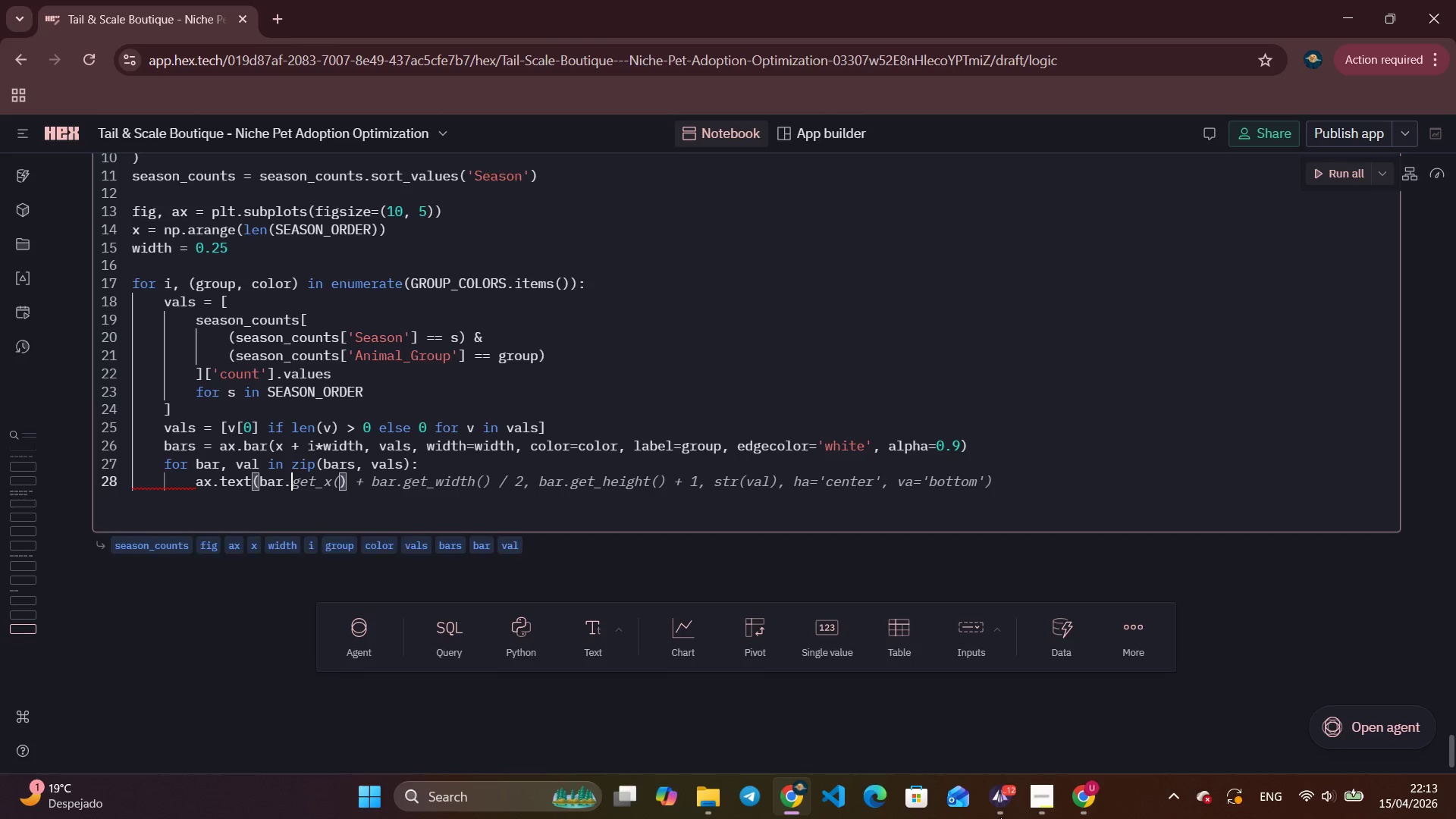 
type(.get_z)
key(Backspace)
type(c)
key(Backspace)
type(x()
 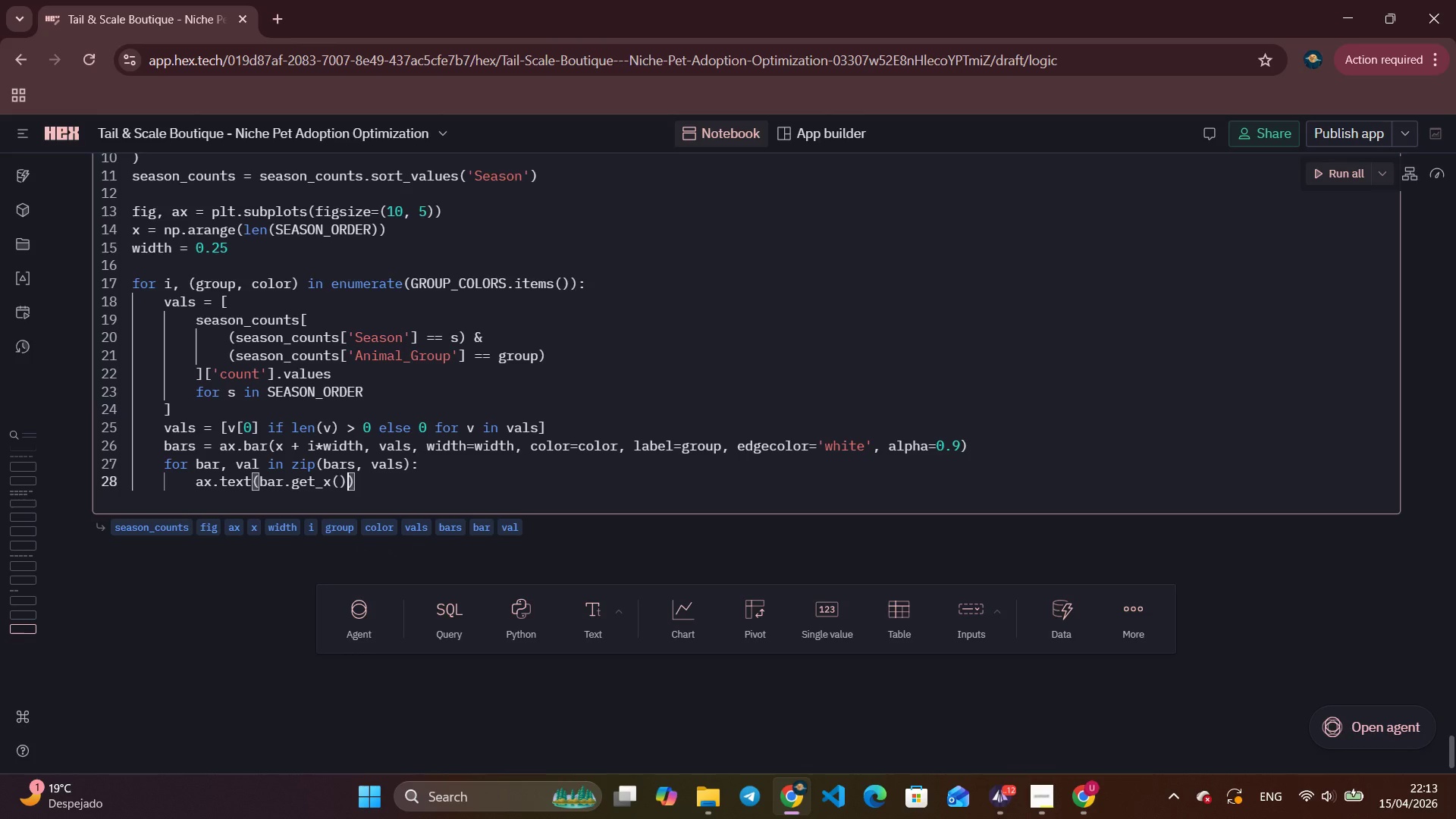 
key(ArrowRight)
 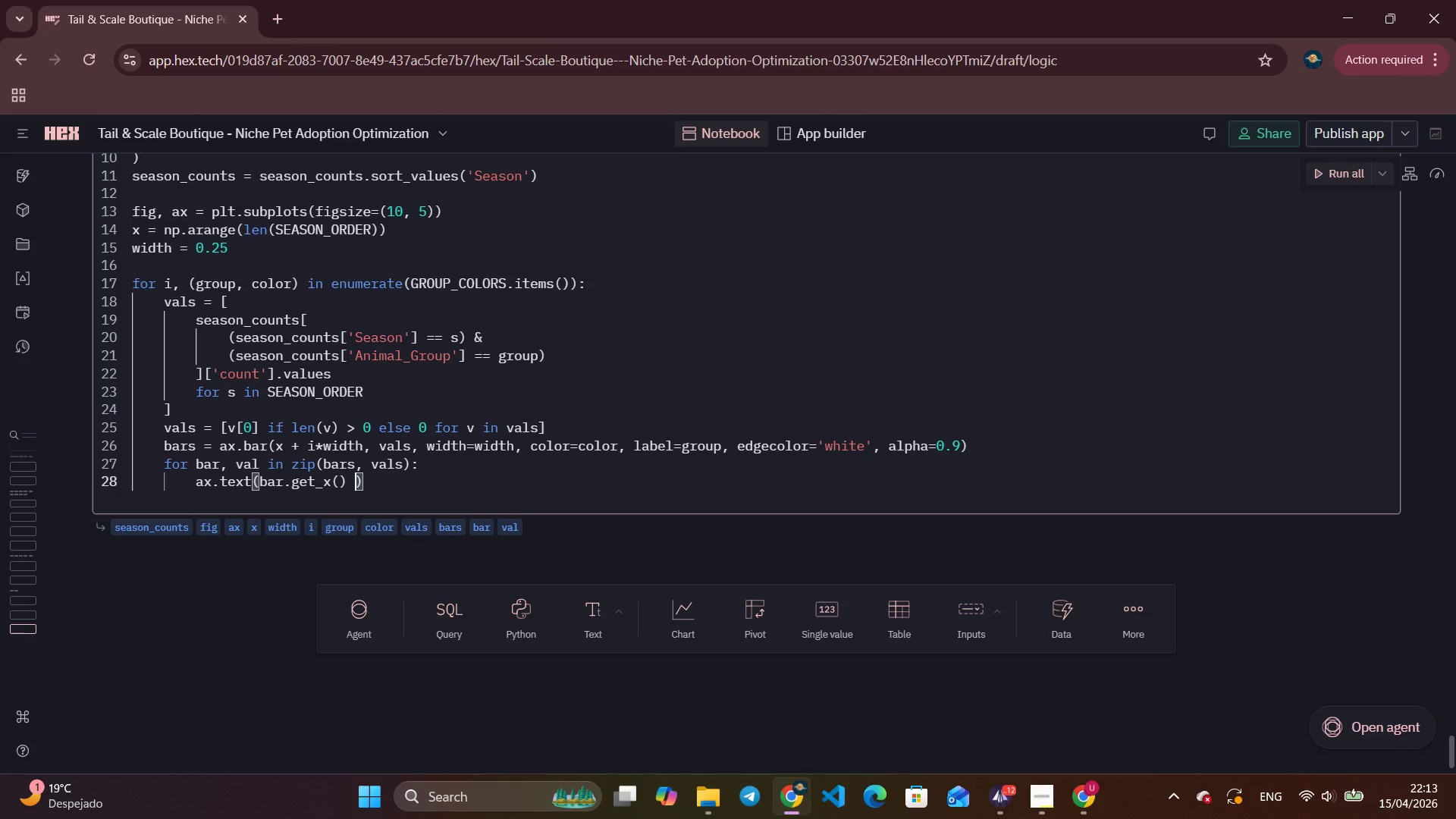 
key(Space)
 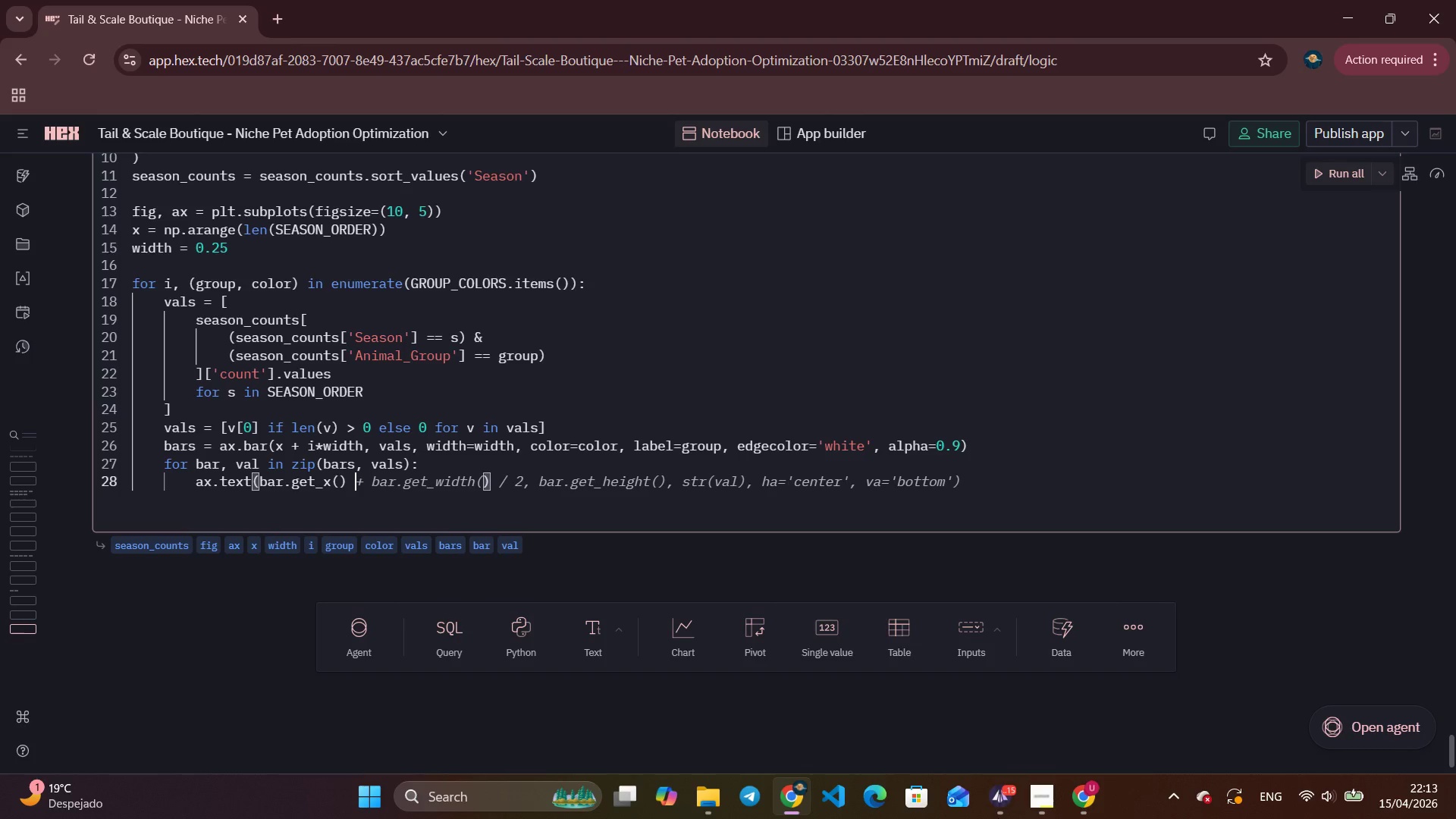 
wait(10.7)
 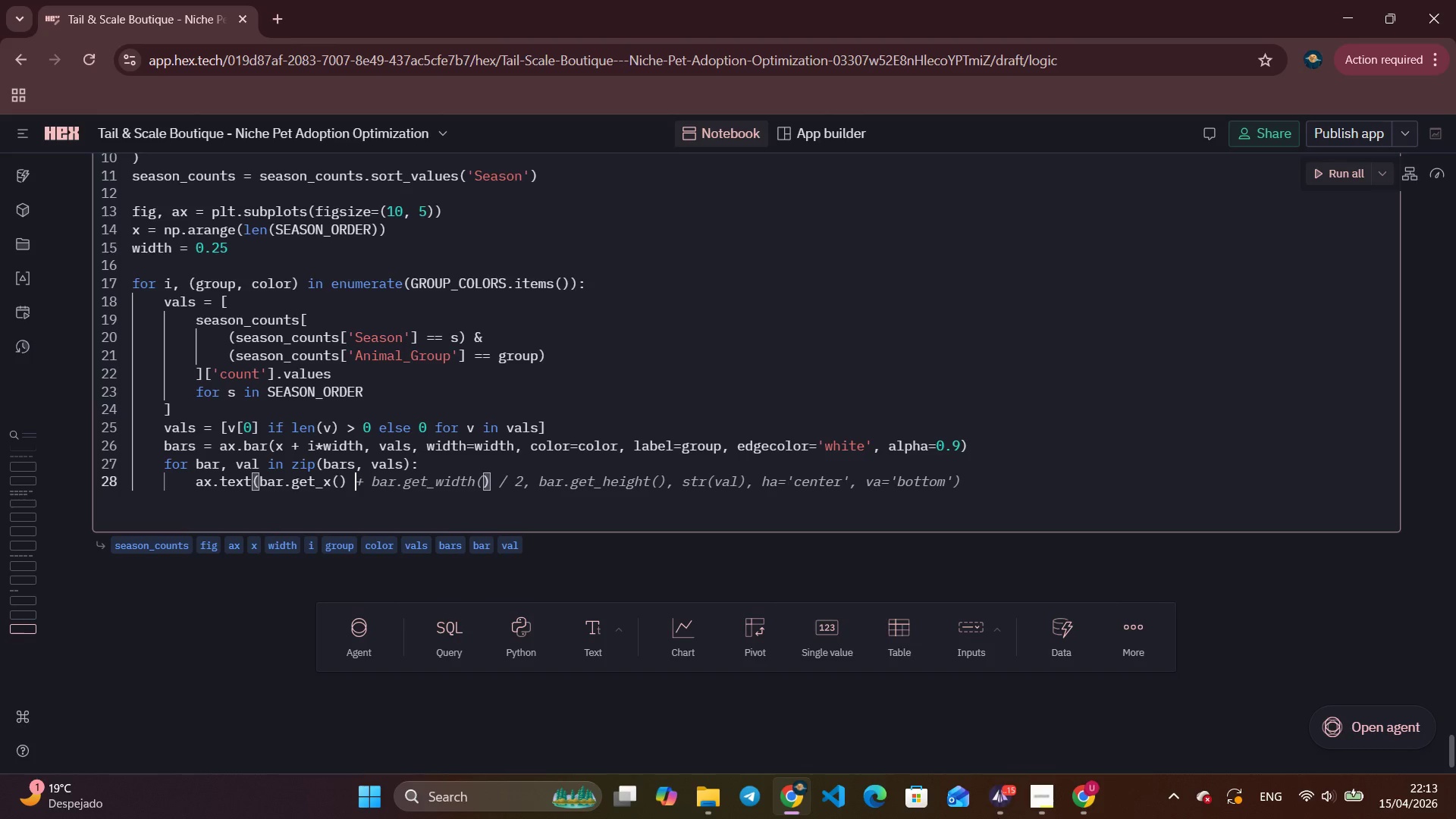 
type(+ bar.get_widh)
key(Backspace)
type(th()
 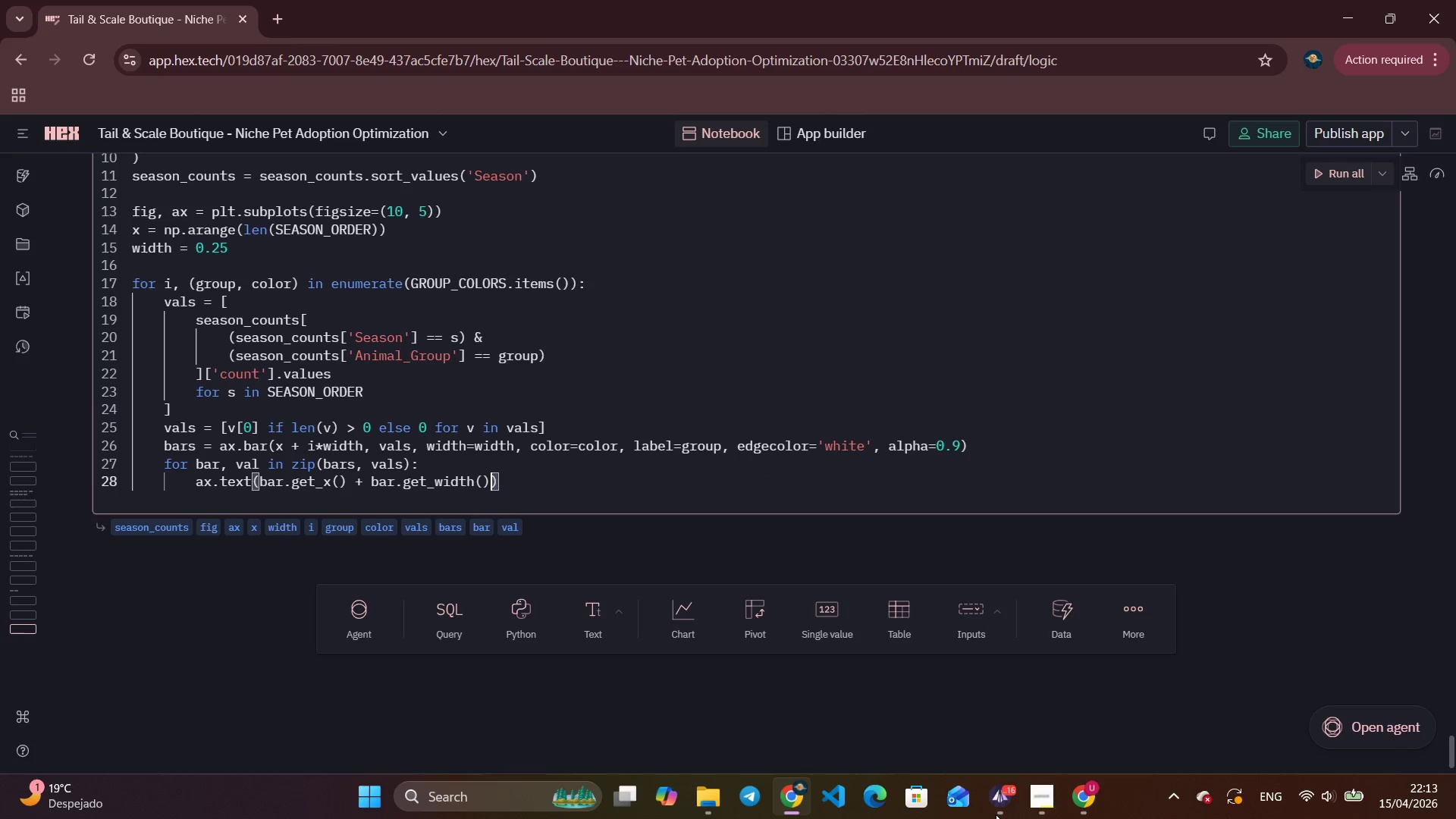 
key(ArrowRight)
 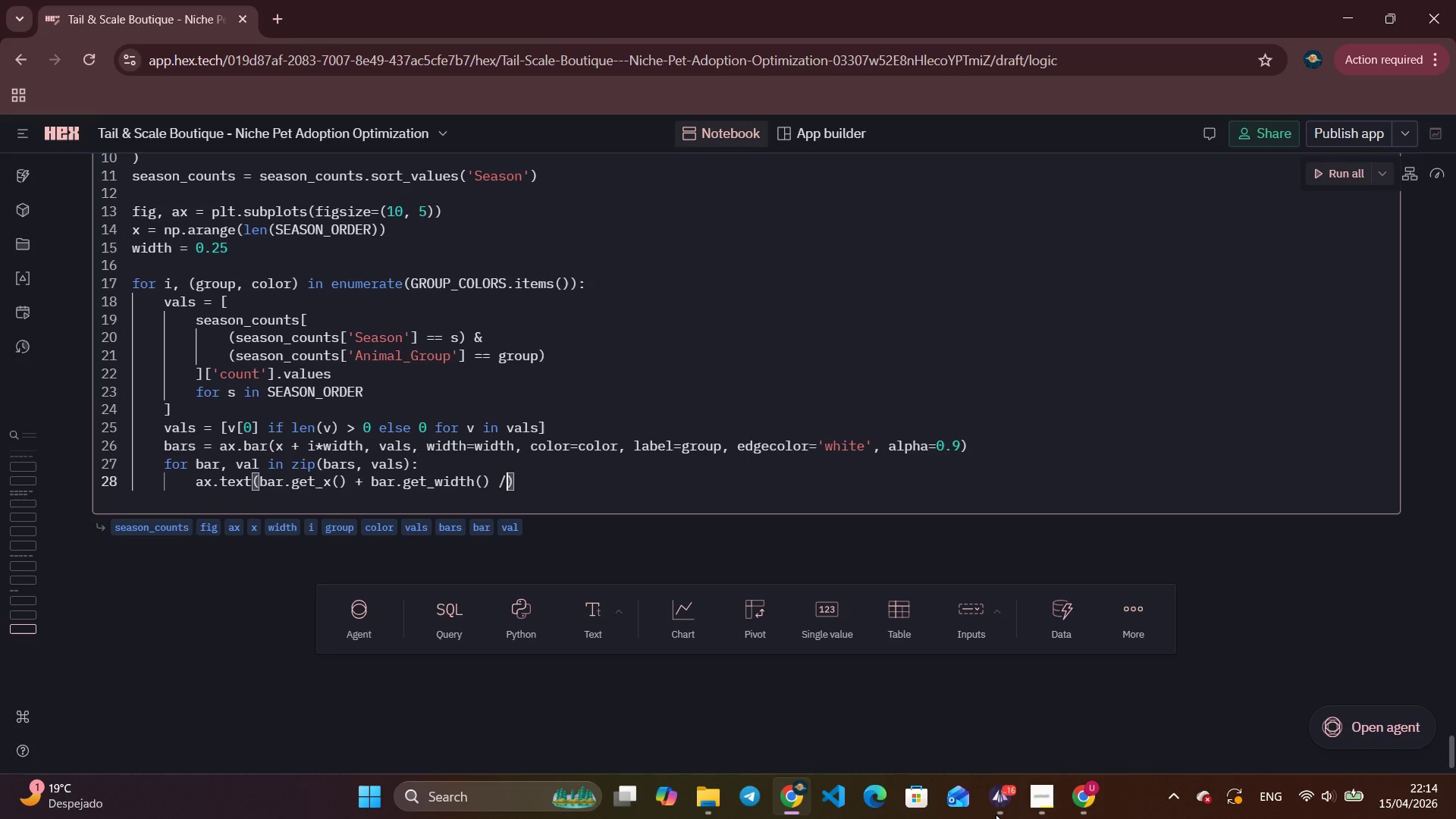 
type( / 2 )
key(Backspace)
type(, bat)
key(Backspace)
type(r.)
 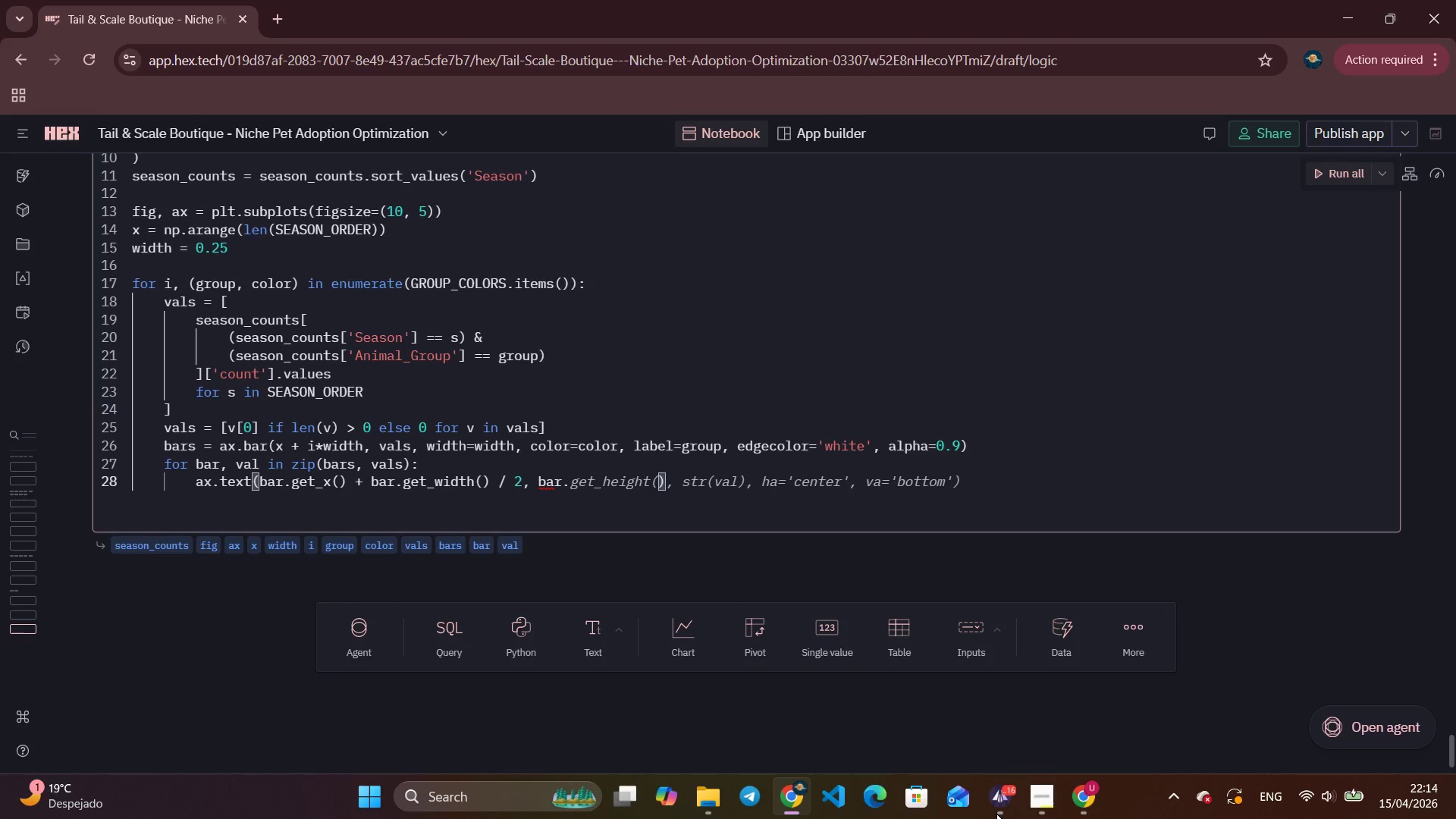 
type(get))
key(Backspace)
type(_e)
key(Backspace)
type(height()
 